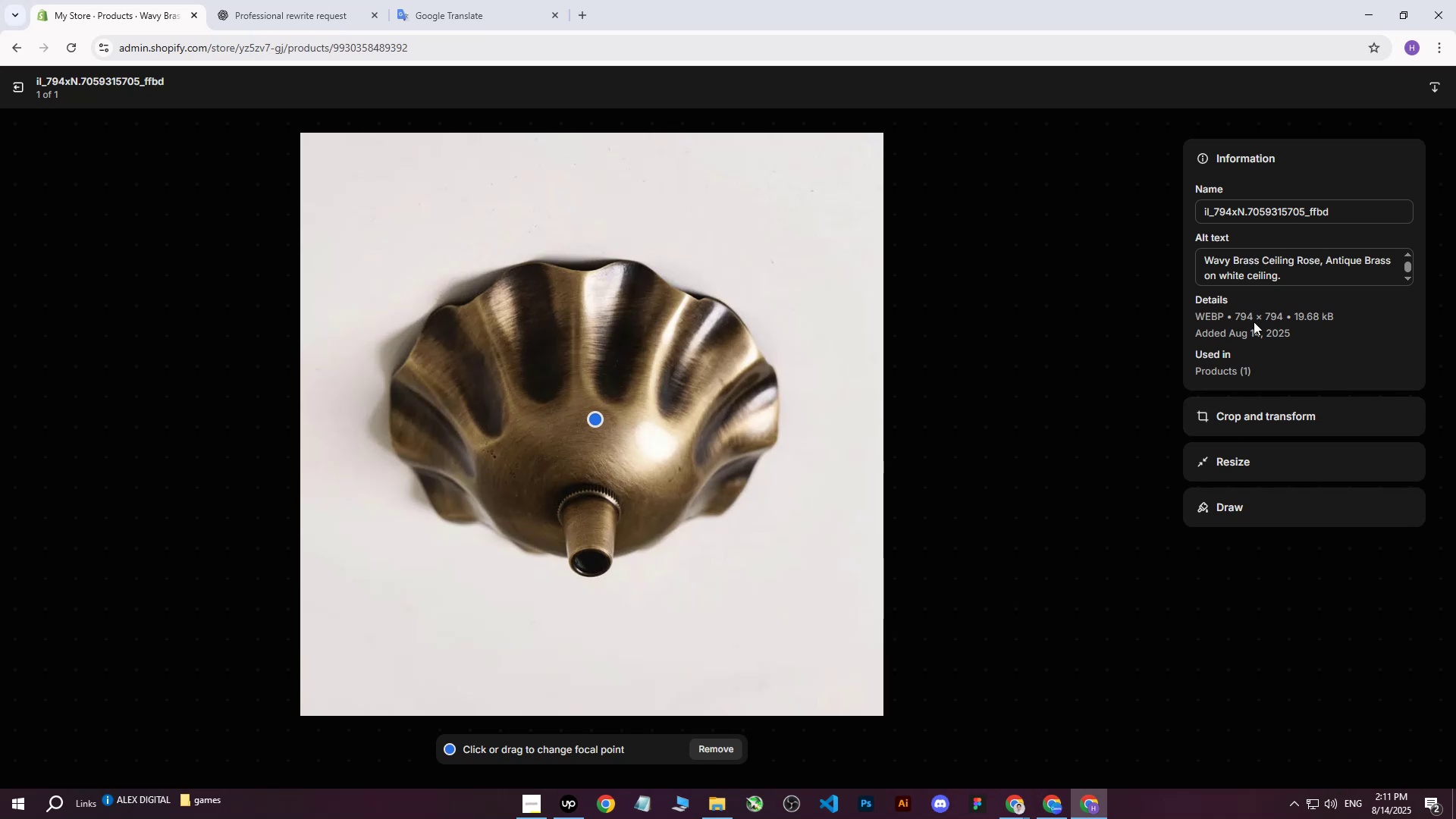 
left_click([13, 91])
 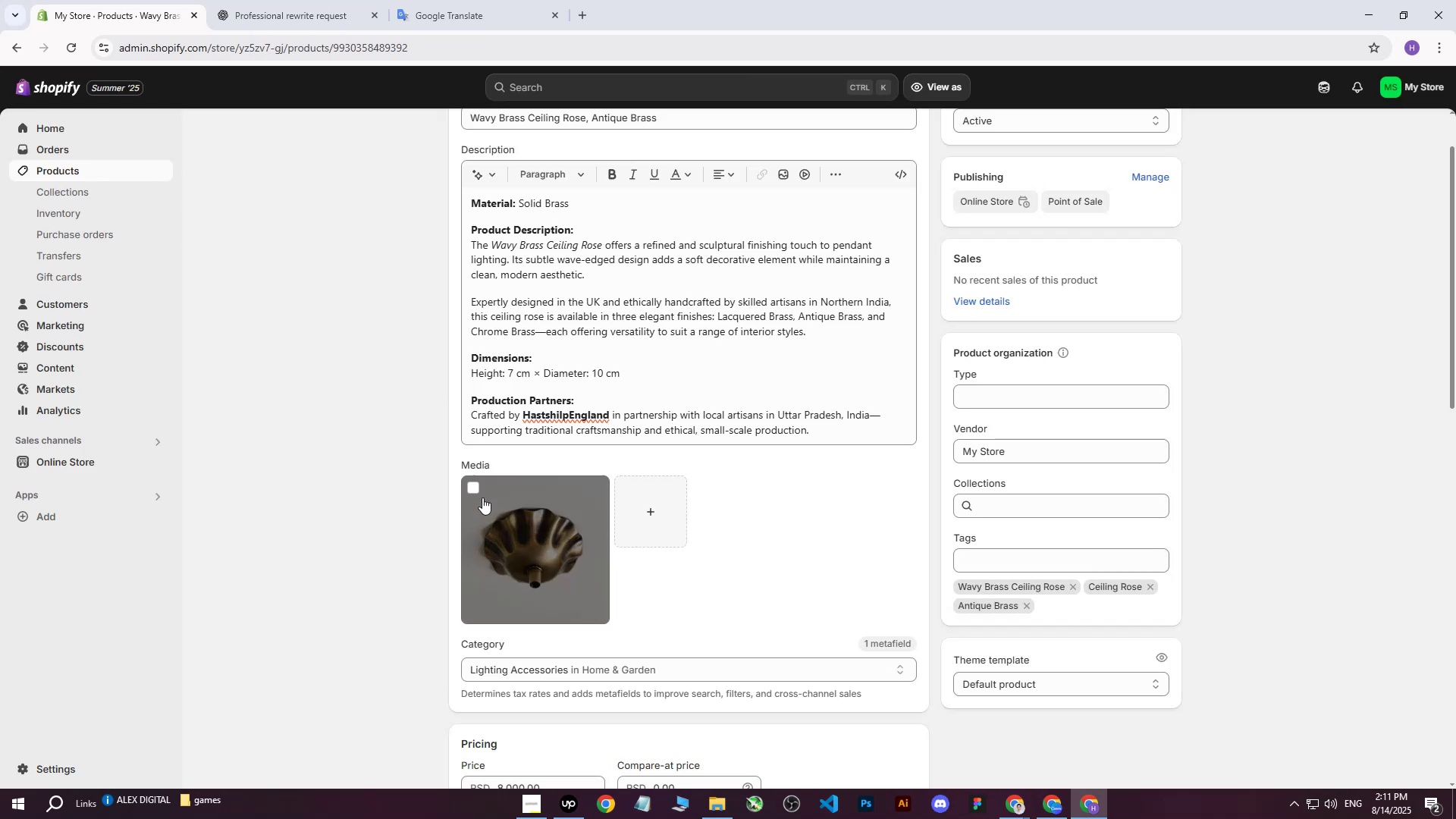 
left_click([474, 488])
 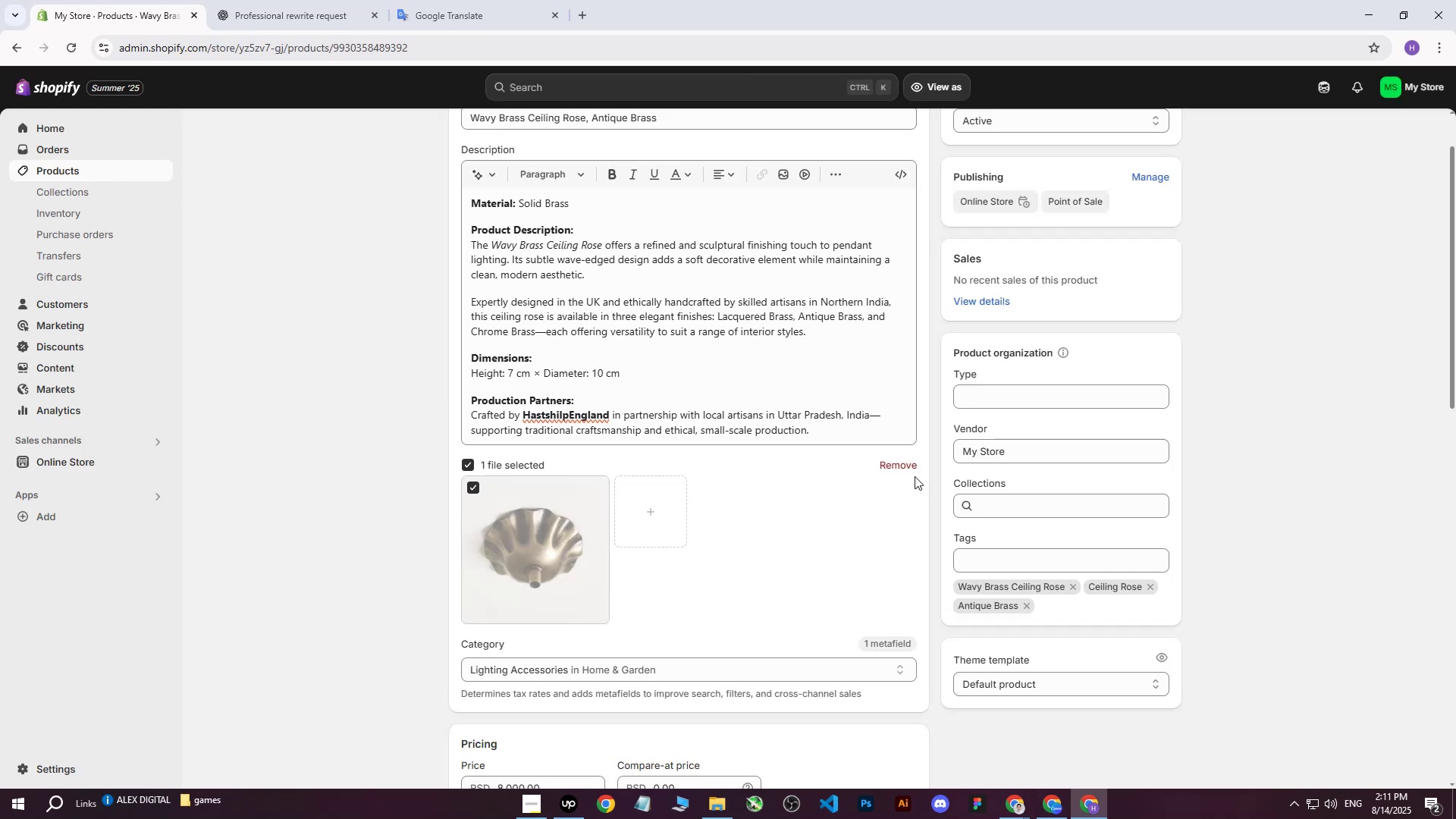 
left_click([897, 466])
 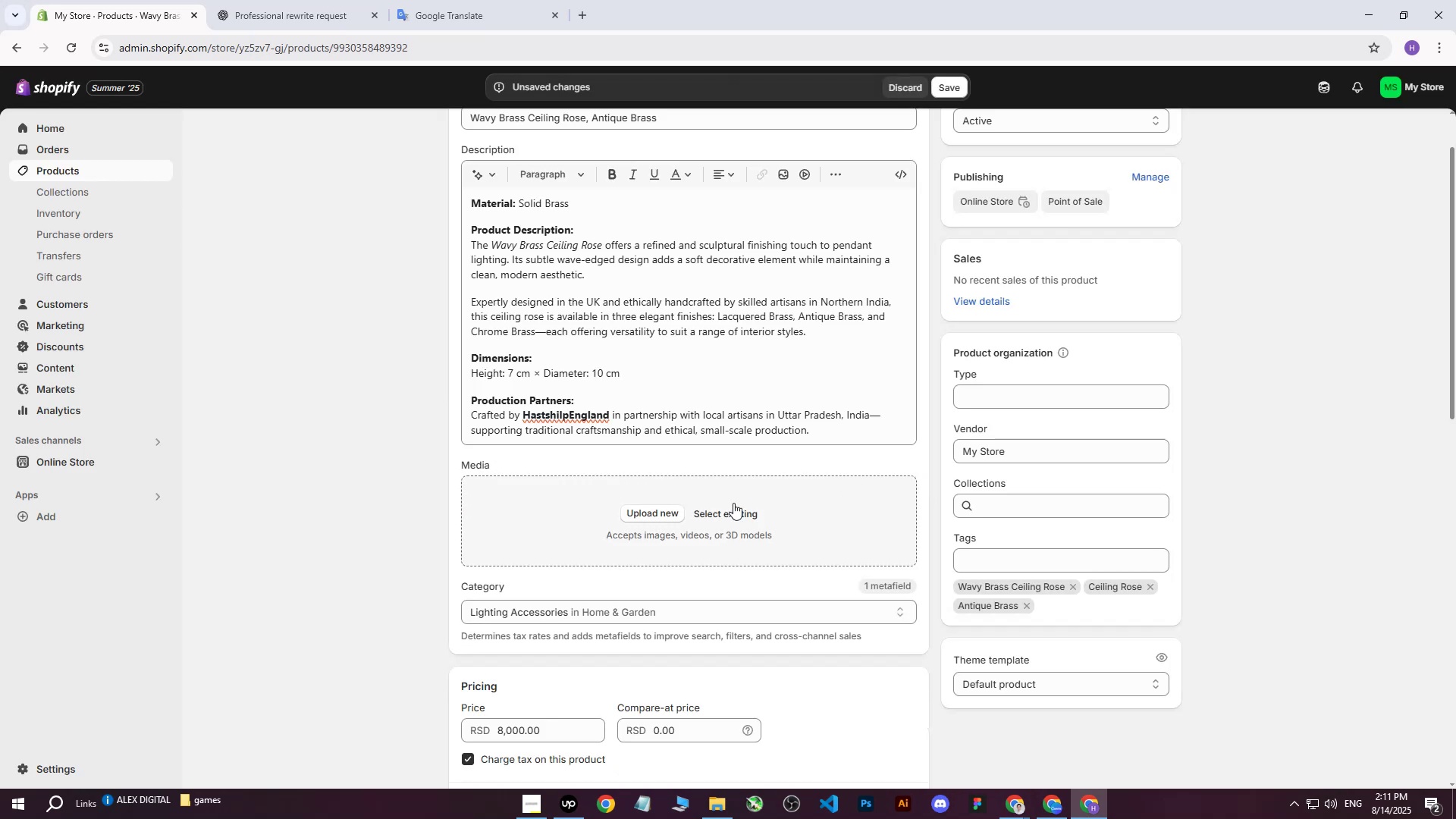 
left_click([670, 516])
 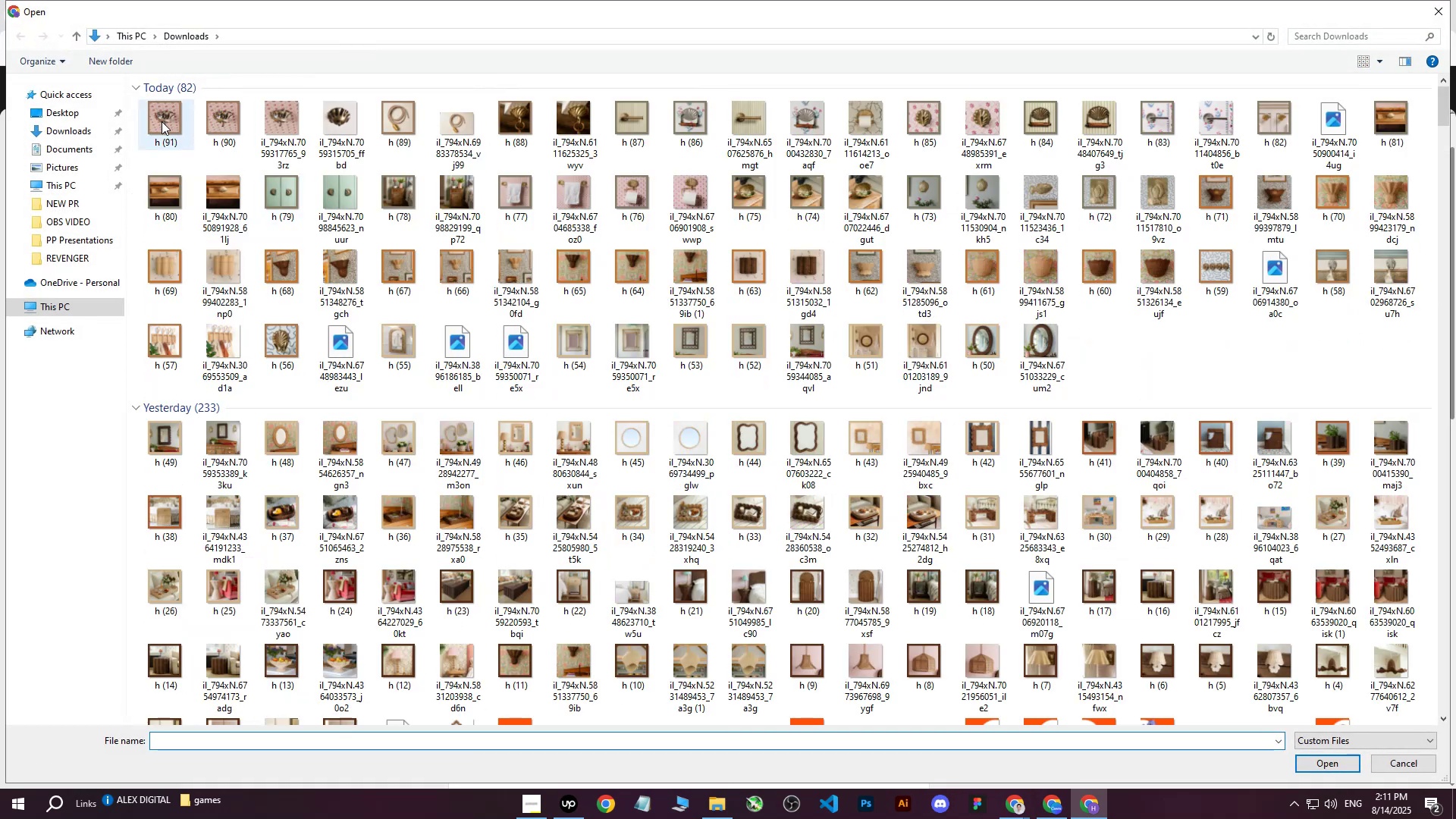 
left_click([162, 121])
 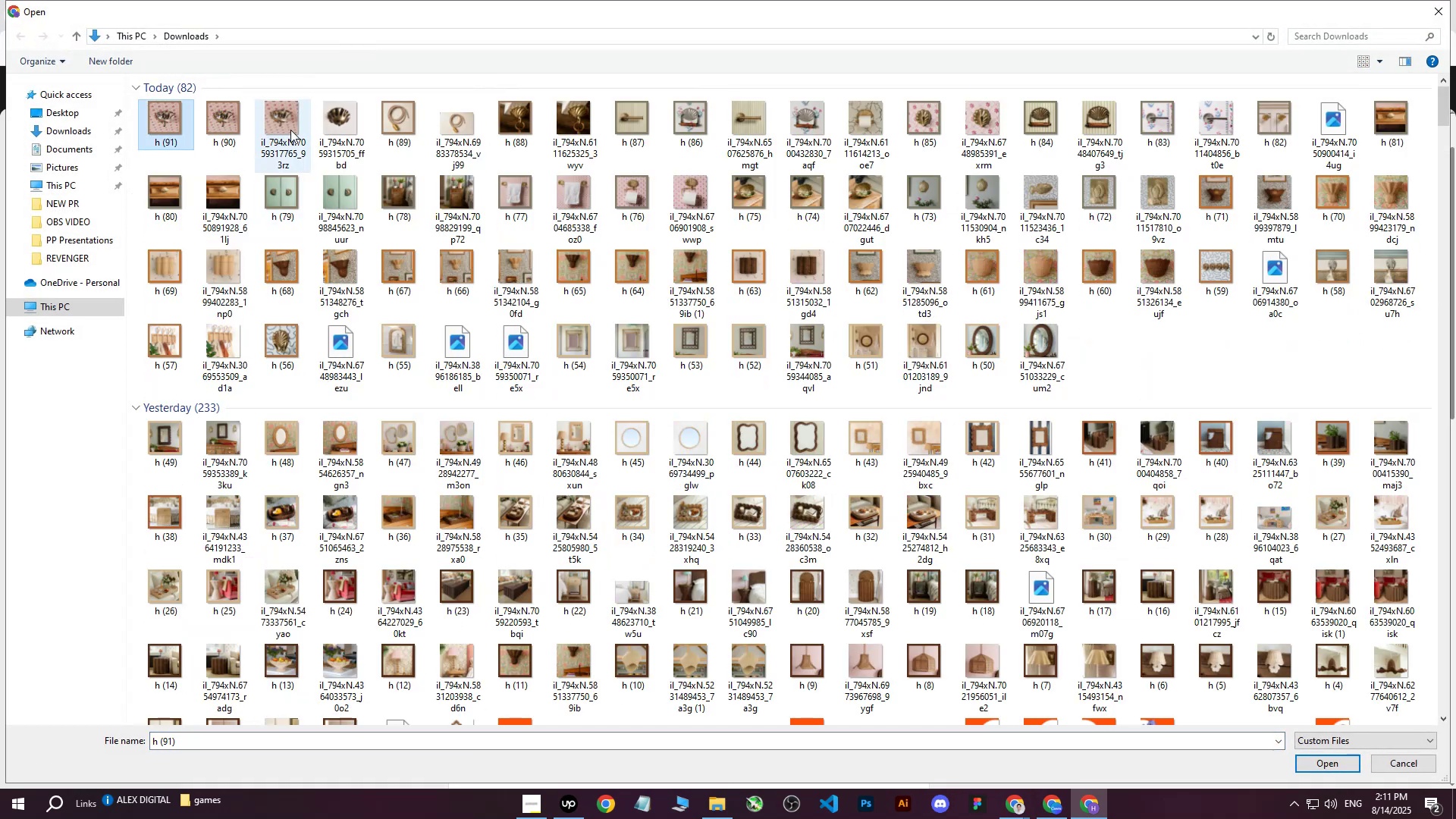 
left_click([220, 127])
 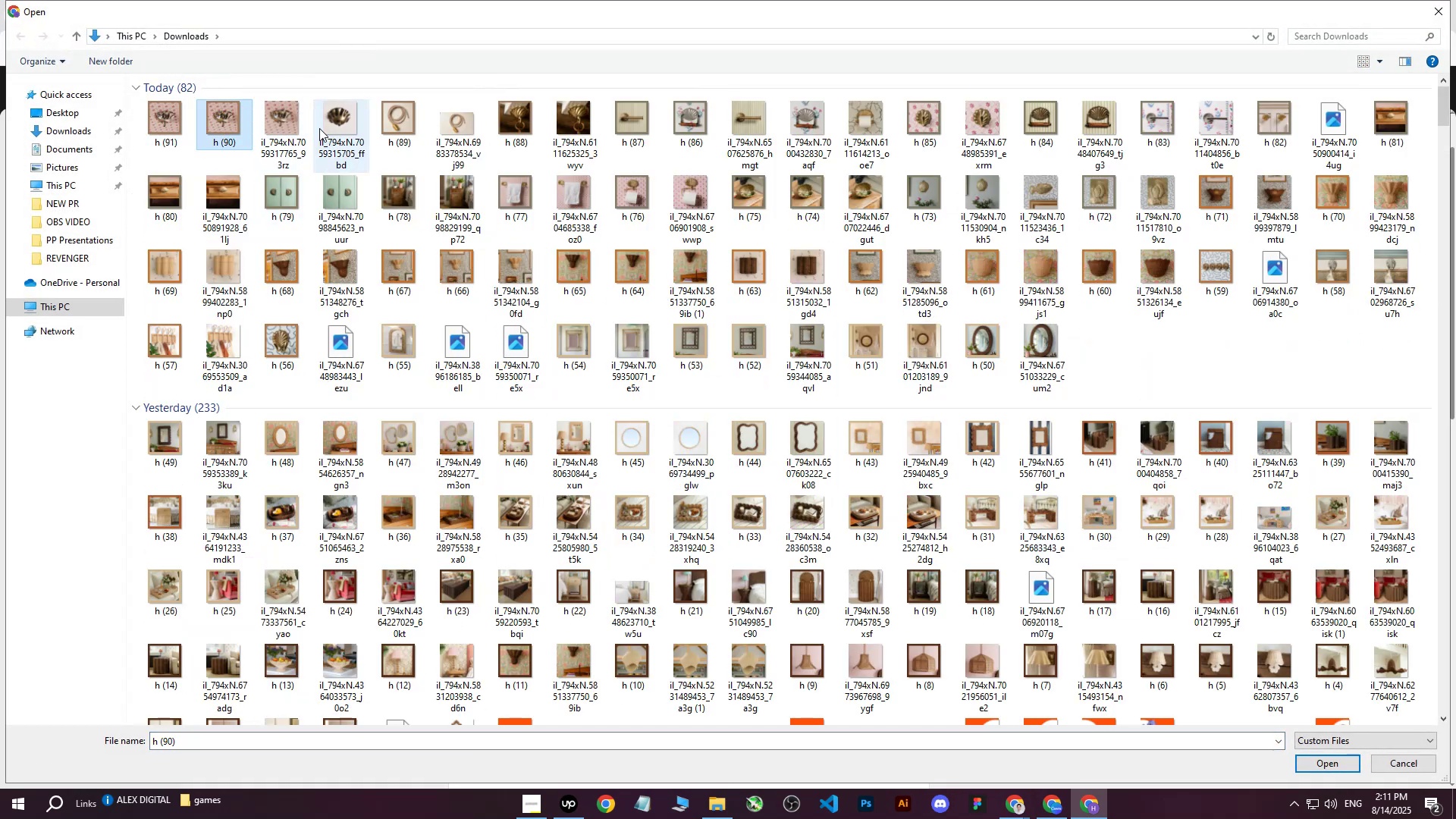 
left_click([293, 124])
 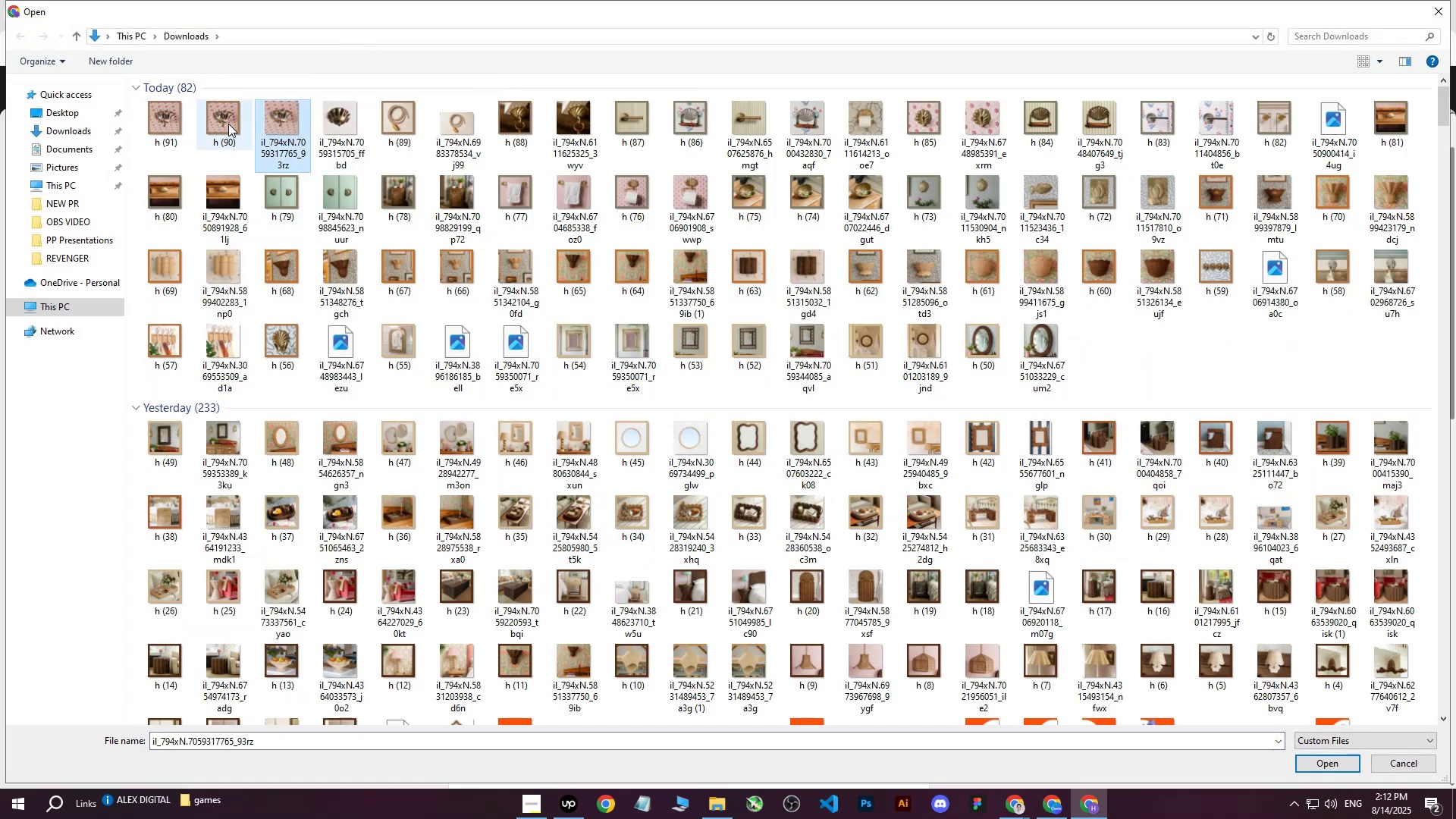 
left_click([228, 124])
 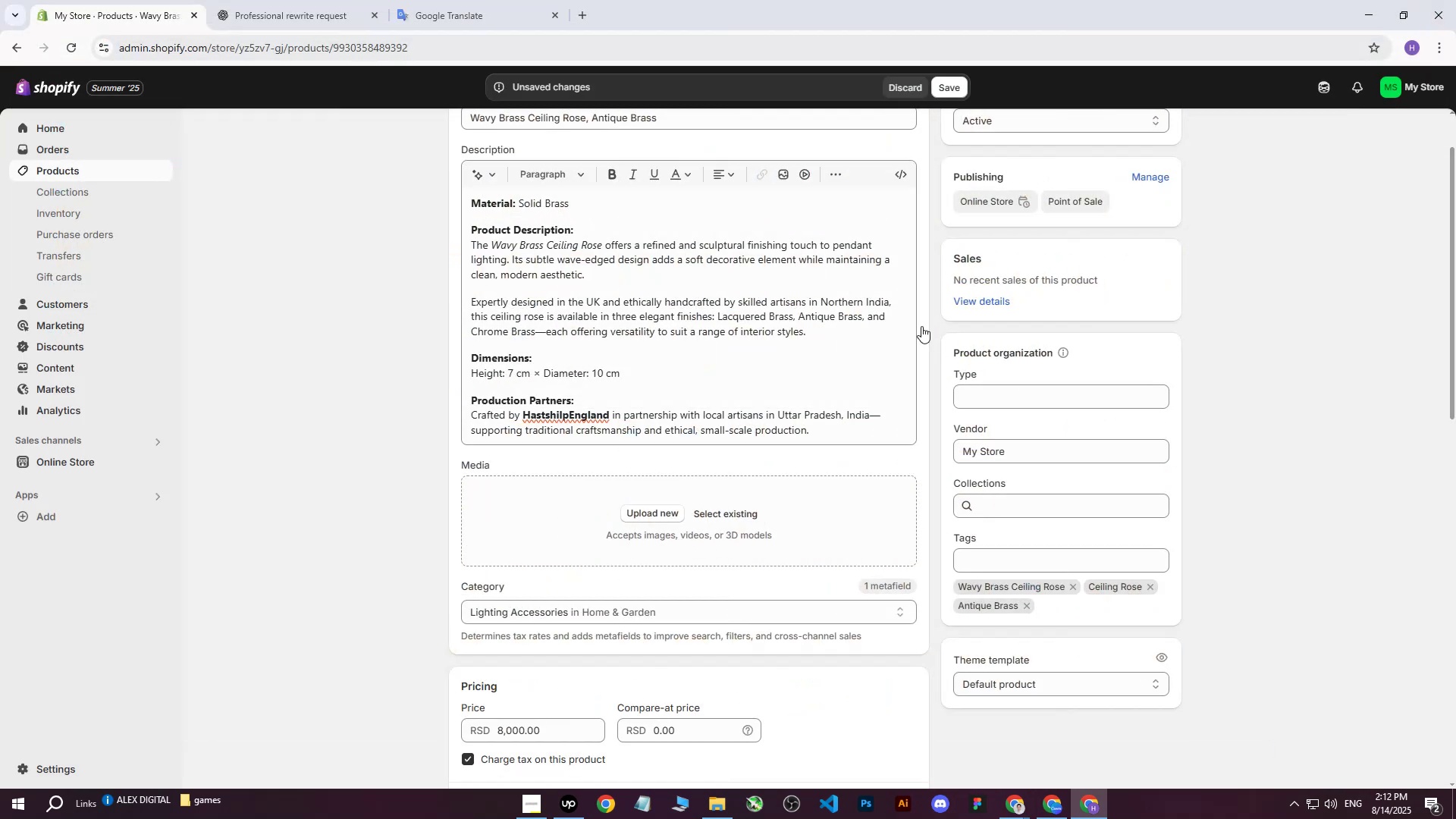 
left_click([656, 509])
 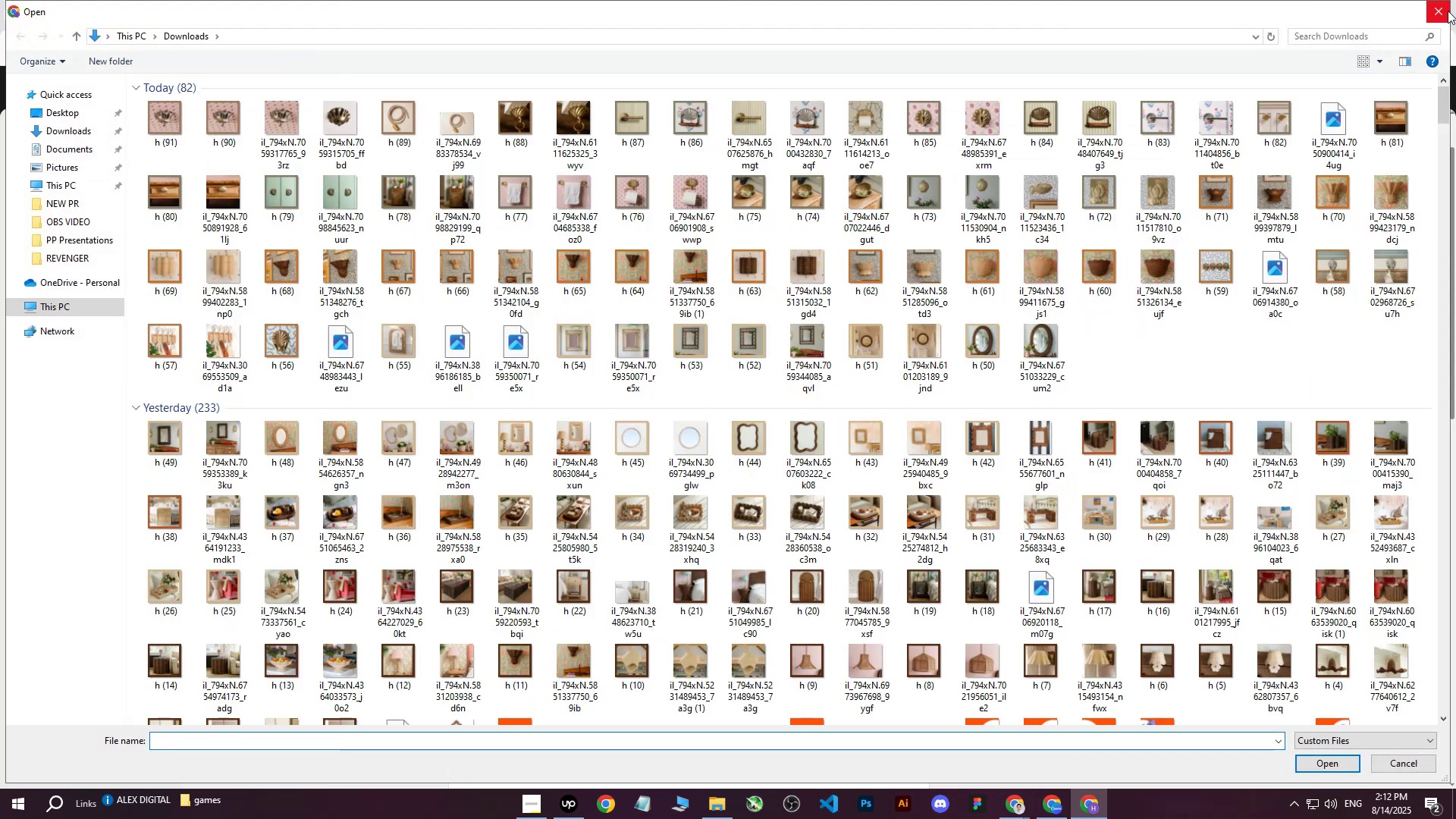 
left_click([1439, 17])
 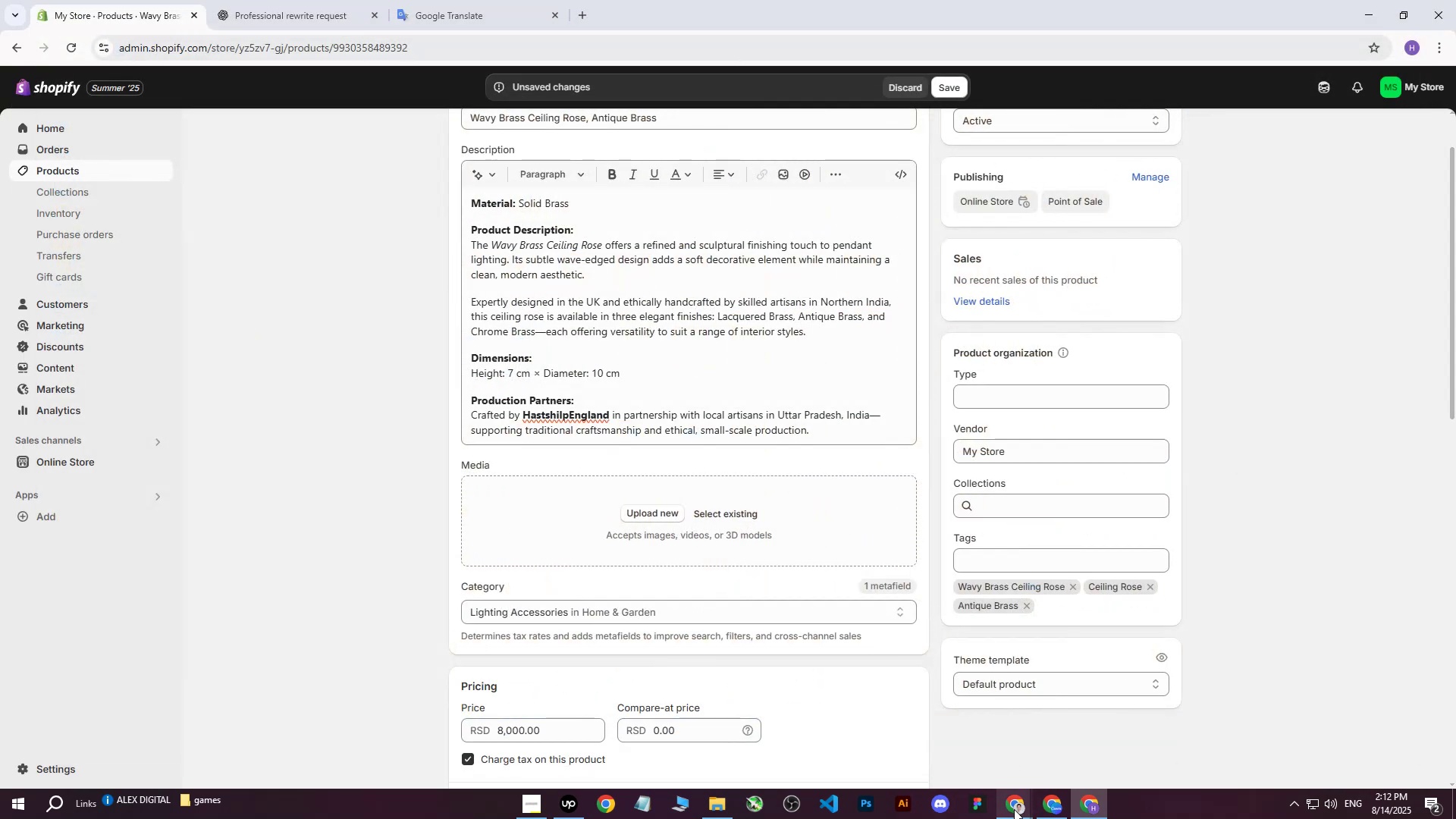 
left_click([1039, 805])
 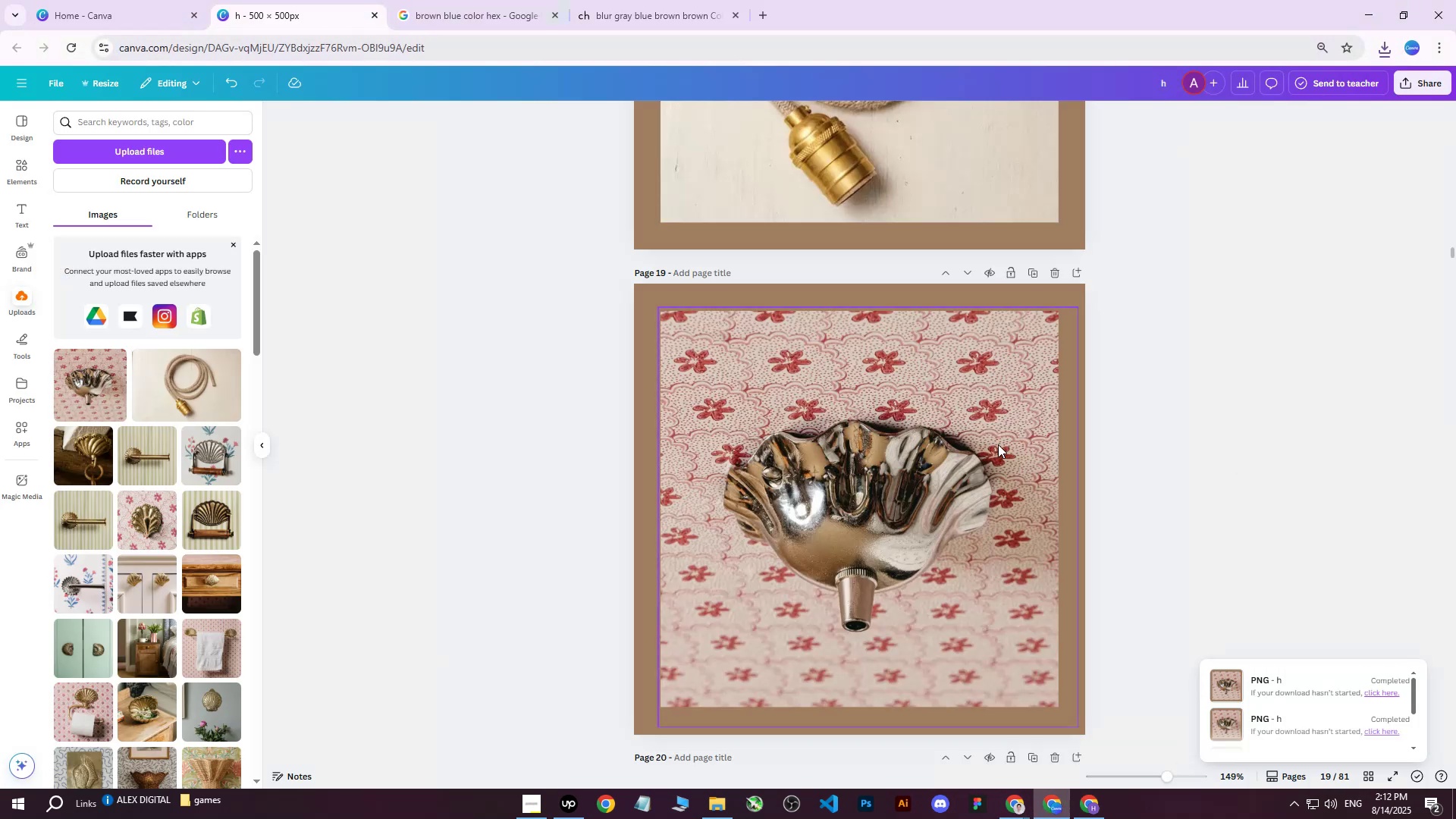 
scroll: coordinate [962, 432], scroll_direction: down, amount: 2.0
 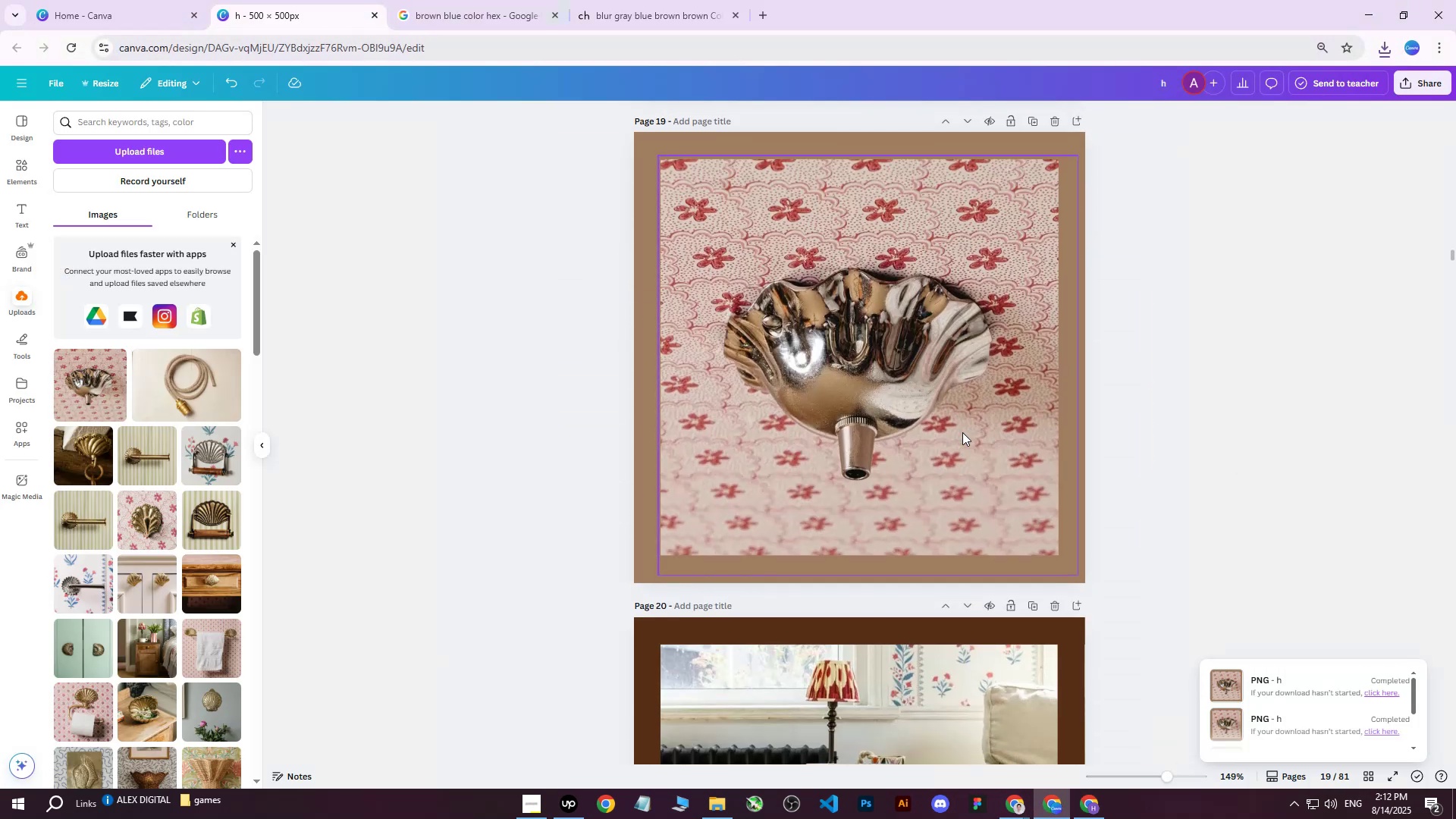 
scroll: coordinate [962, 432], scroll_direction: up, amount: 2.0
 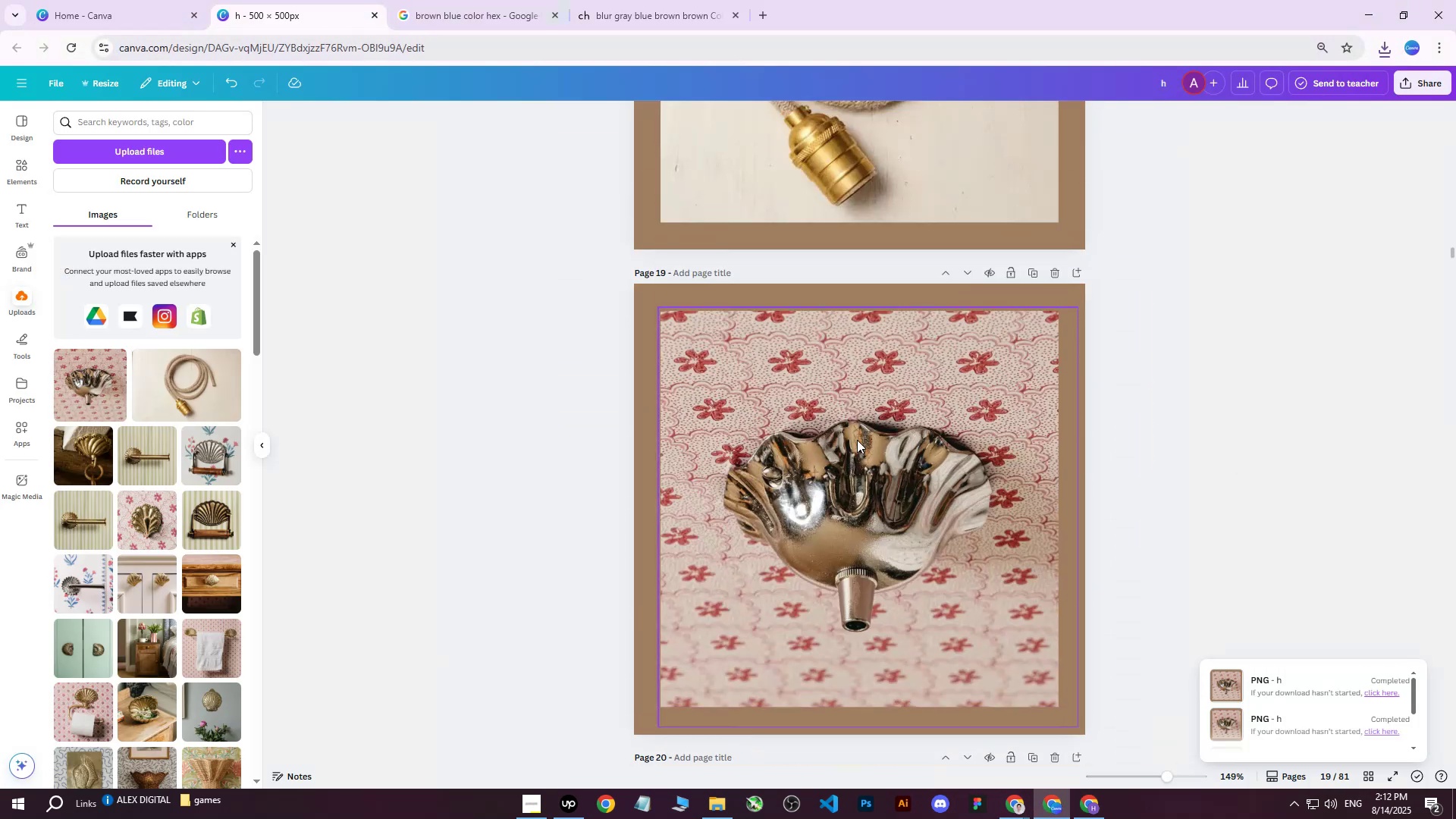 
left_click([841, 443])
 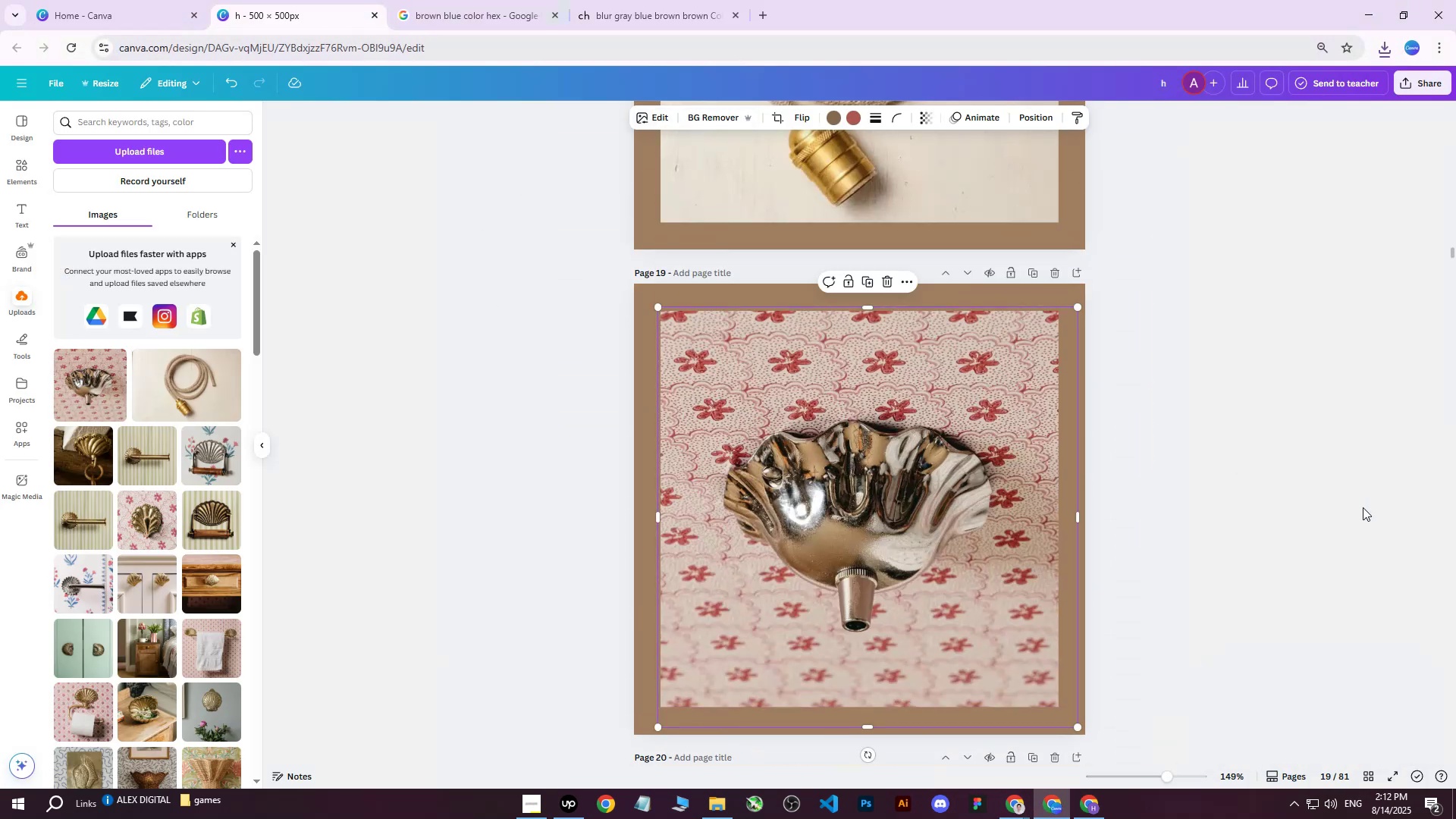 
left_click([1235, 465])
 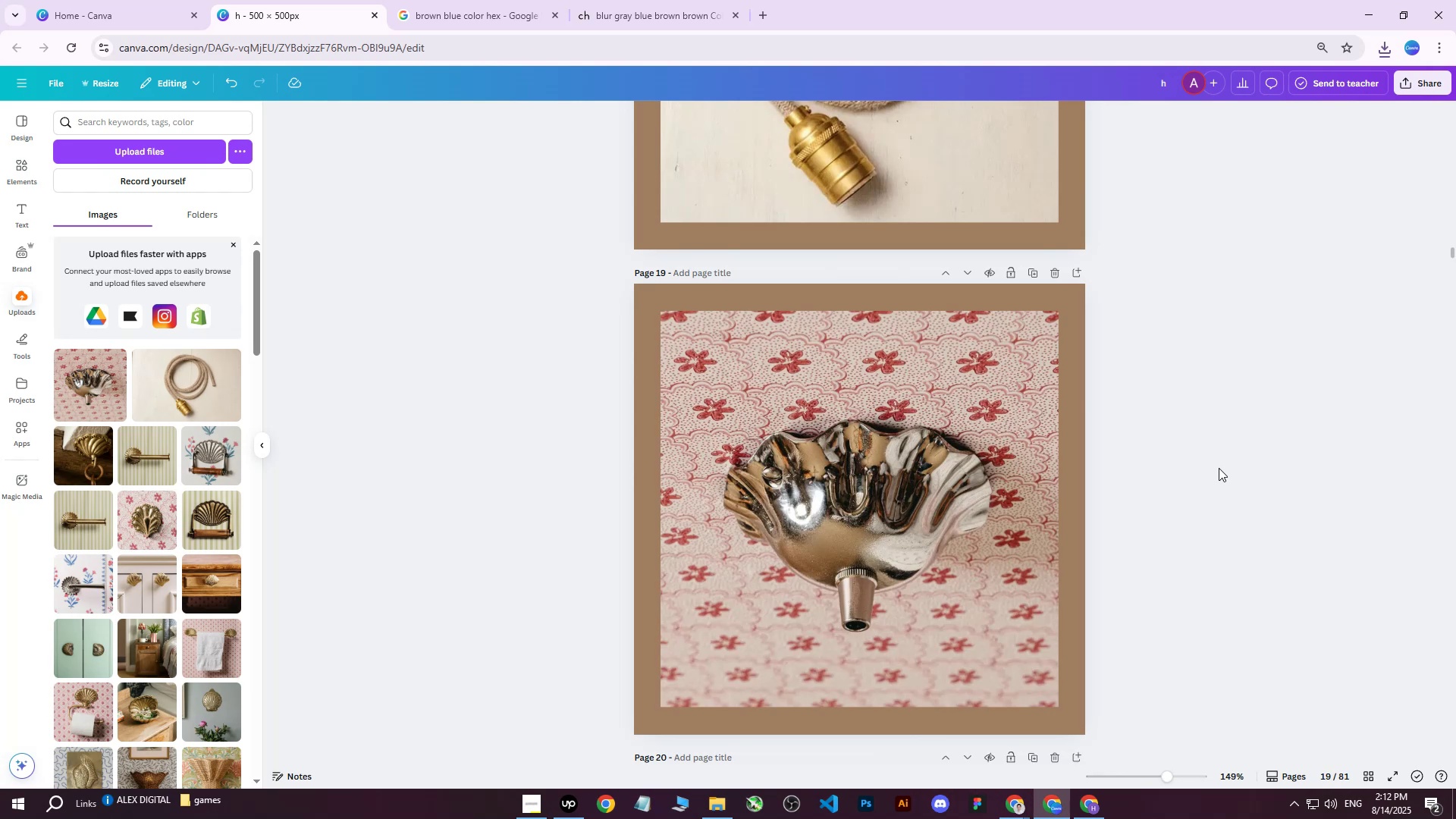 
scroll: coordinate [1128, 464], scroll_direction: up, amount: 4.0
 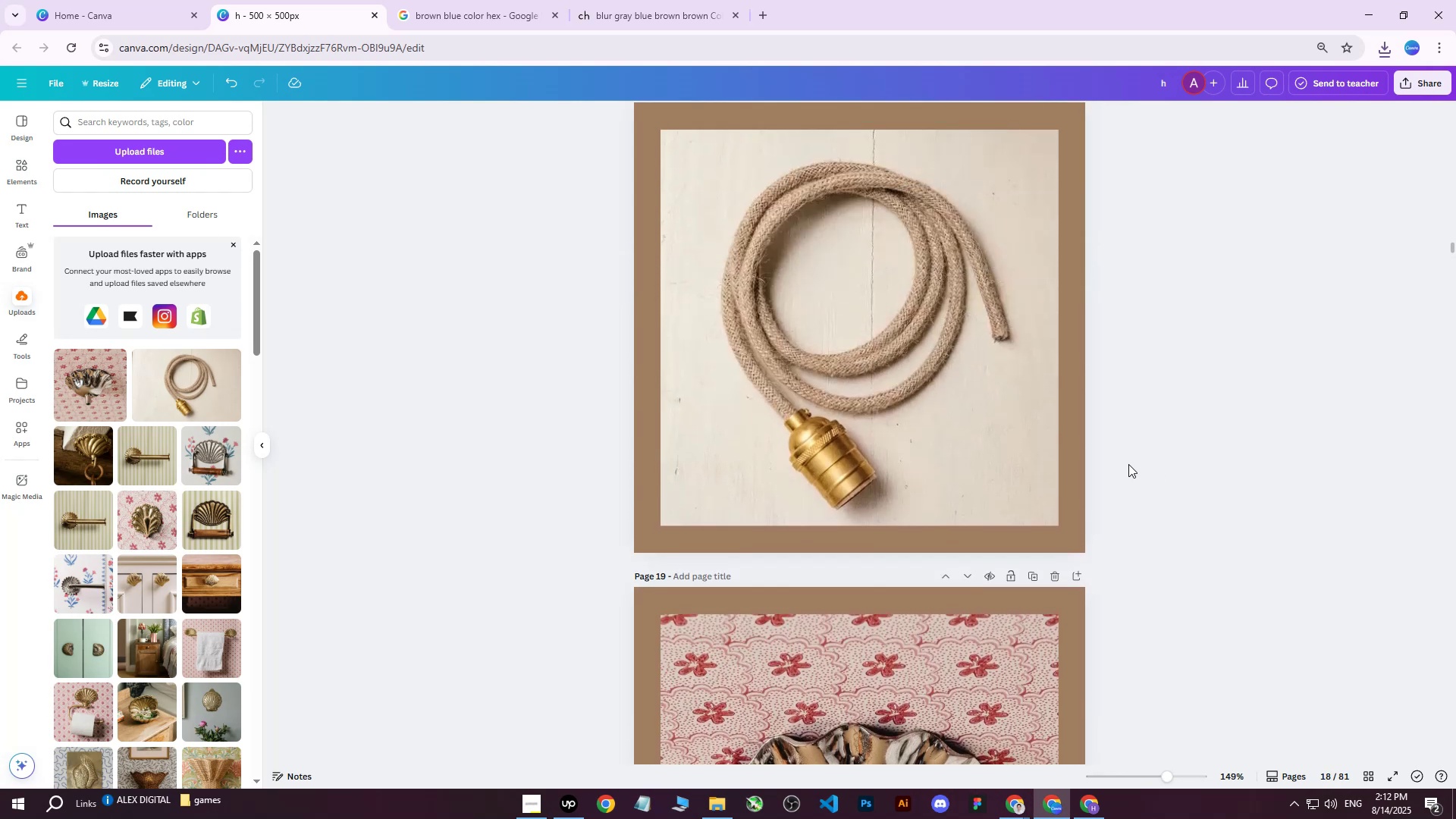 
scroll: coordinate [1128, 464], scroll_direction: down, amount: 3.0
 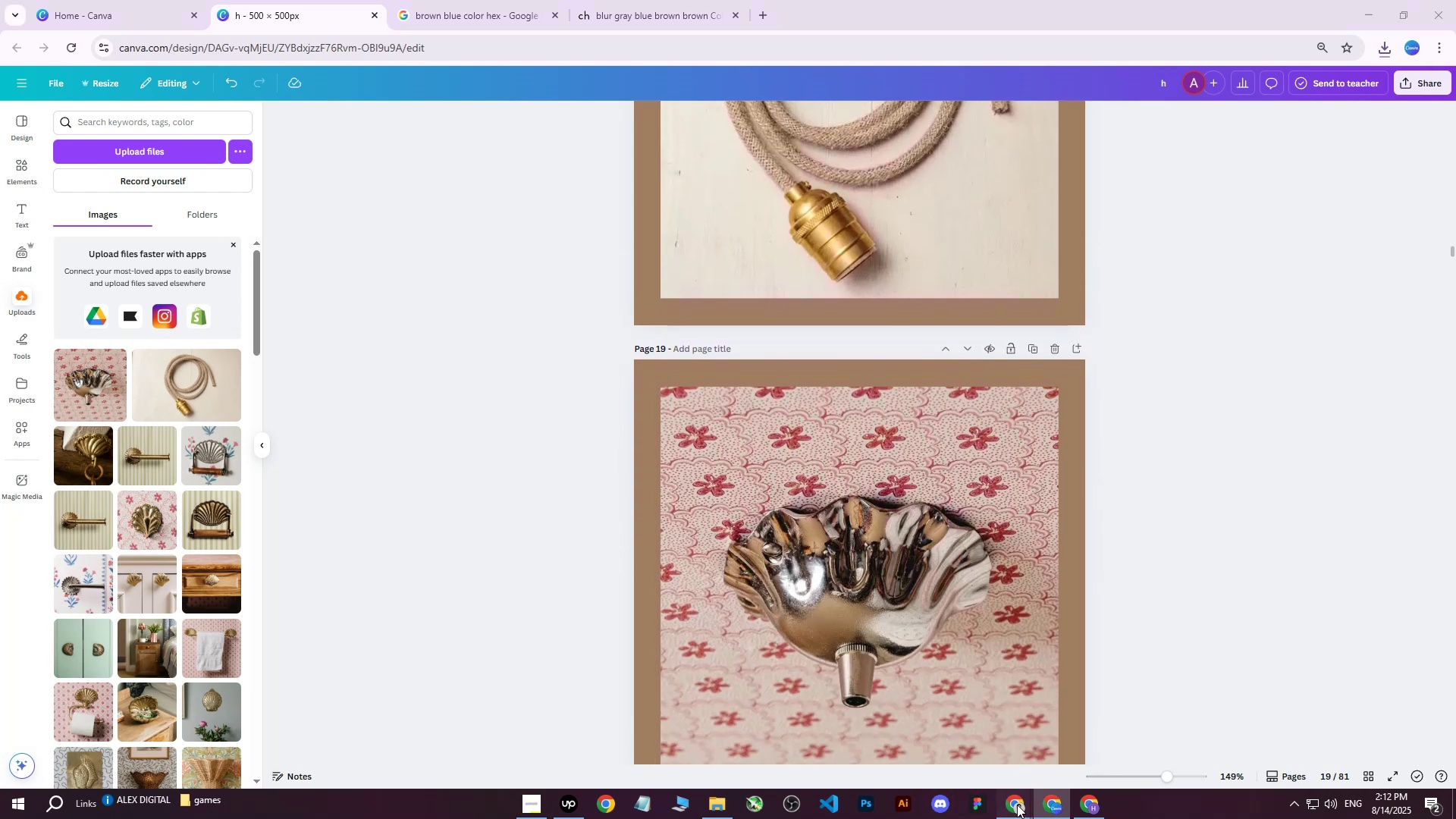 
double_click([930, 749])
 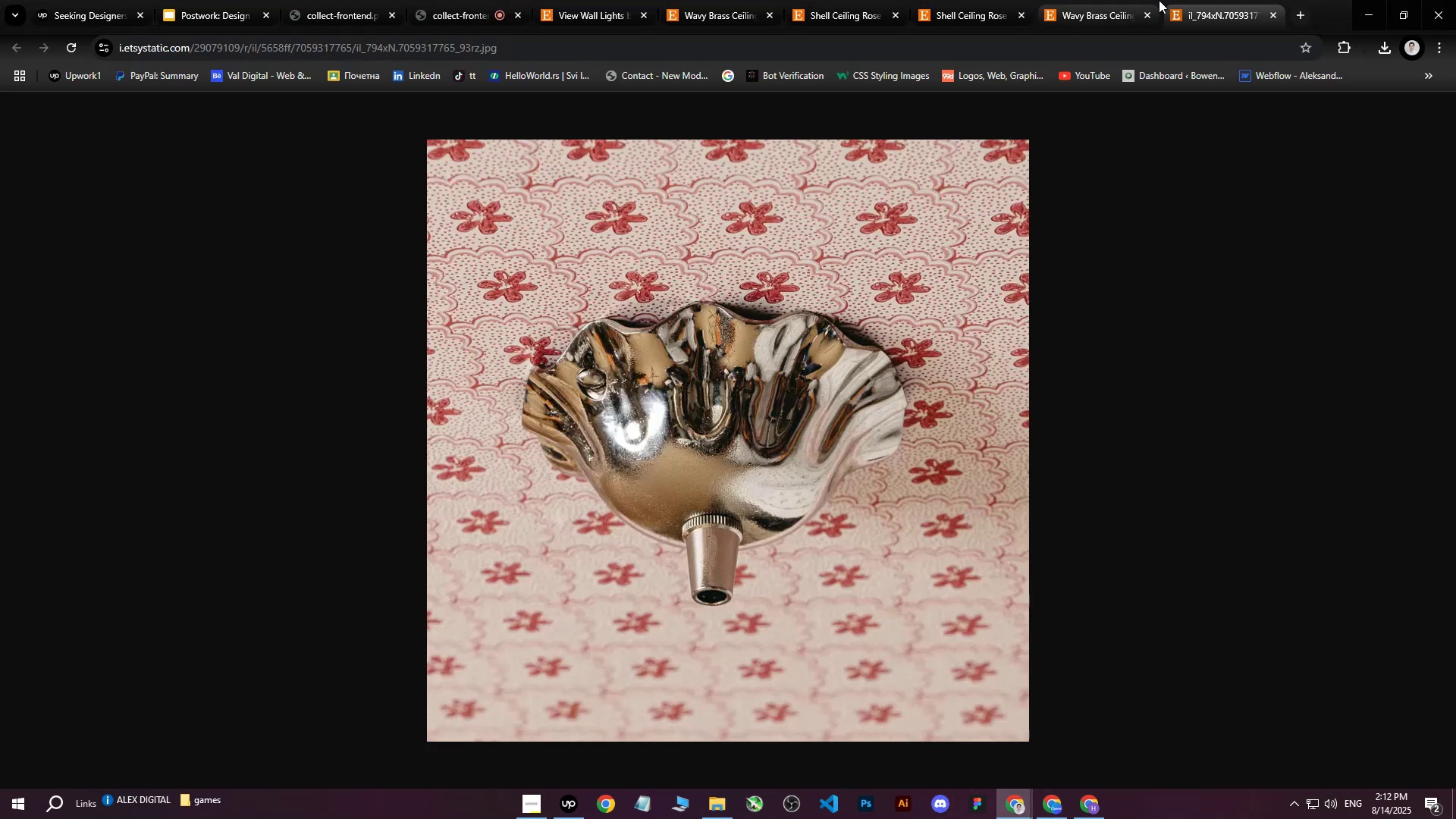 
left_click([1100, 0])
 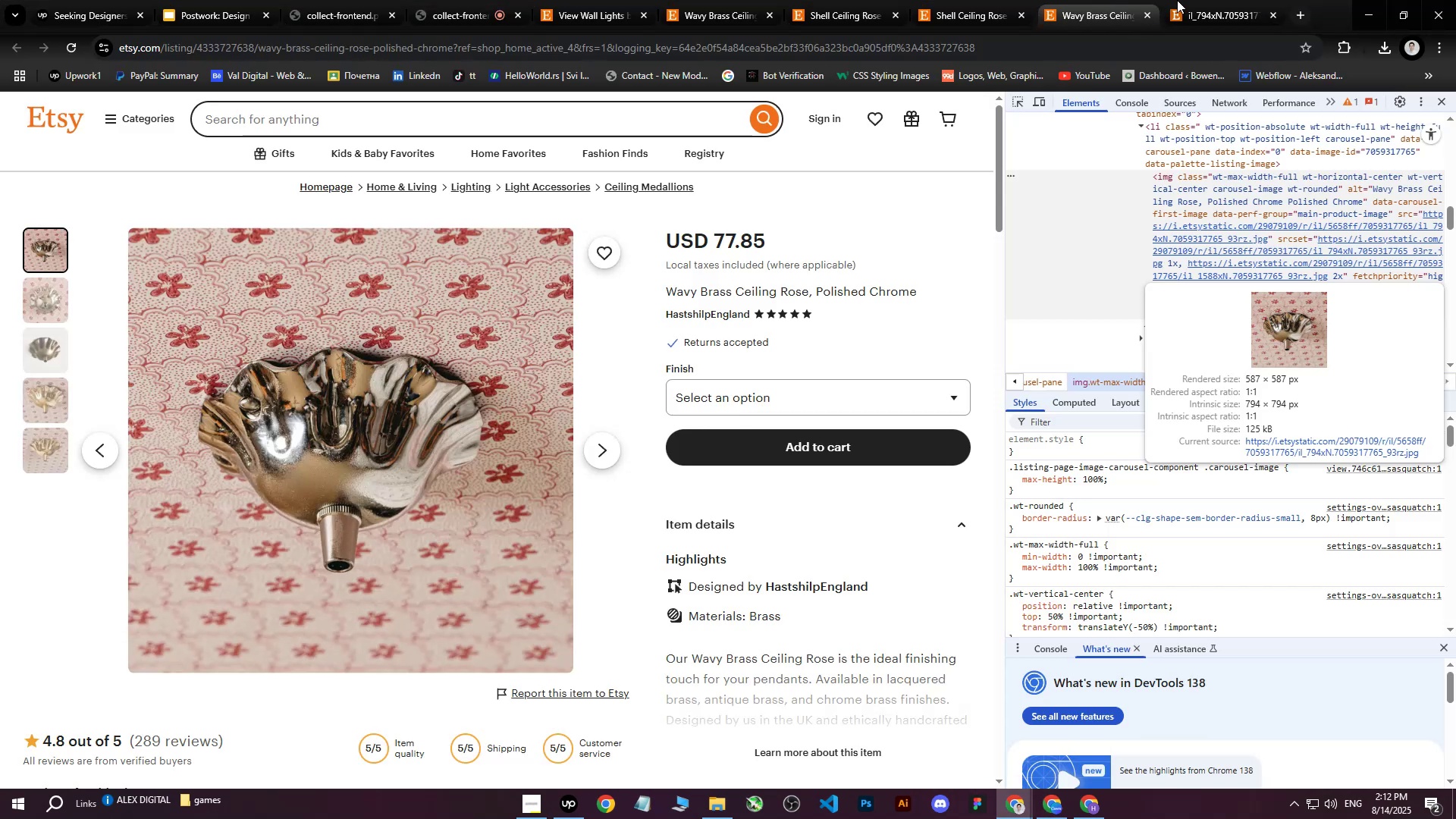 
mouse_move([1206, 16])
 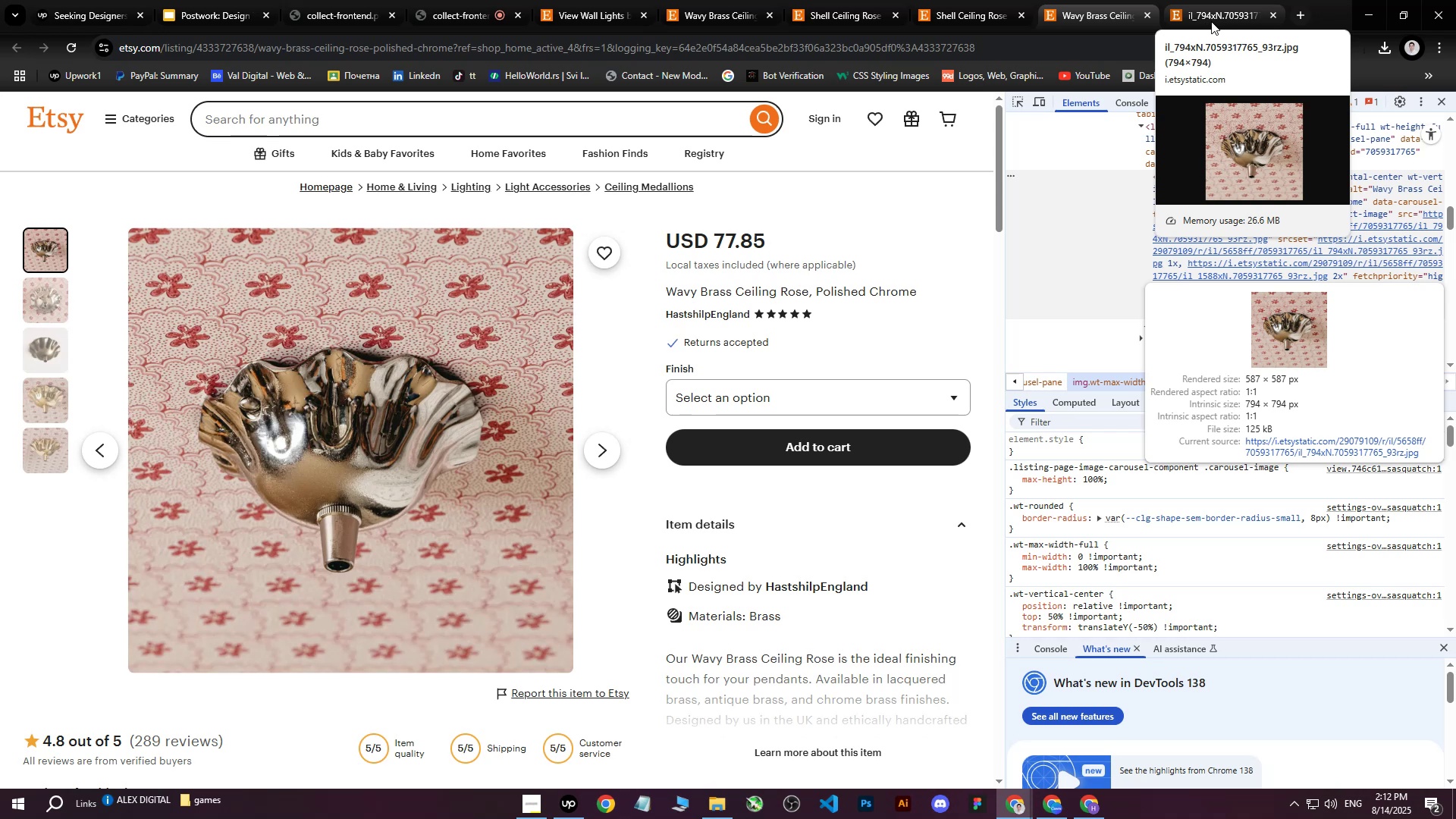 
wait(6.37)
 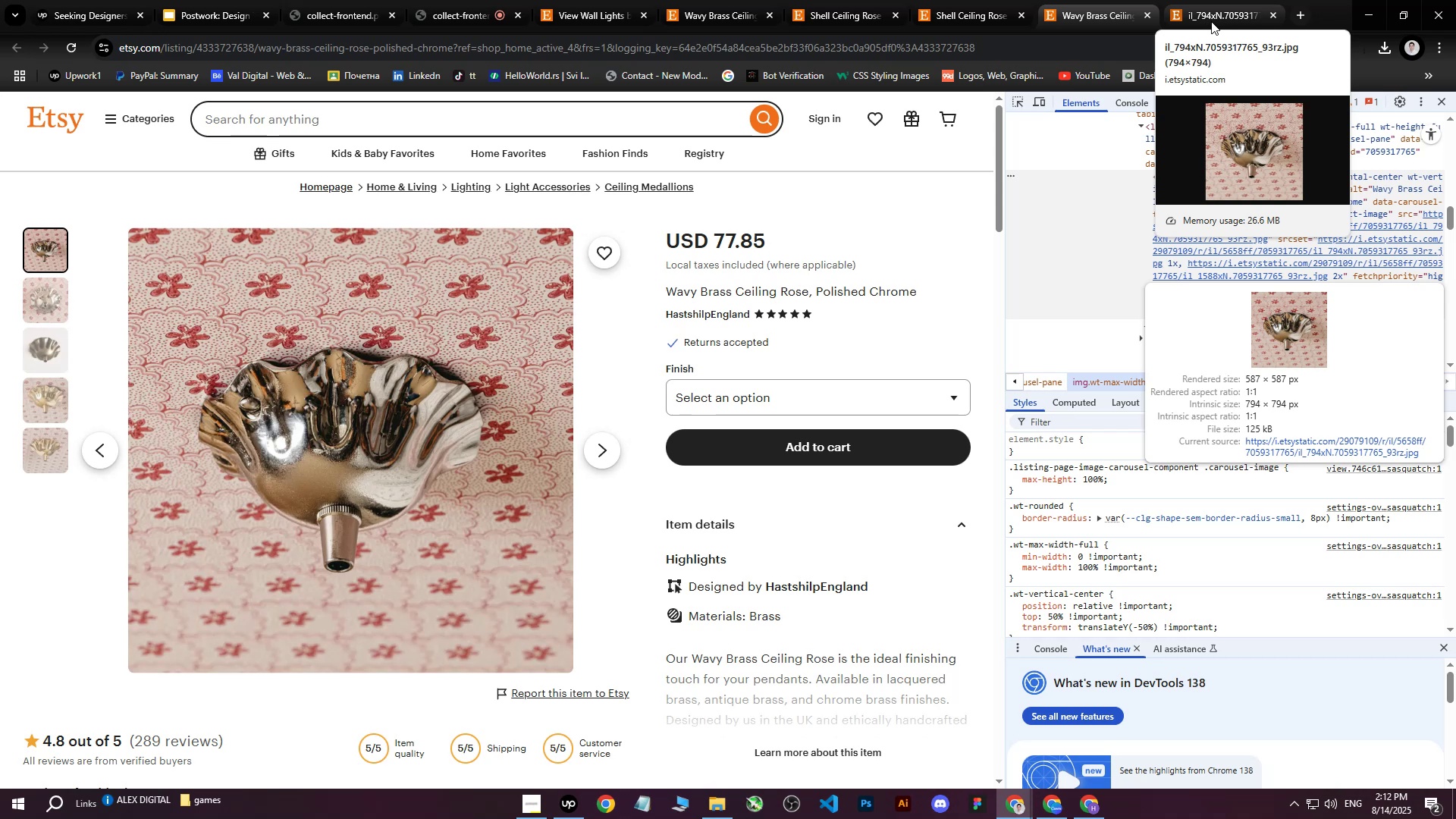 
left_click([985, 251])
 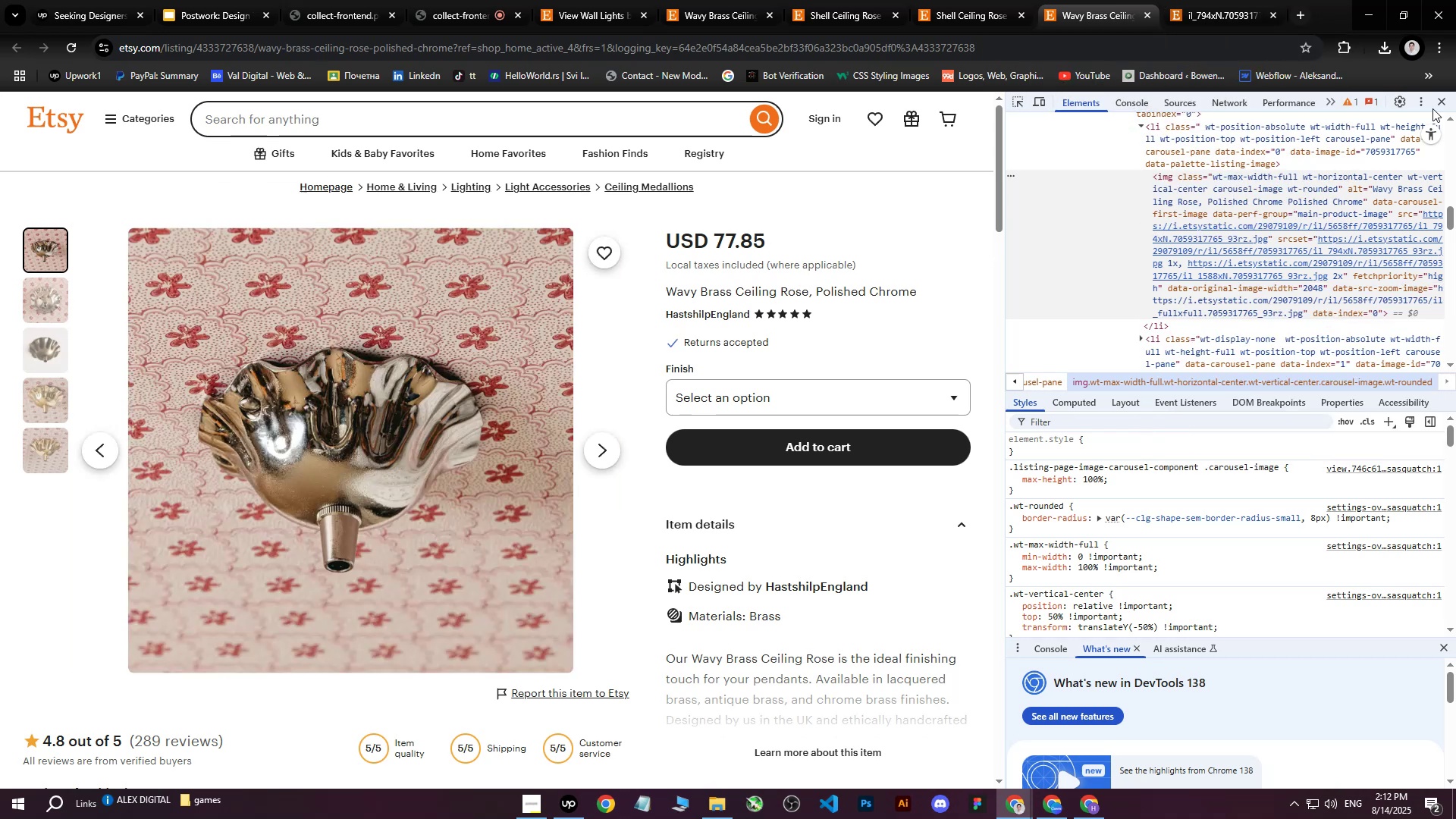 
left_click([1442, 108])
 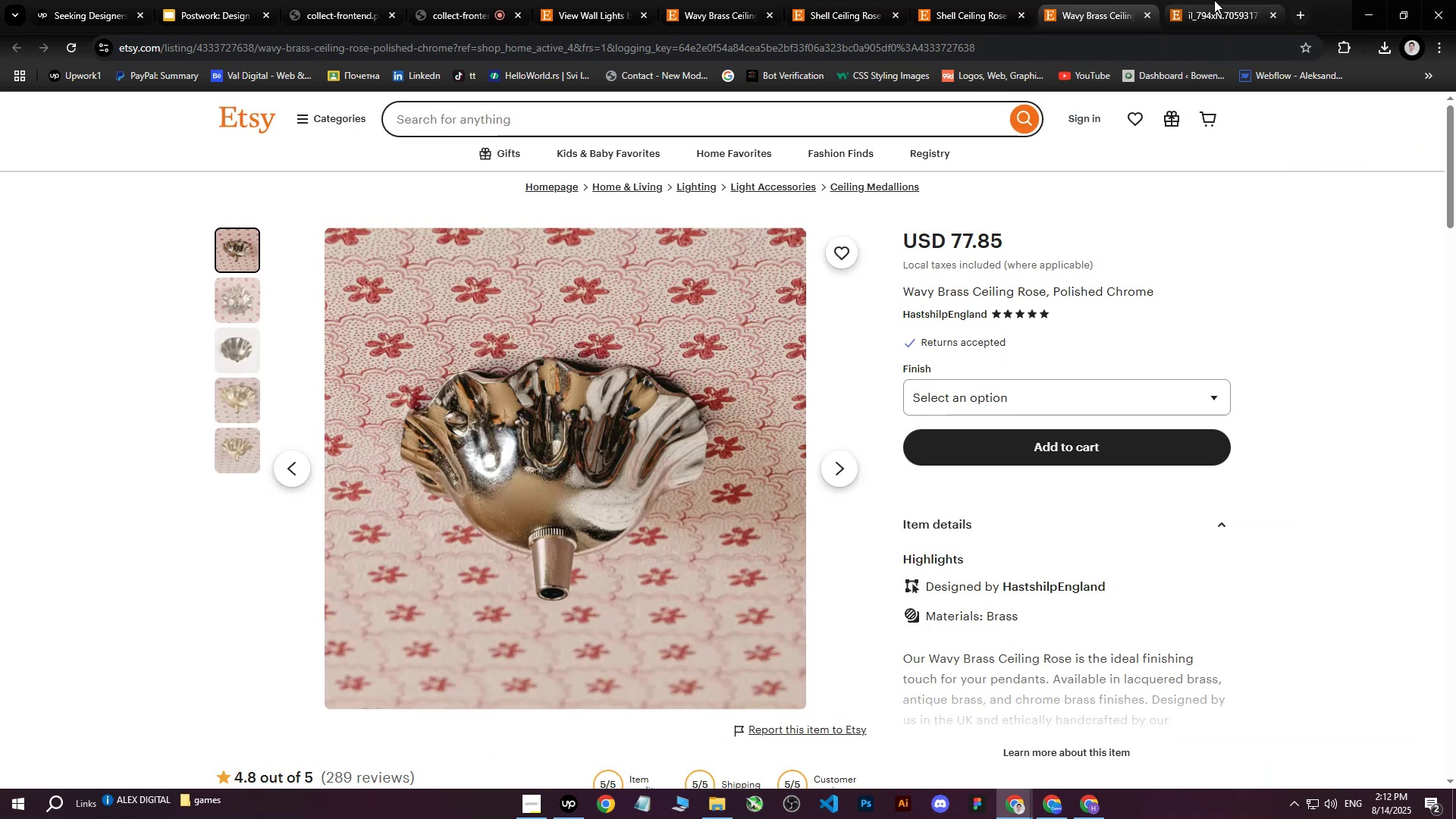 
left_click([1196, 0])
 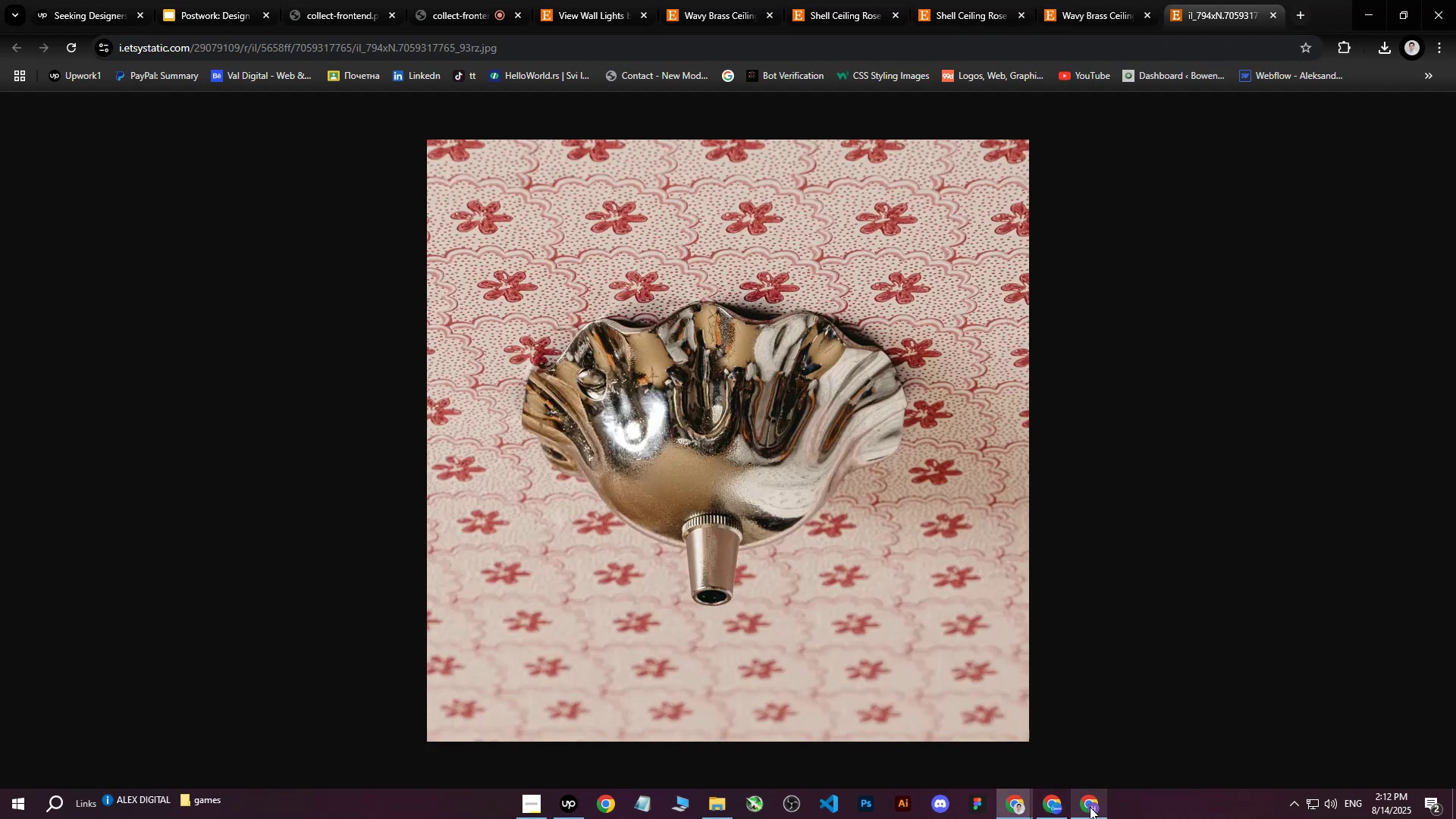 
left_click([1090, 810])
 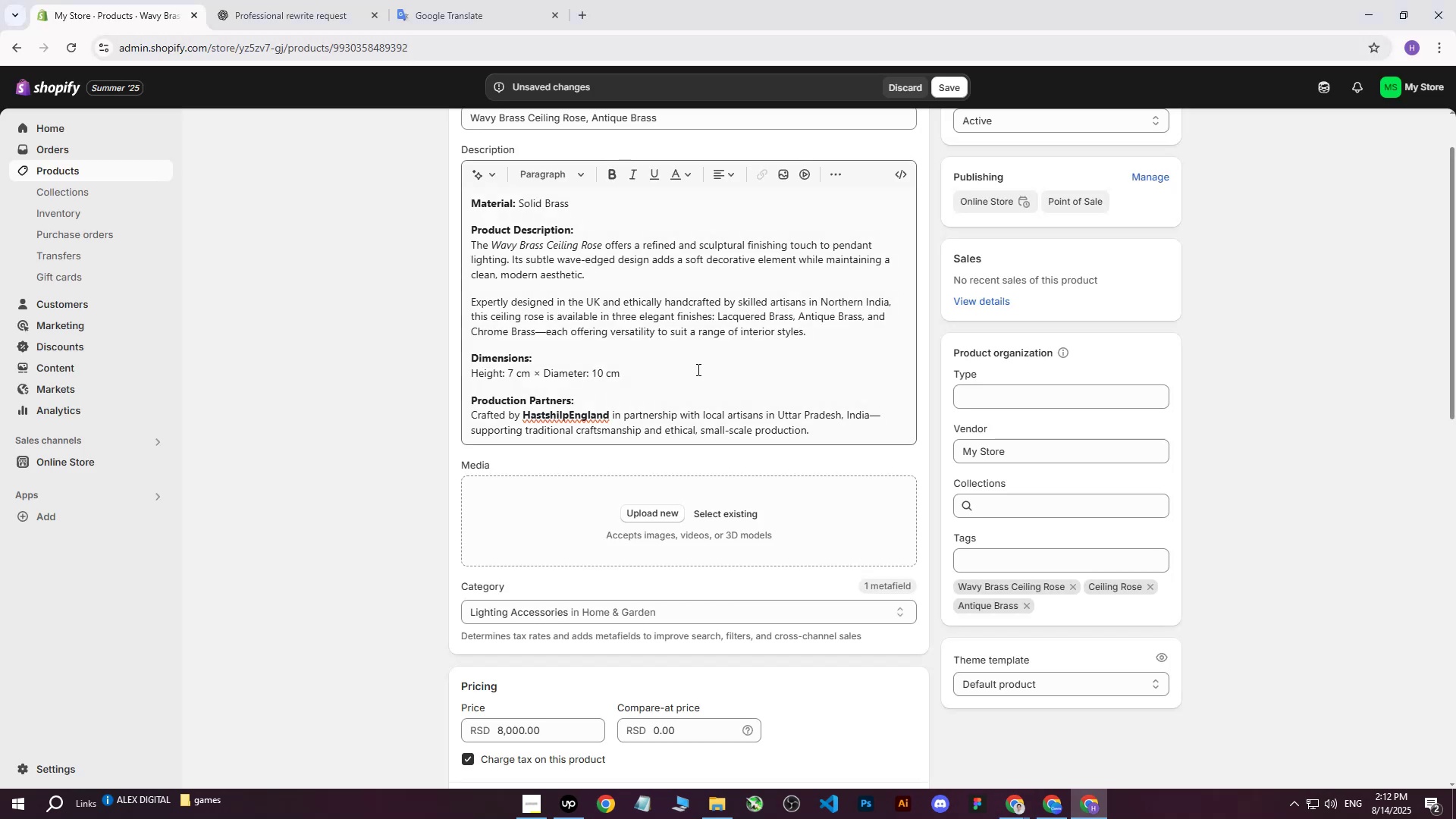 
scroll: coordinate [697, 369], scroll_direction: up, amount: 3.0
 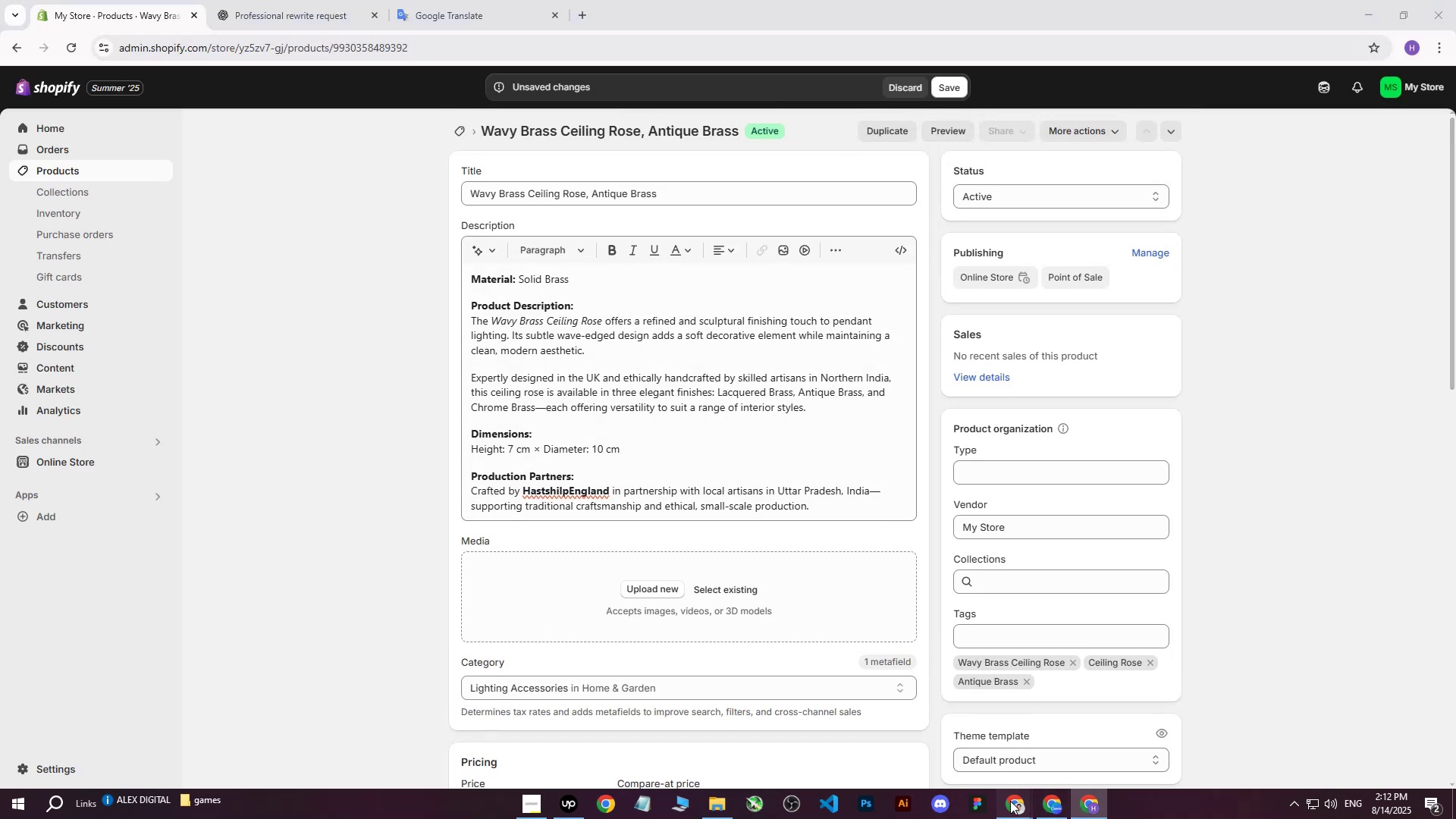 
double_click([956, 757])
 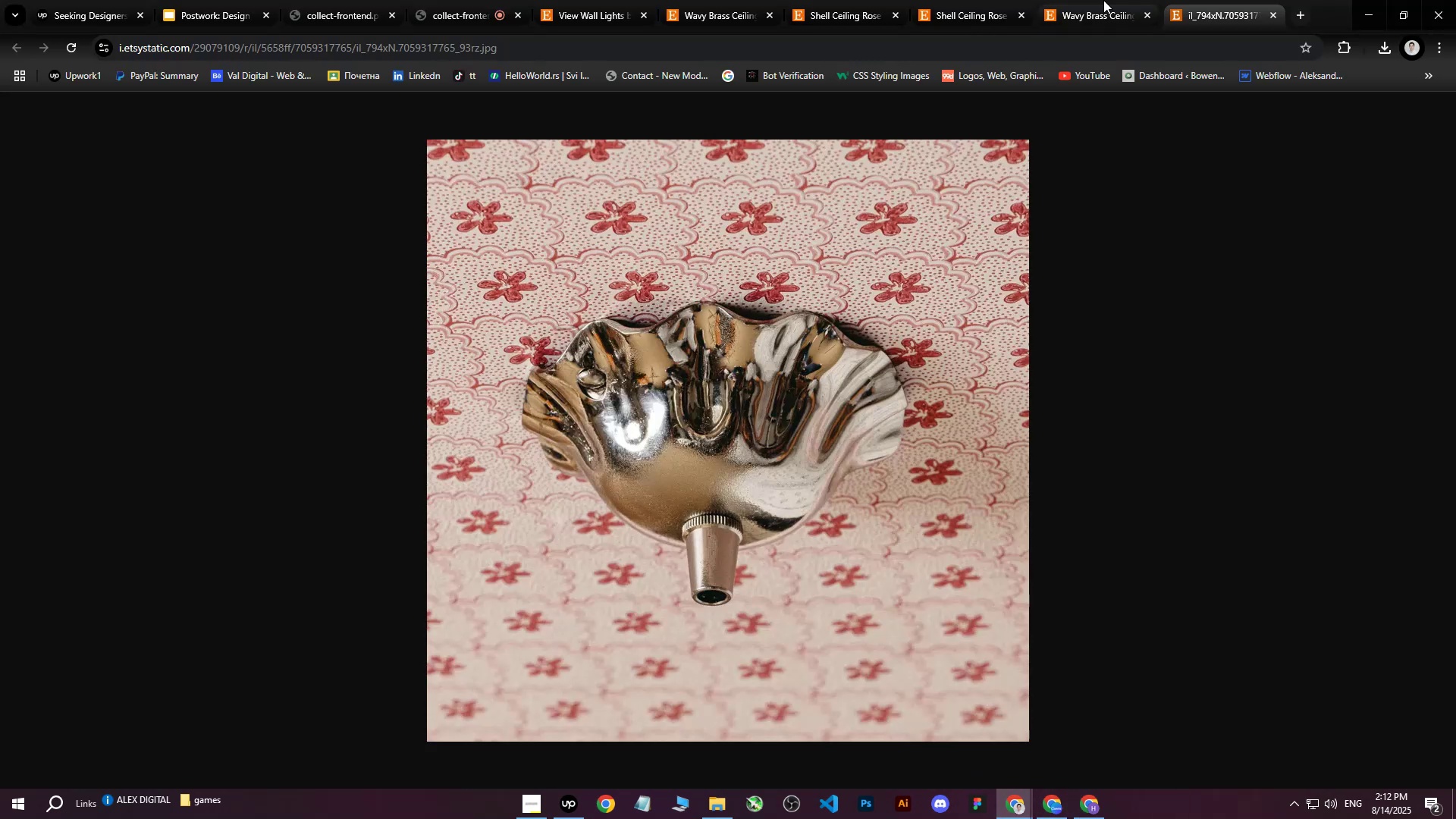 
left_click([1104, 0])
 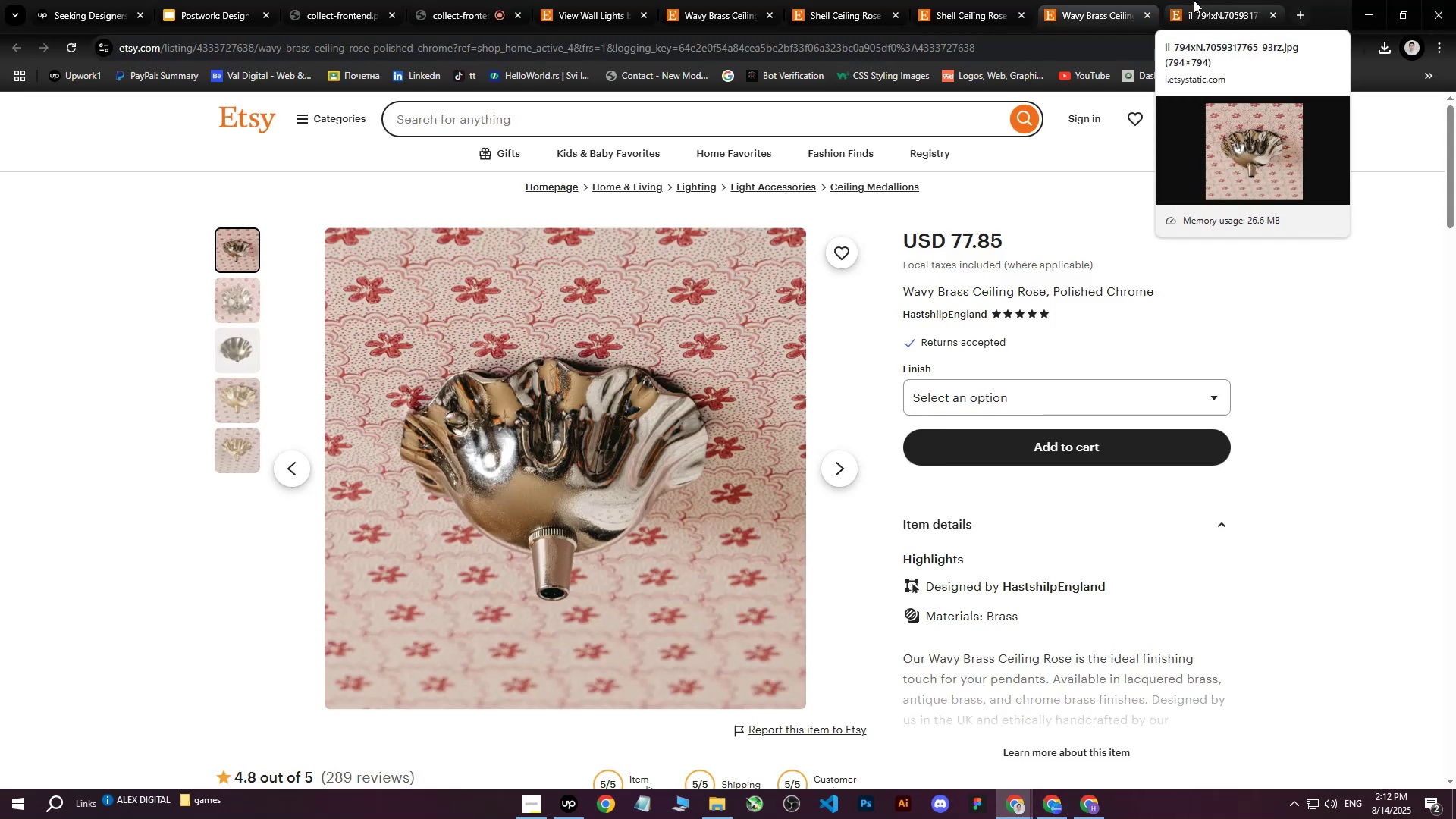 
left_click([1195, 0])
 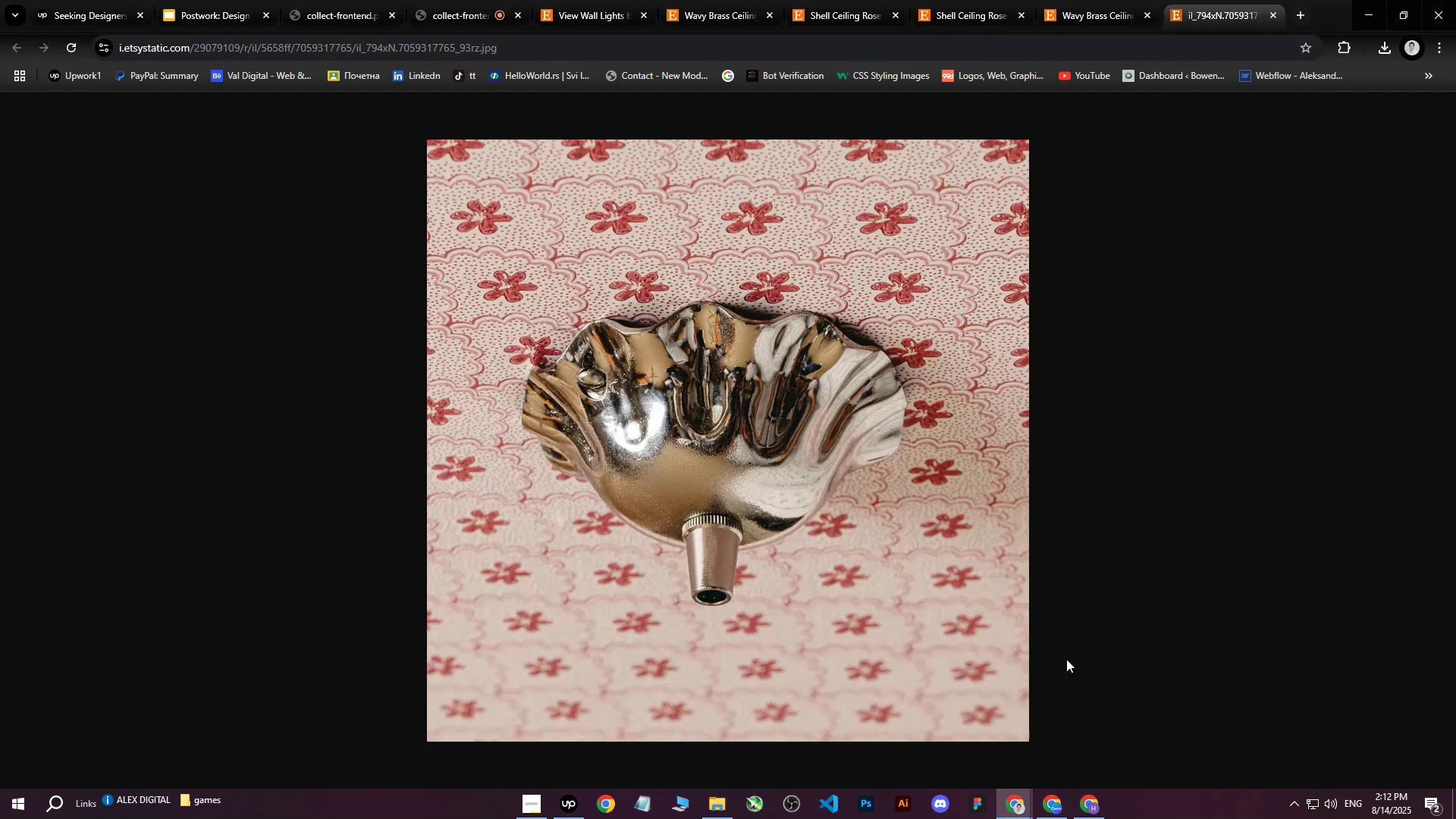 
left_click([1098, 800])
 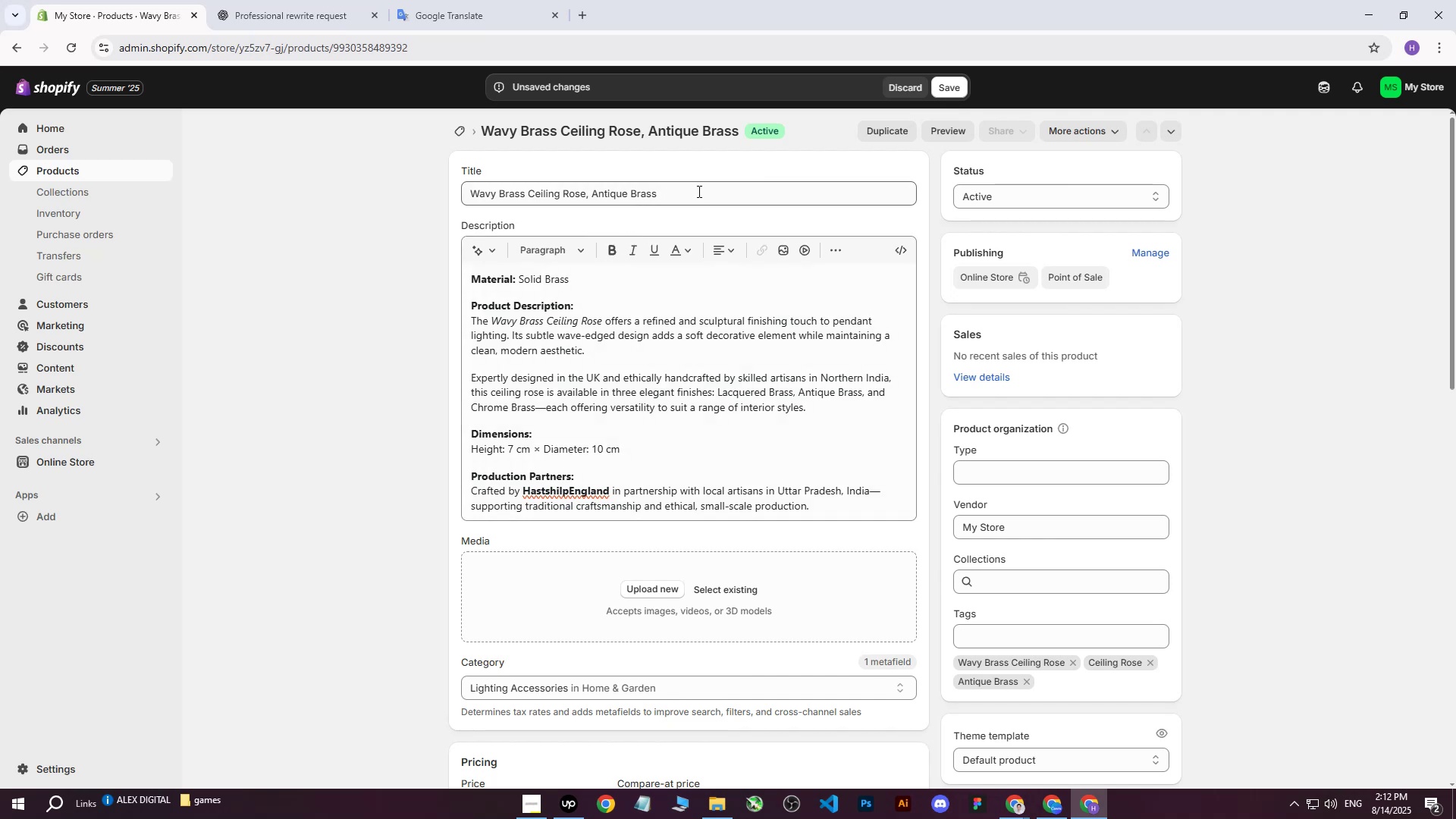 
wait(7.34)
 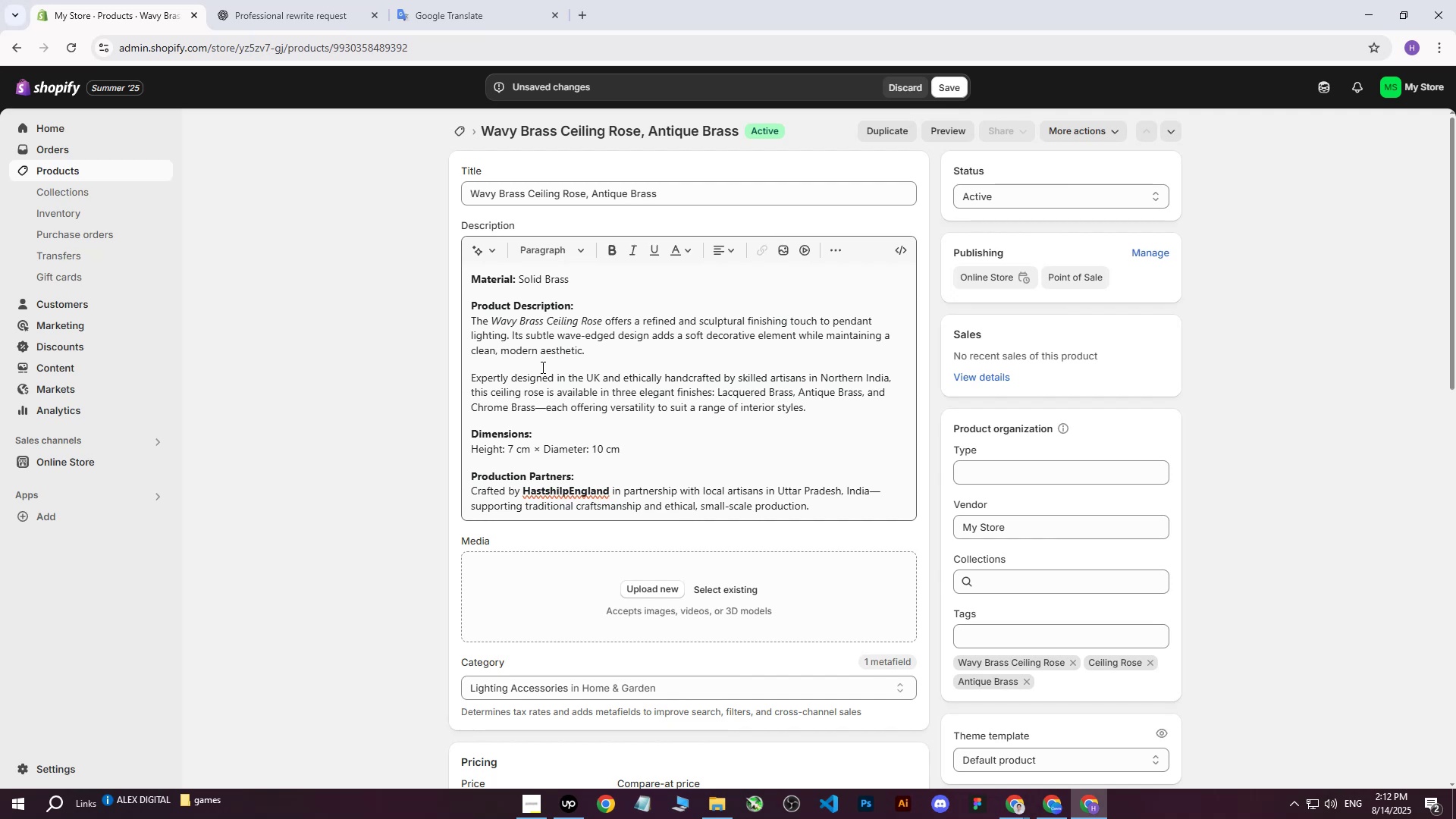 
left_click([1019, 808])
 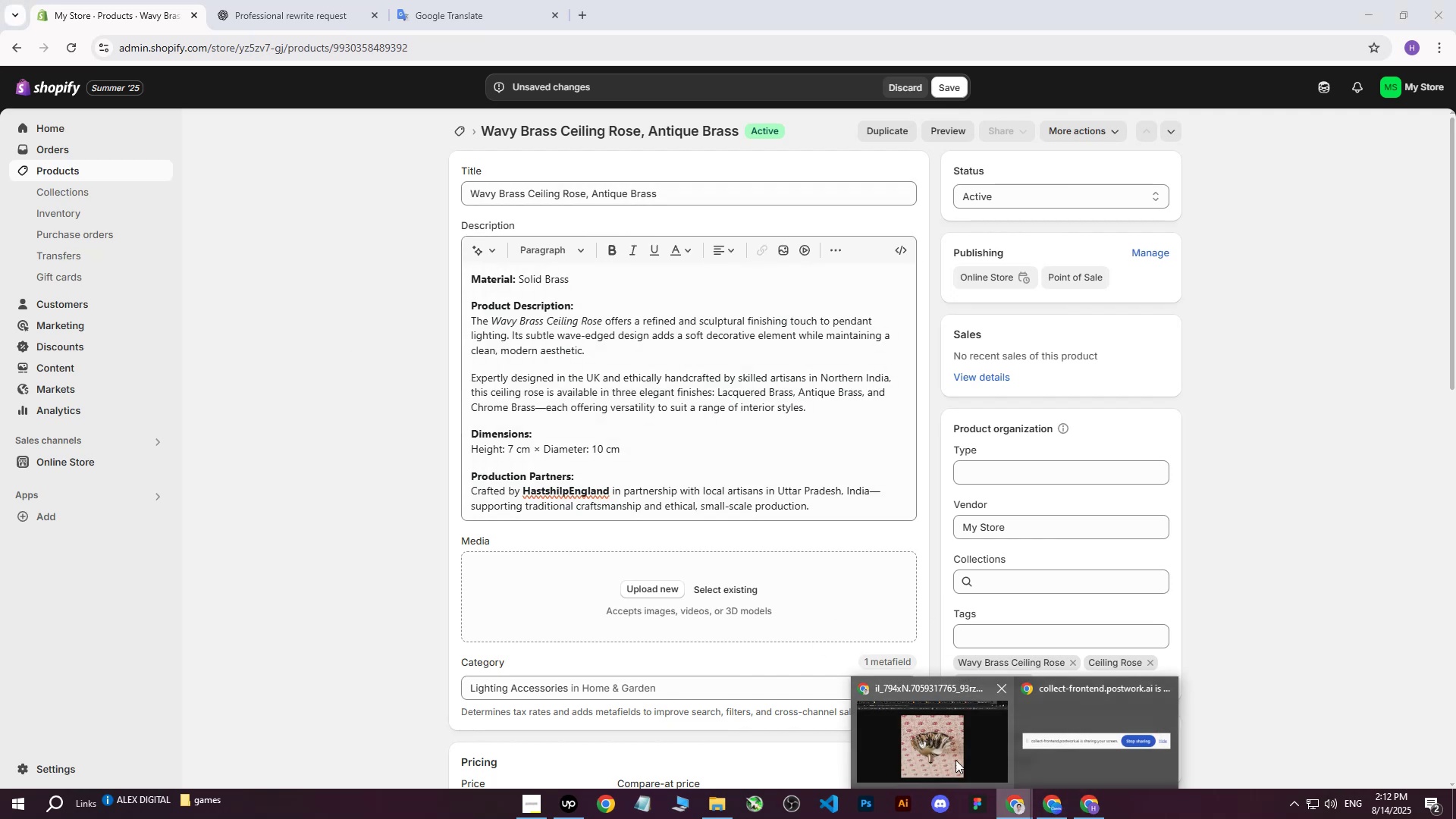 
left_click([949, 758])
 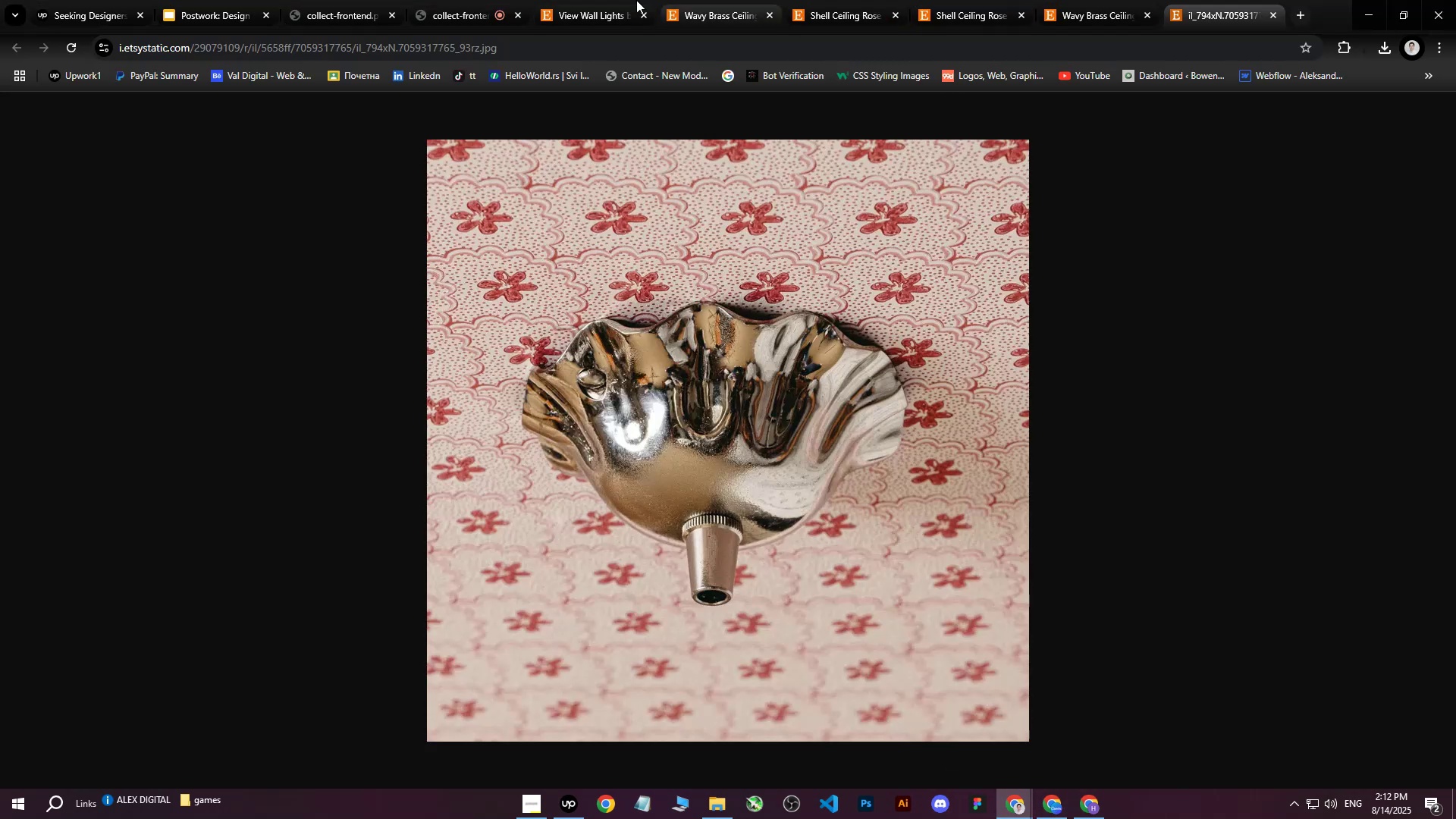 
left_click([571, 0])
 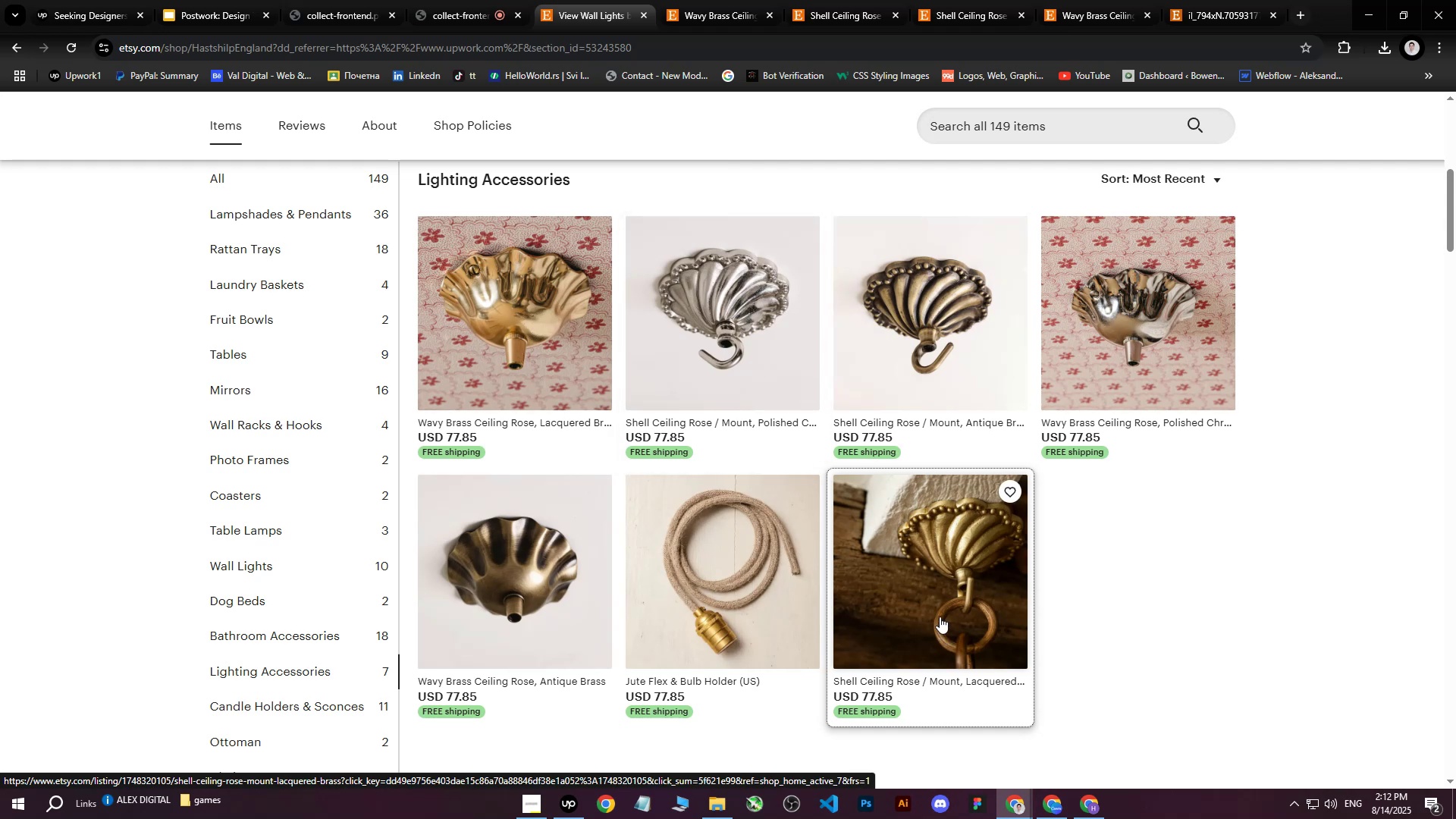 
wait(7.21)
 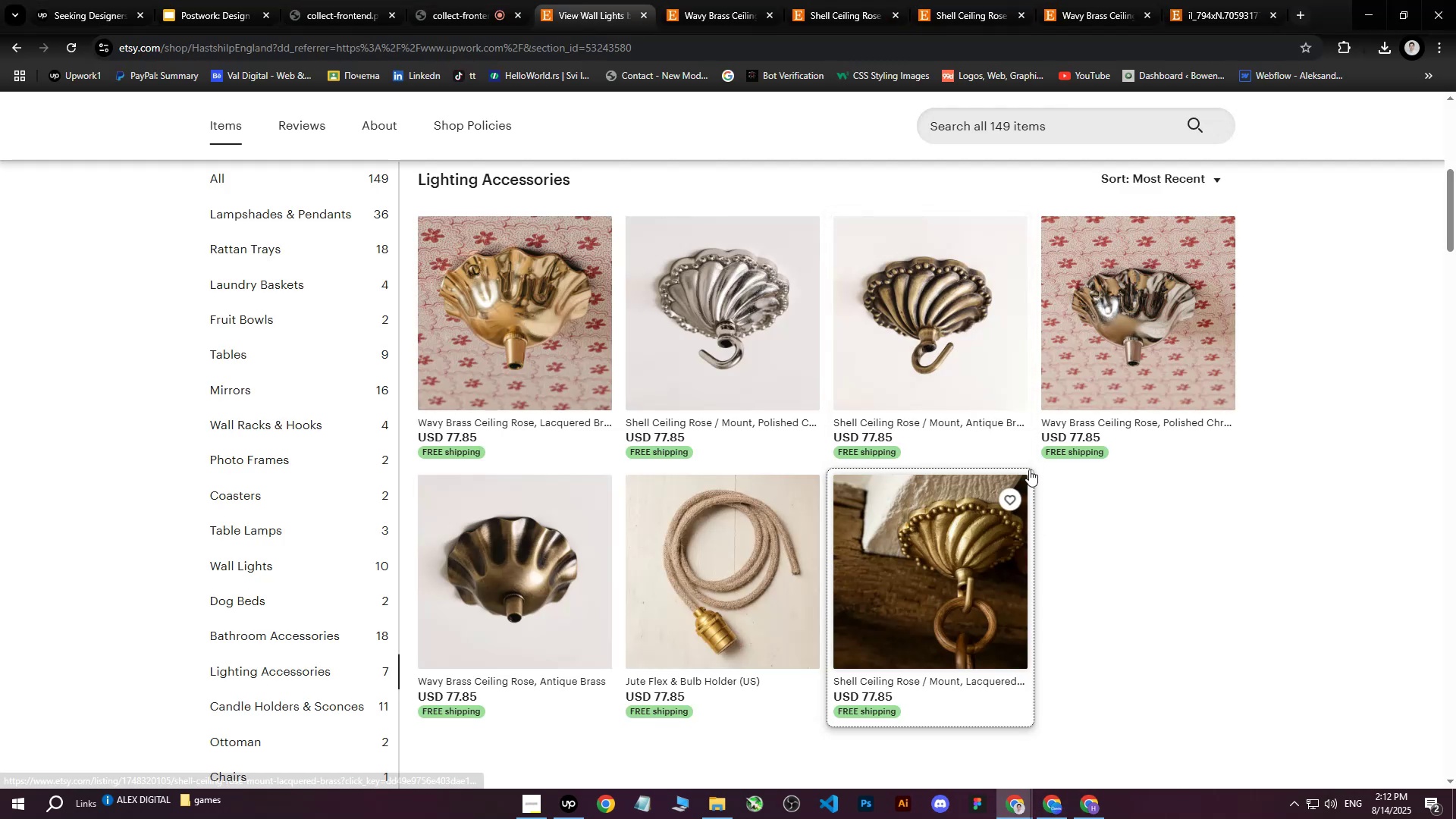 
left_click([1094, 804])
 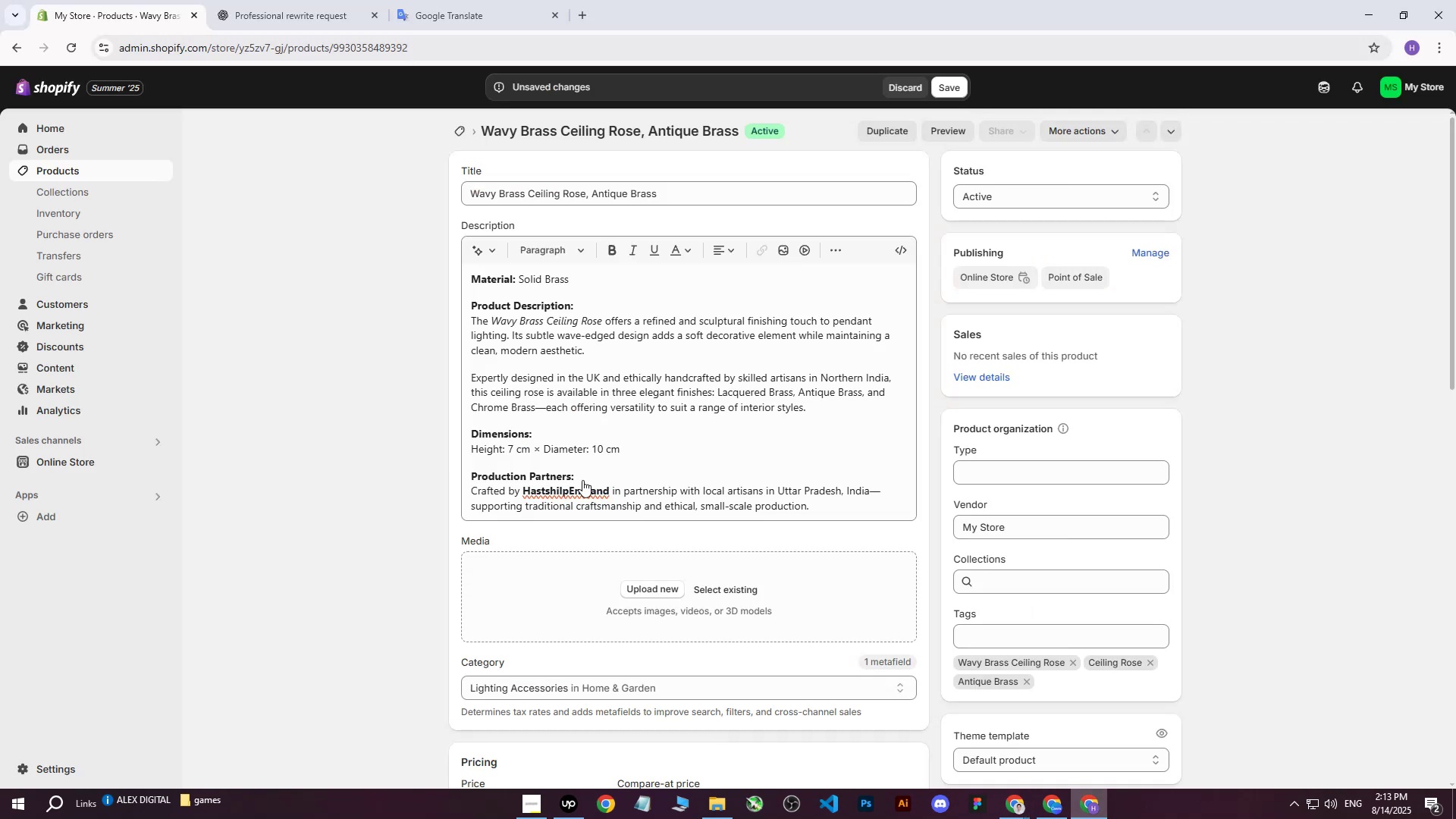 
wait(8.09)
 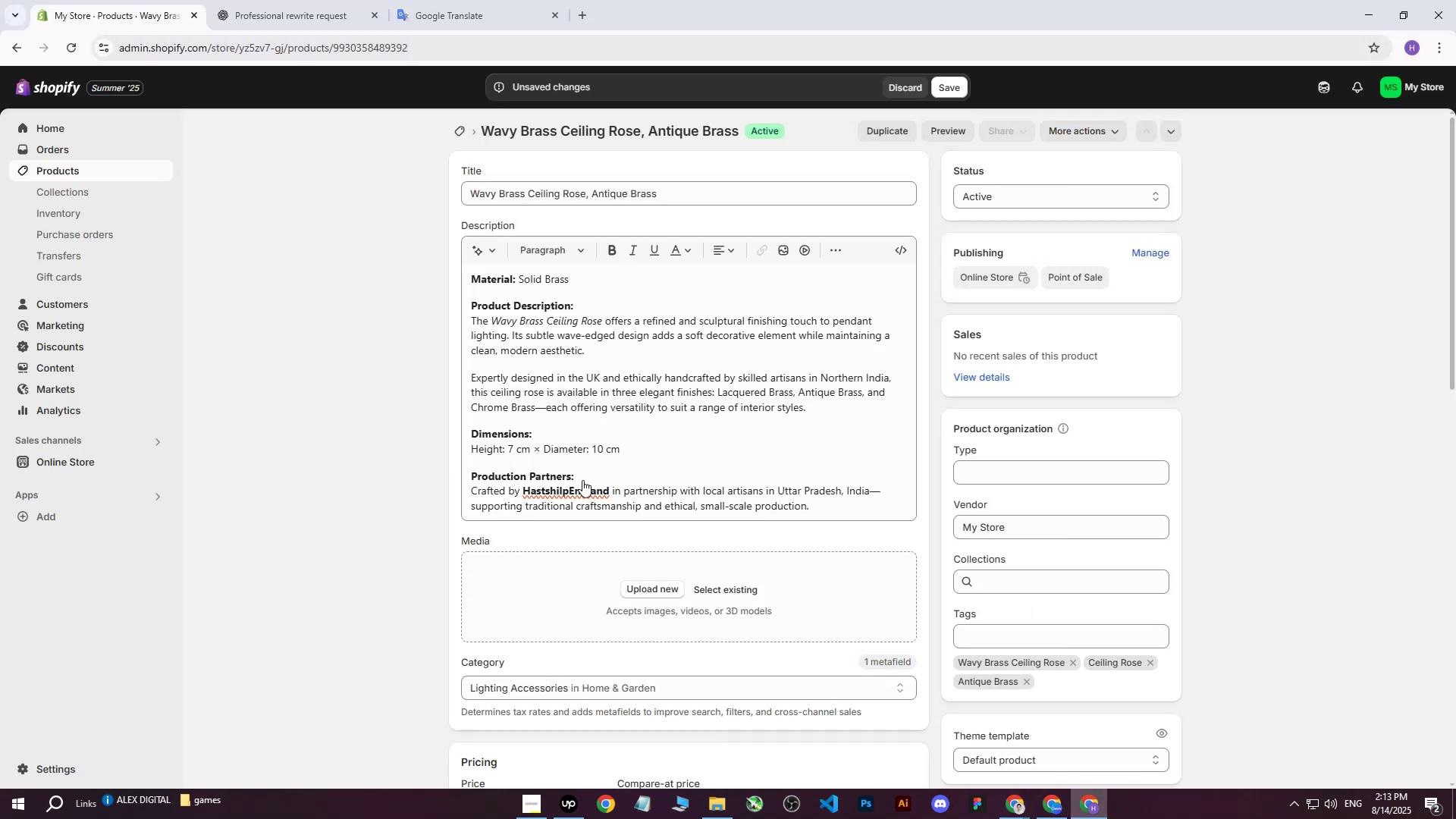 
left_click([303, 0])
 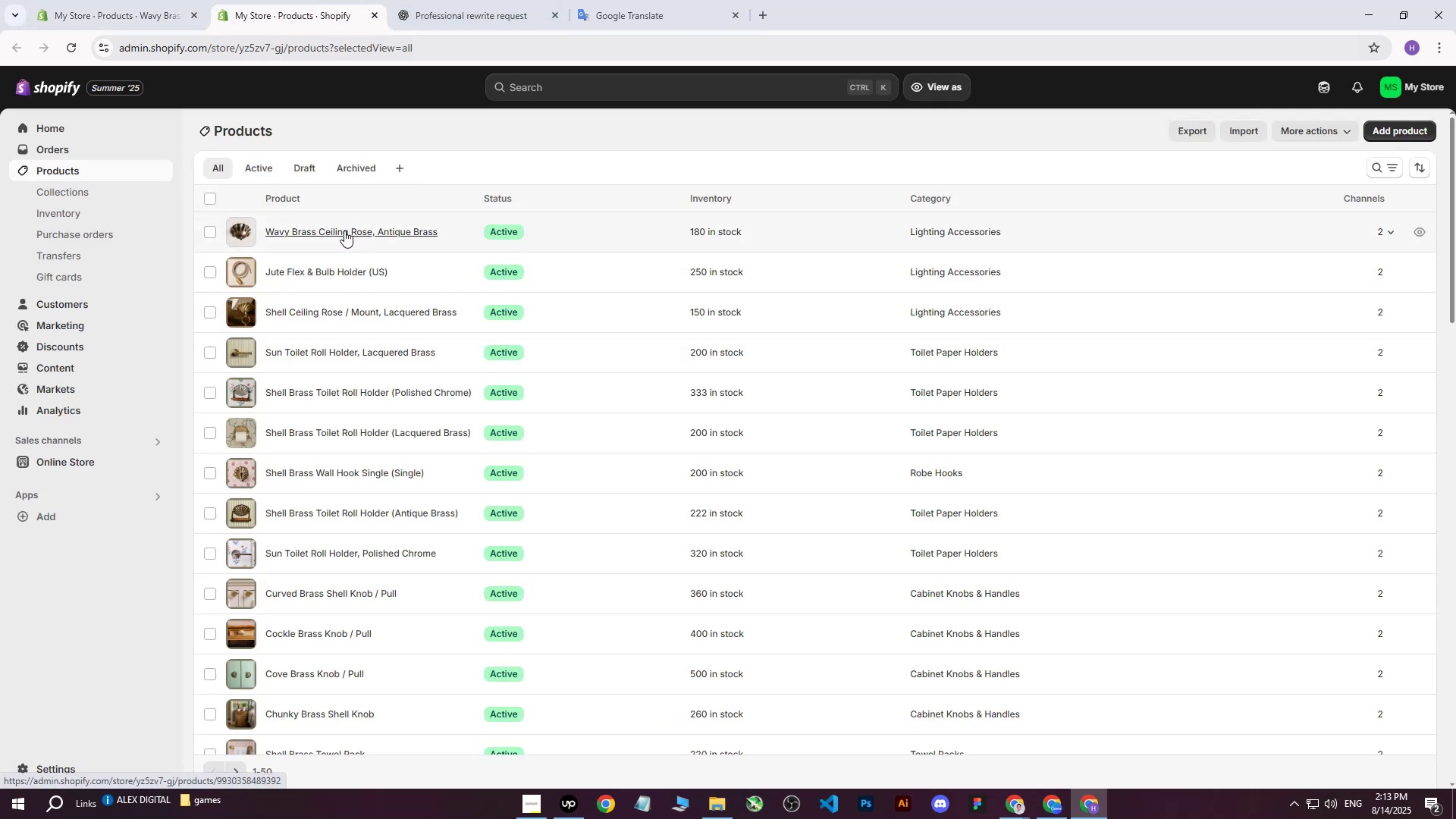 
wait(5.2)
 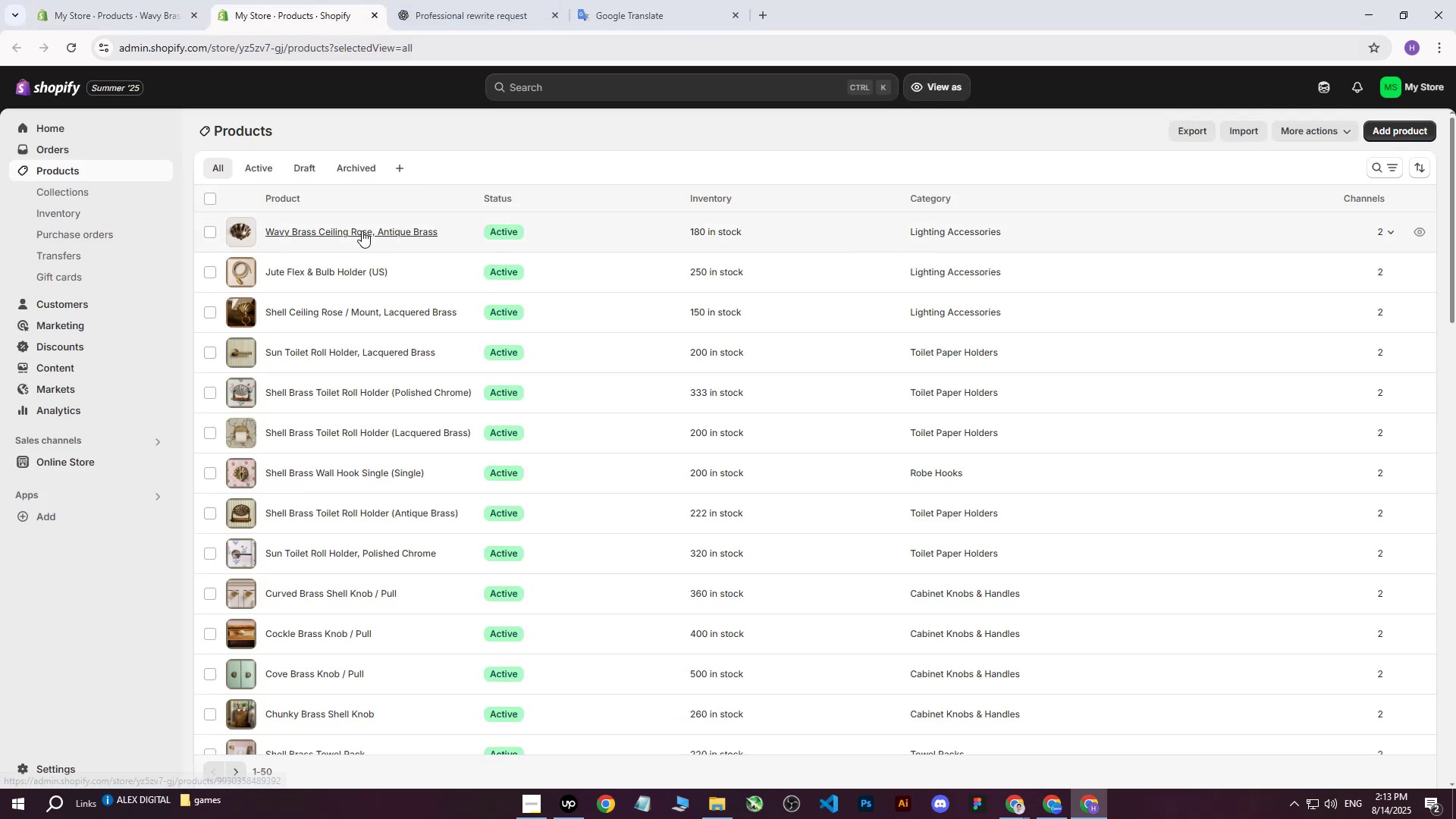 
double_click([934, 744])
 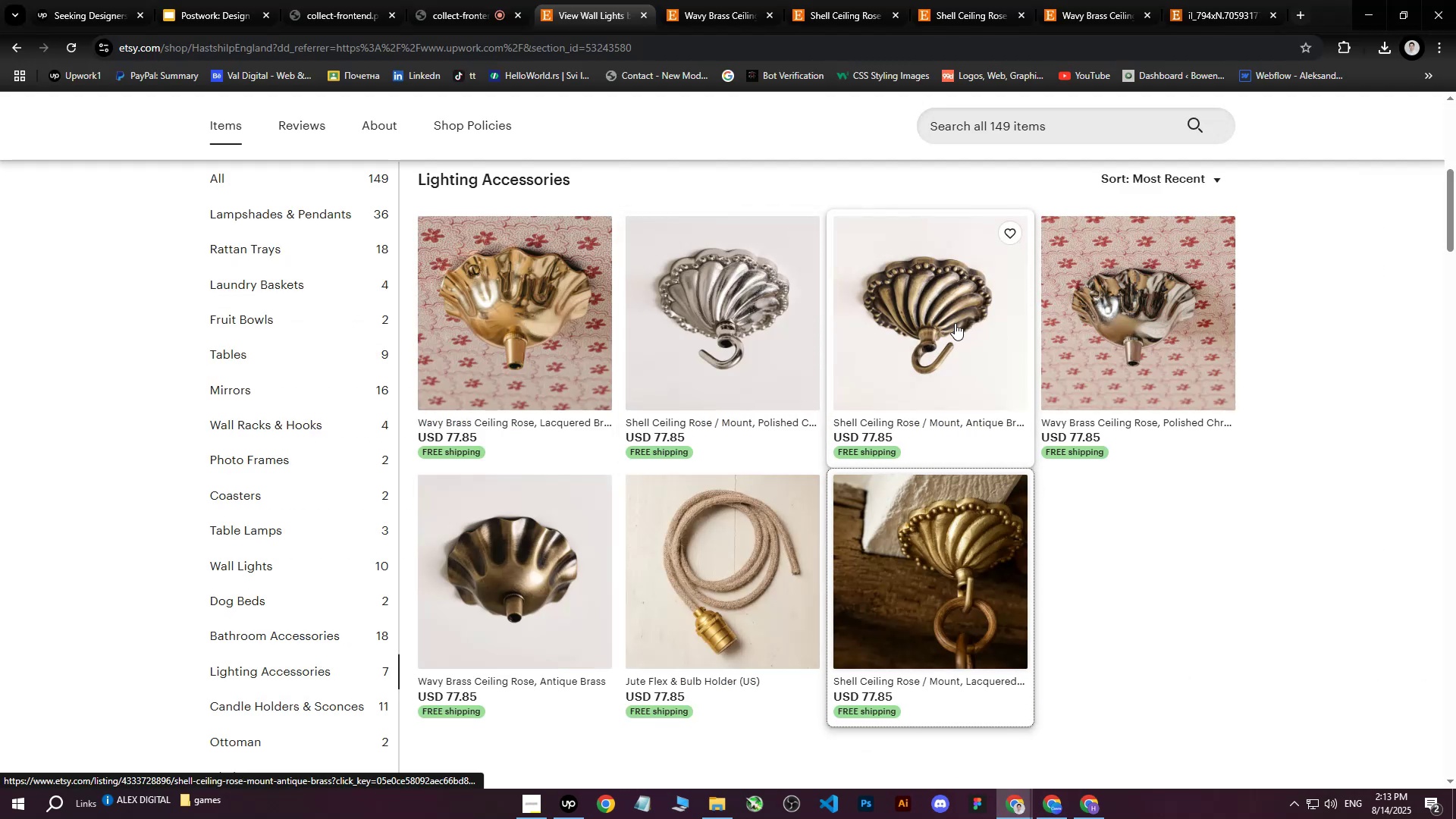 
left_click([1083, 802])
 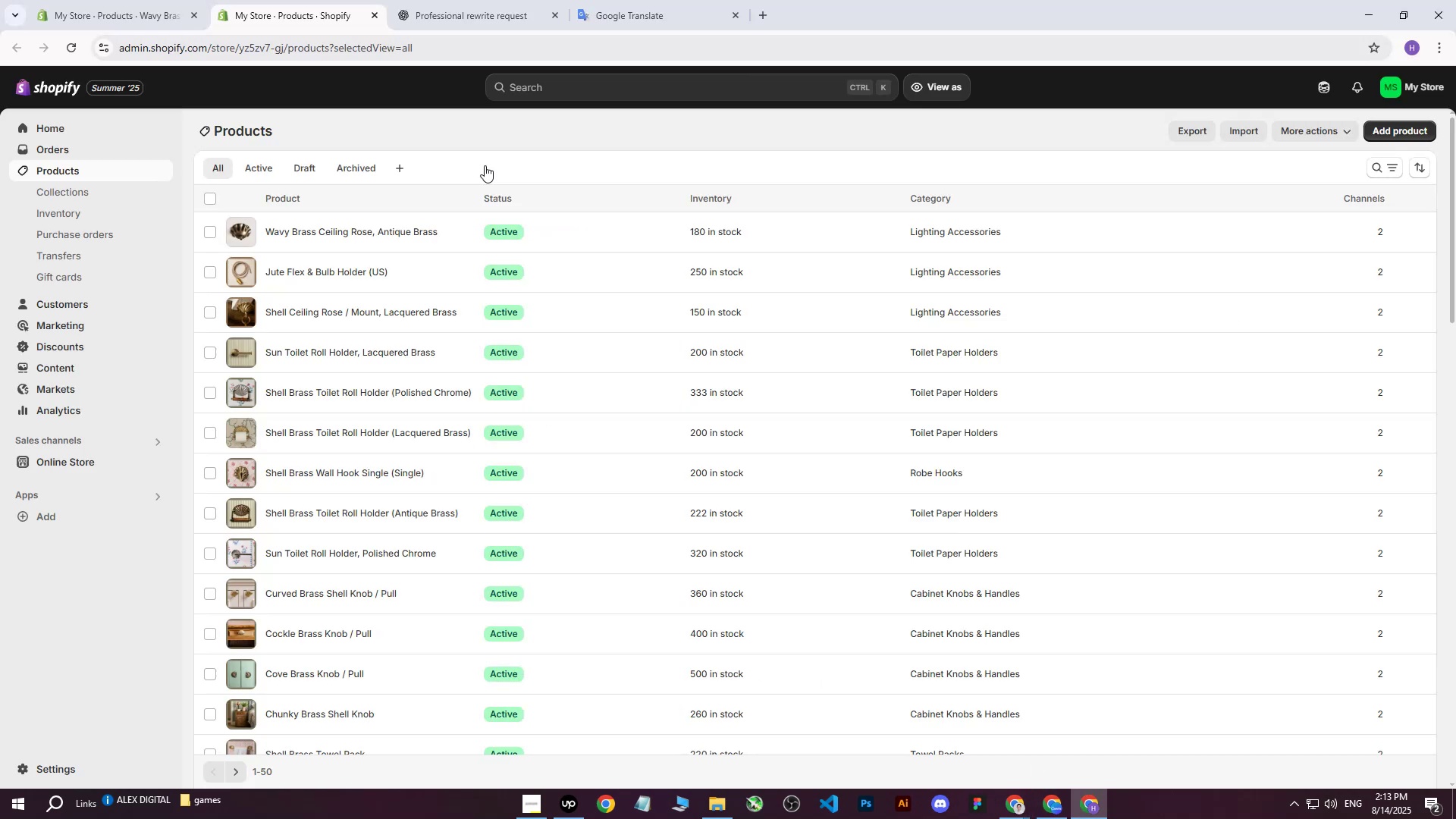 
left_click([25, 0])
 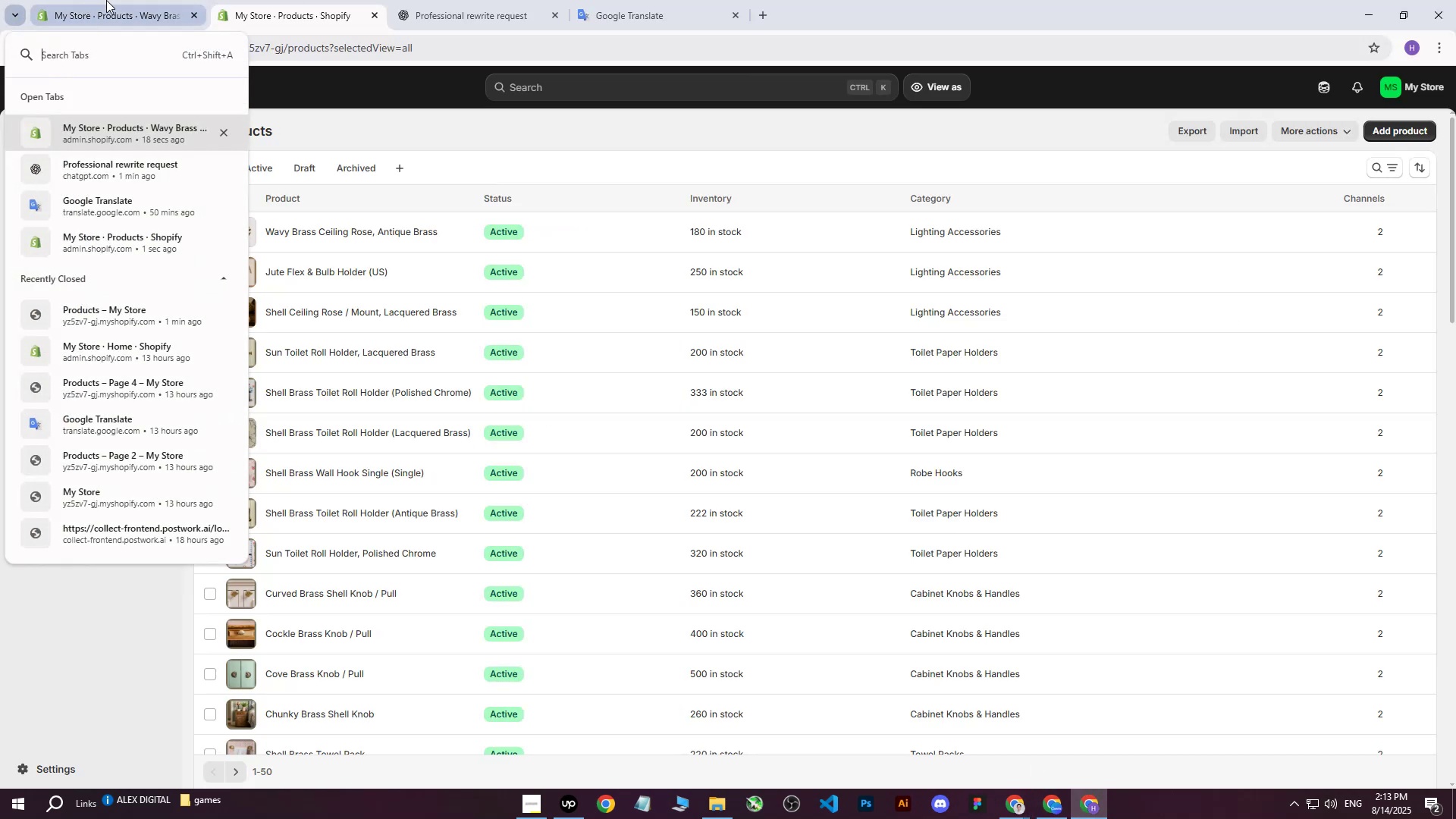 
left_click([118, 0])
 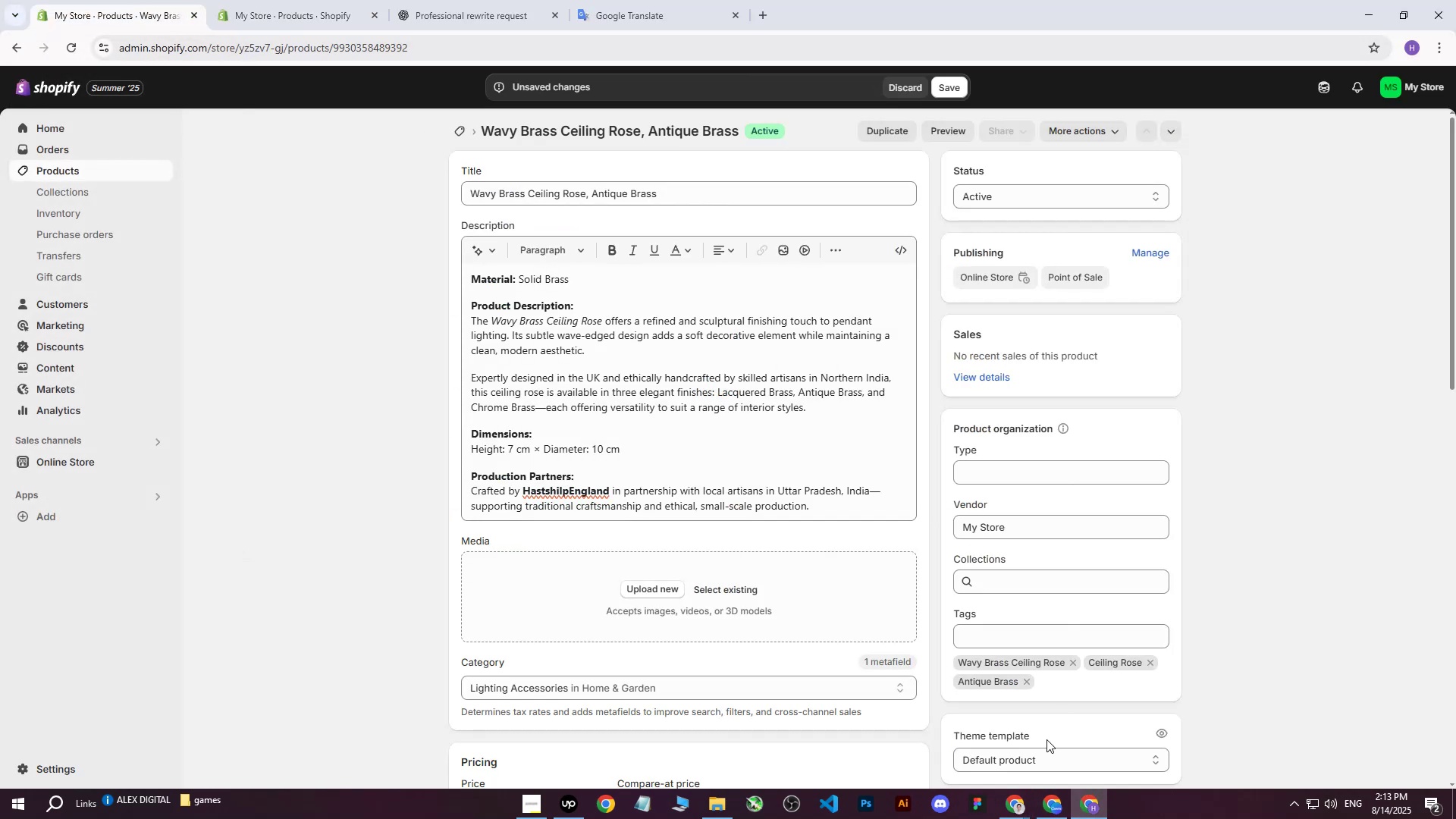 
left_click([1086, 798])
 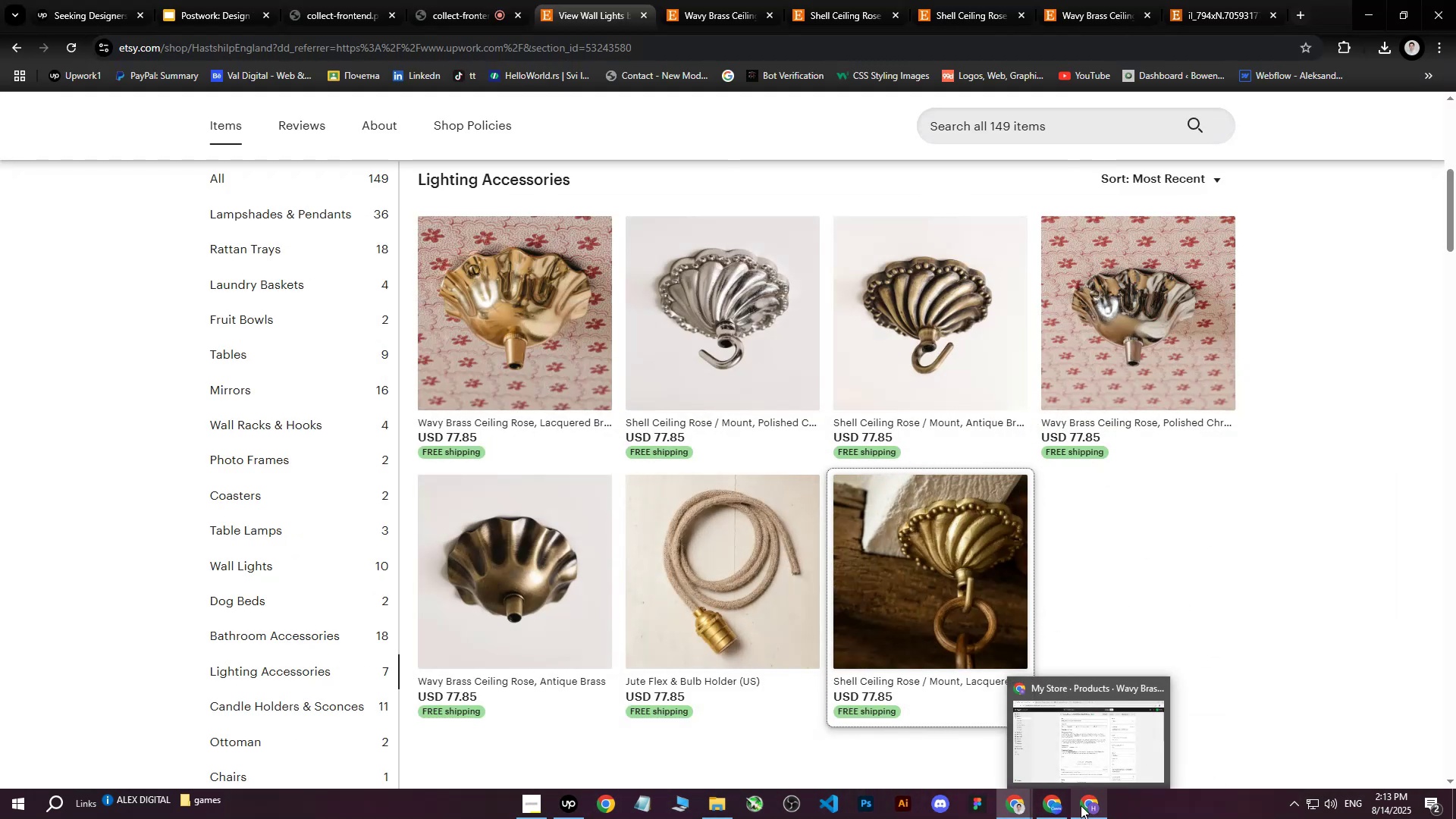 
left_click([1081, 805])
 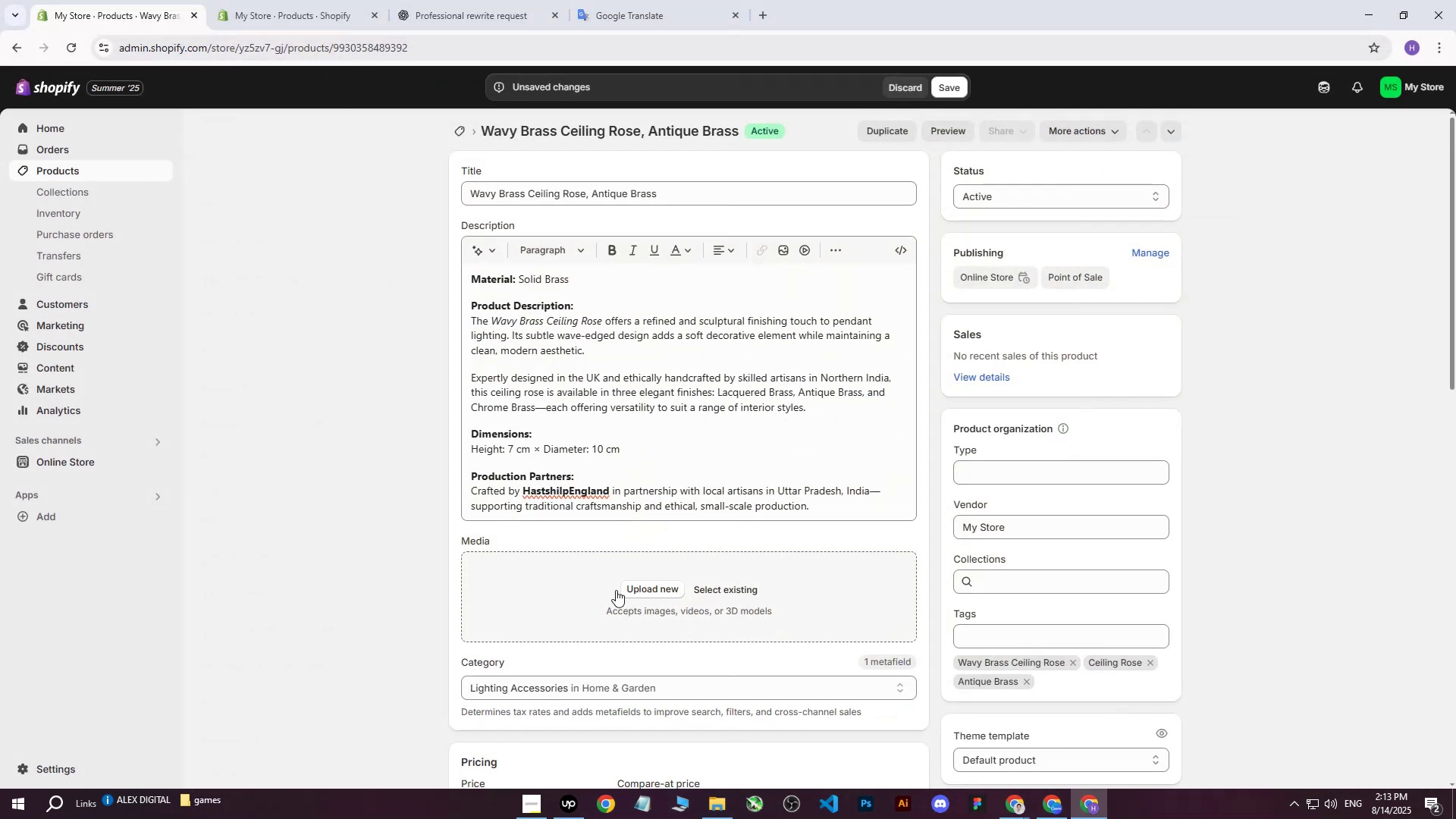 
left_click([630, 594])
 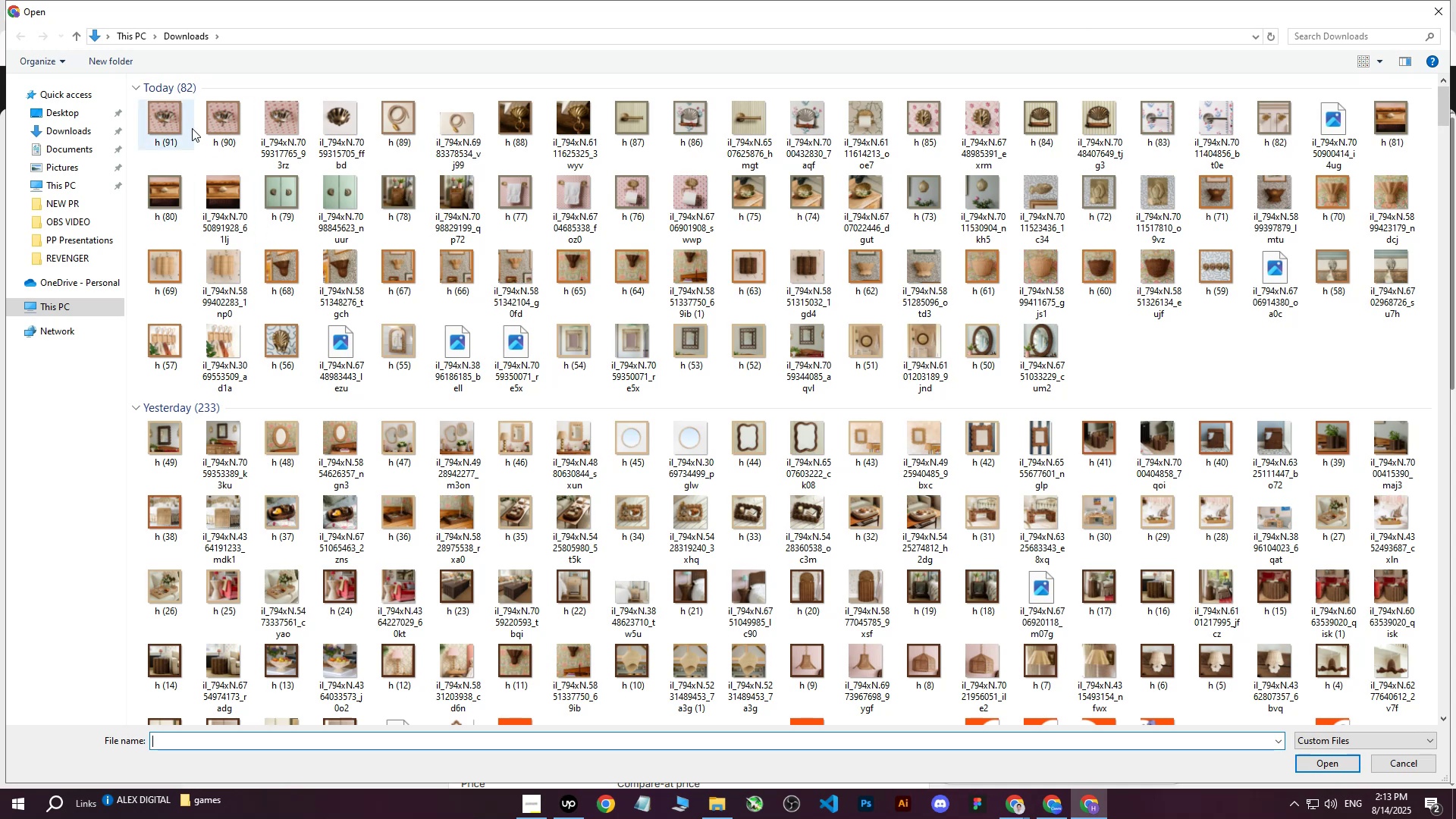 
left_click([163, 119])
 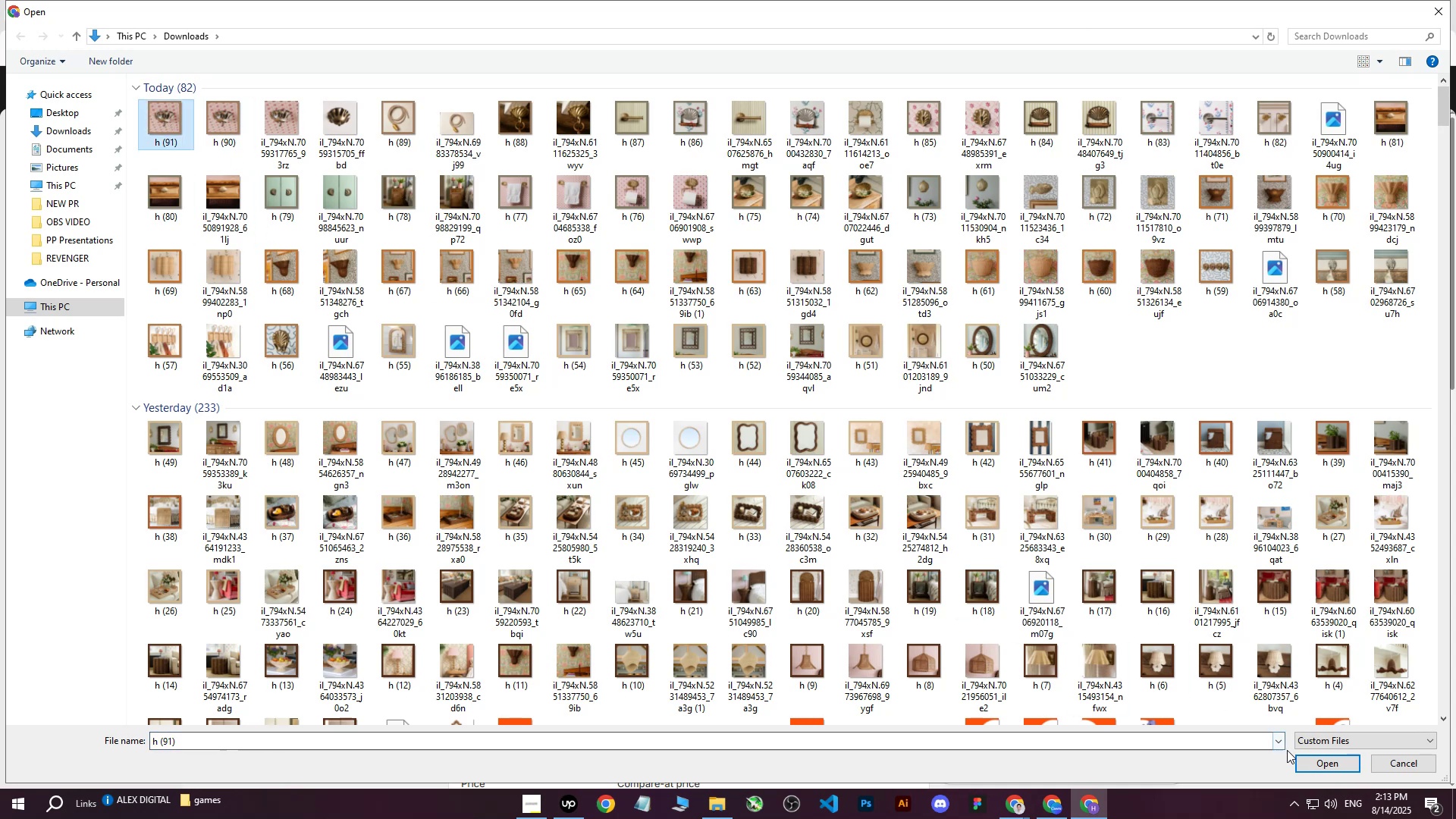 
left_click([1316, 764])
 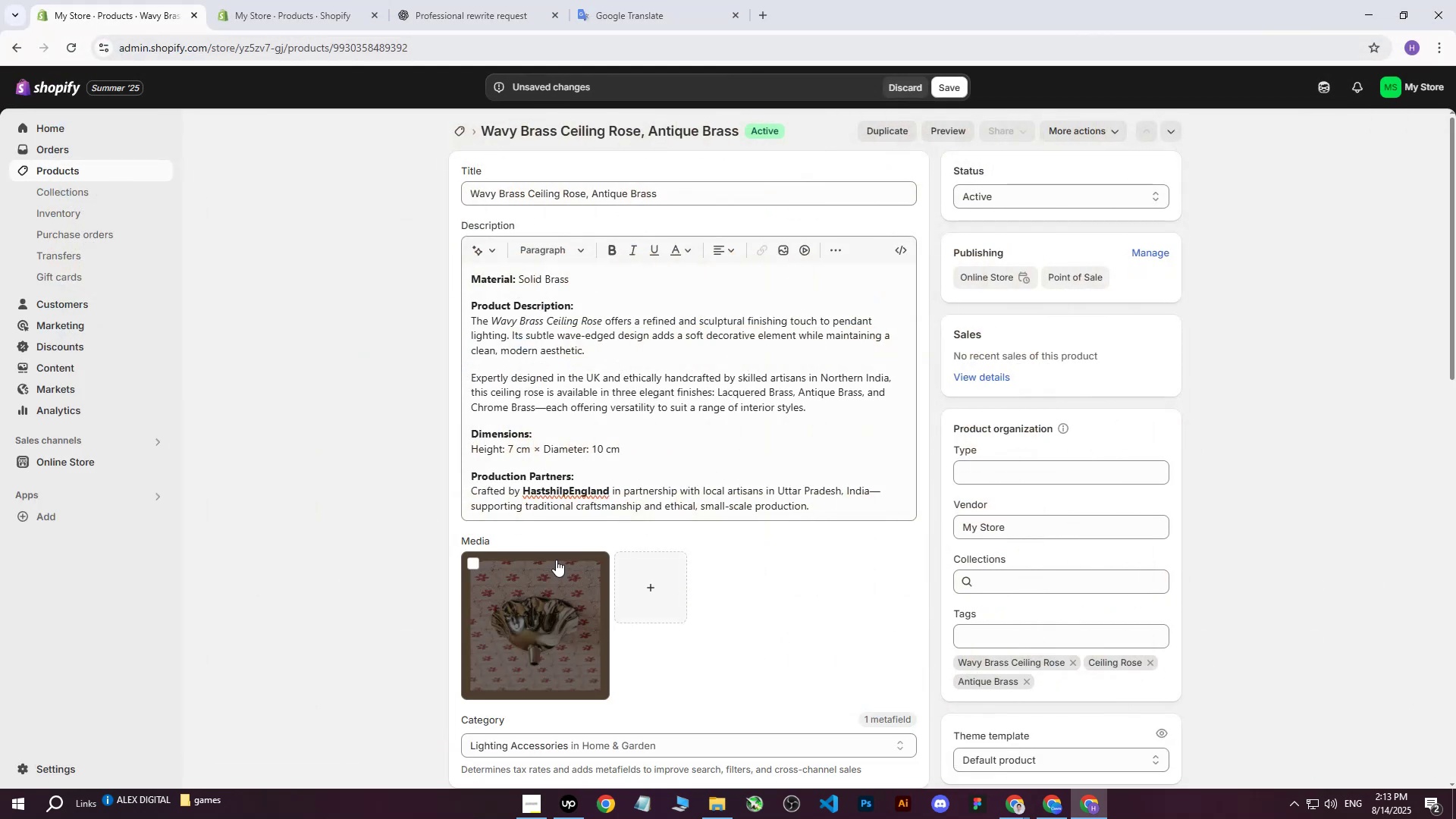 
wait(6.22)
 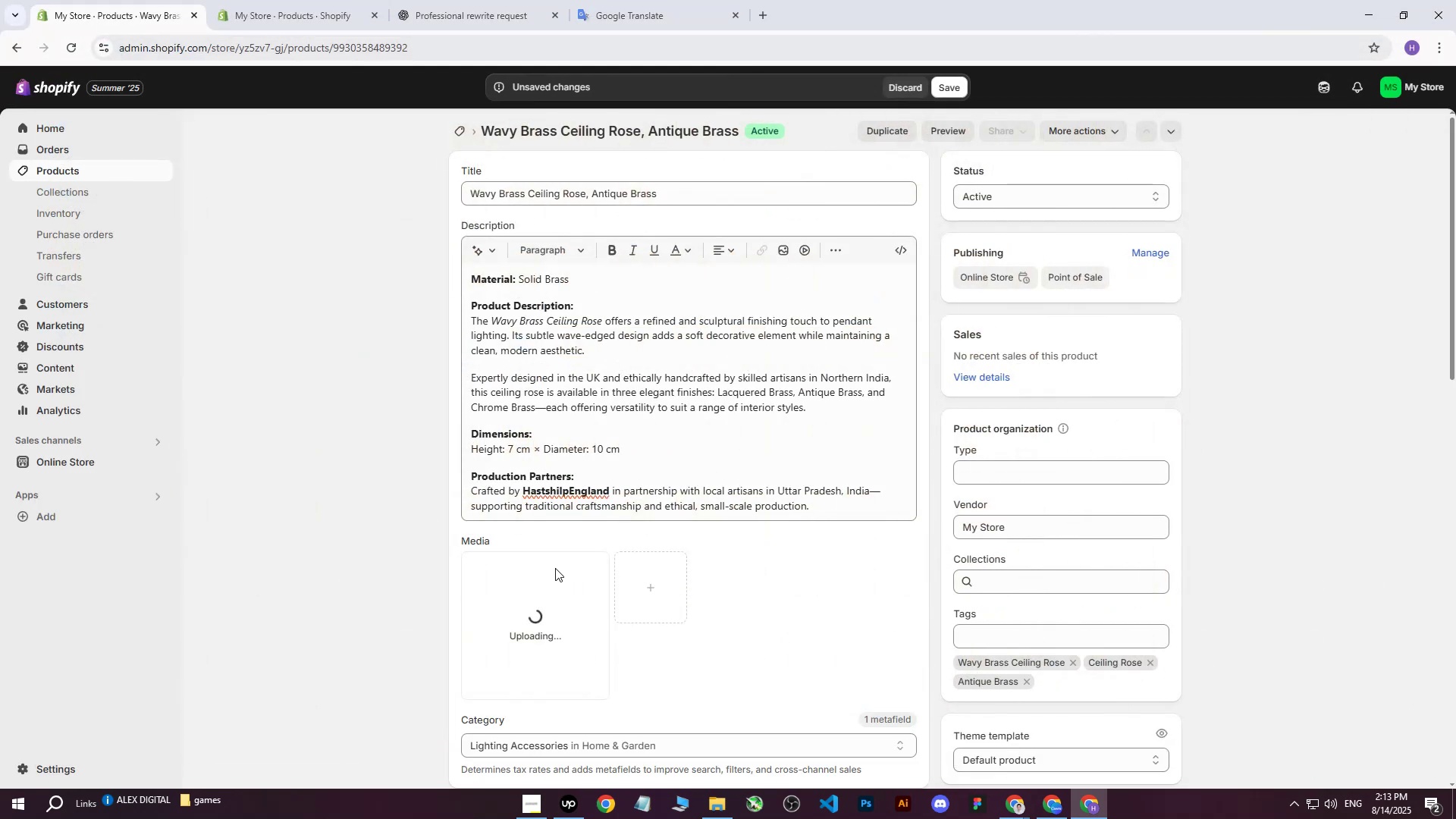 
left_click([362, 534])
 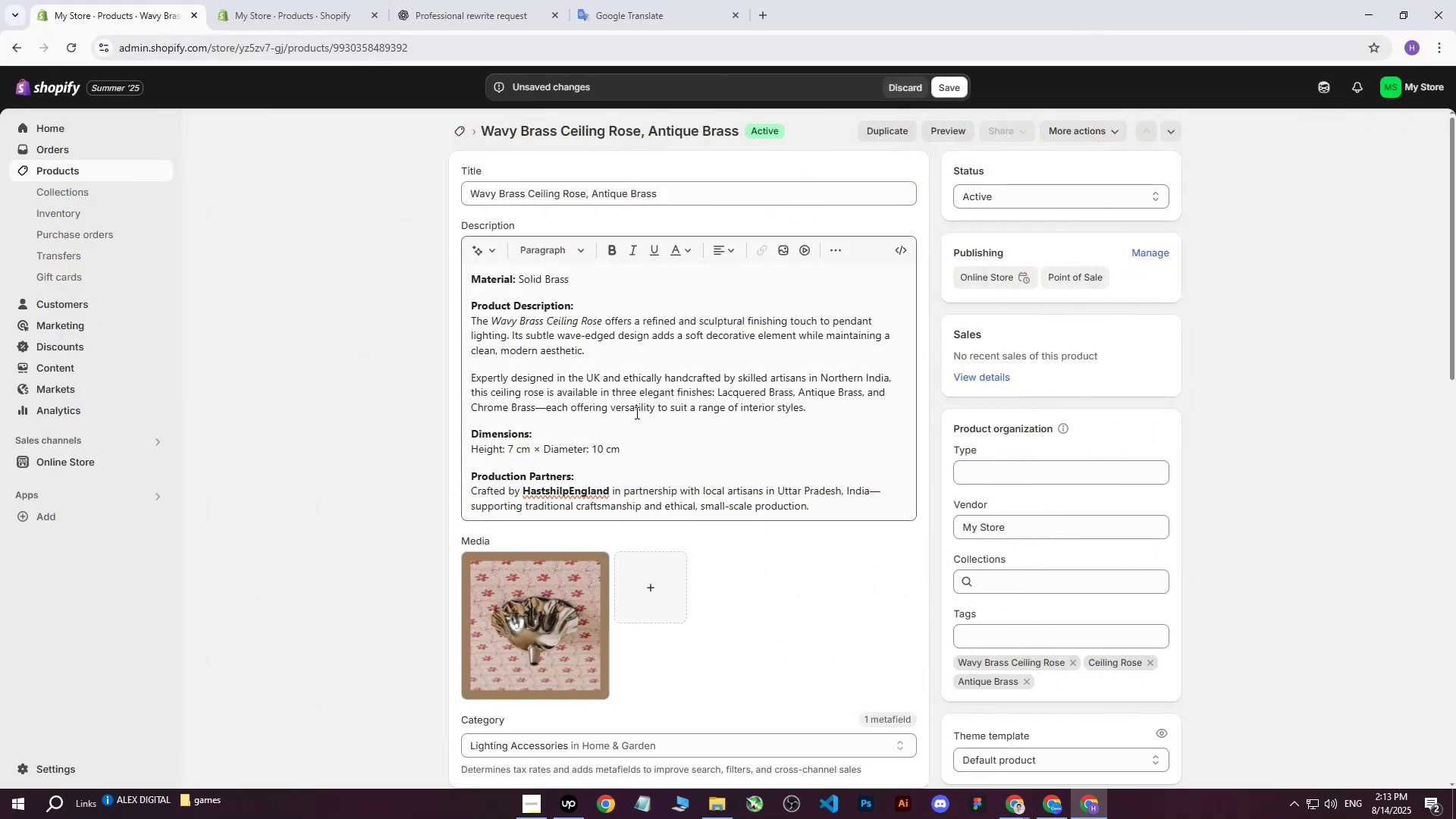 
scroll: coordinate [630, 411], scroll_direction: up, amount: 2.0
 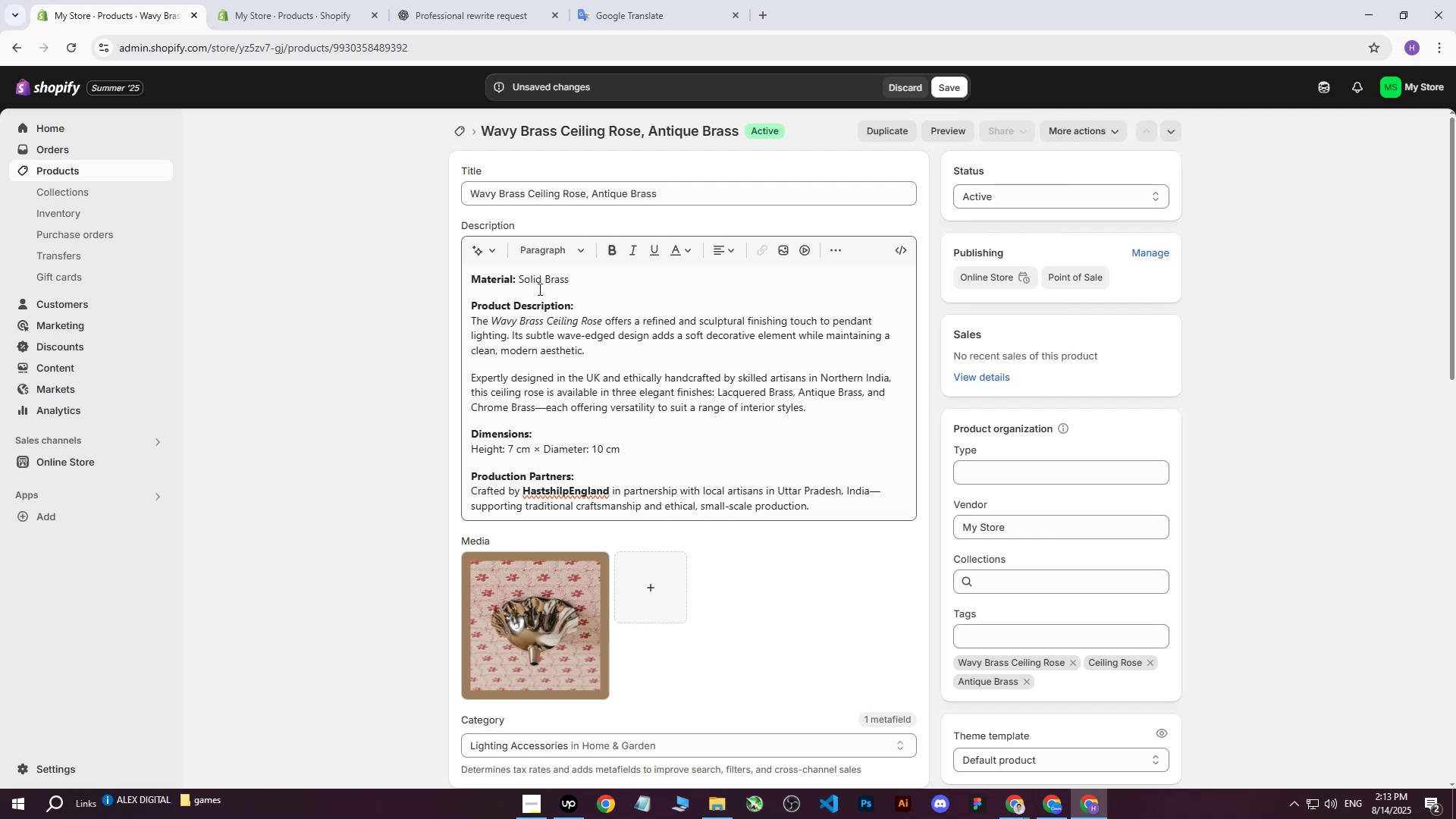 
scroll: coordinate [554, 327], scroll_direction: down, amount: 4.0
 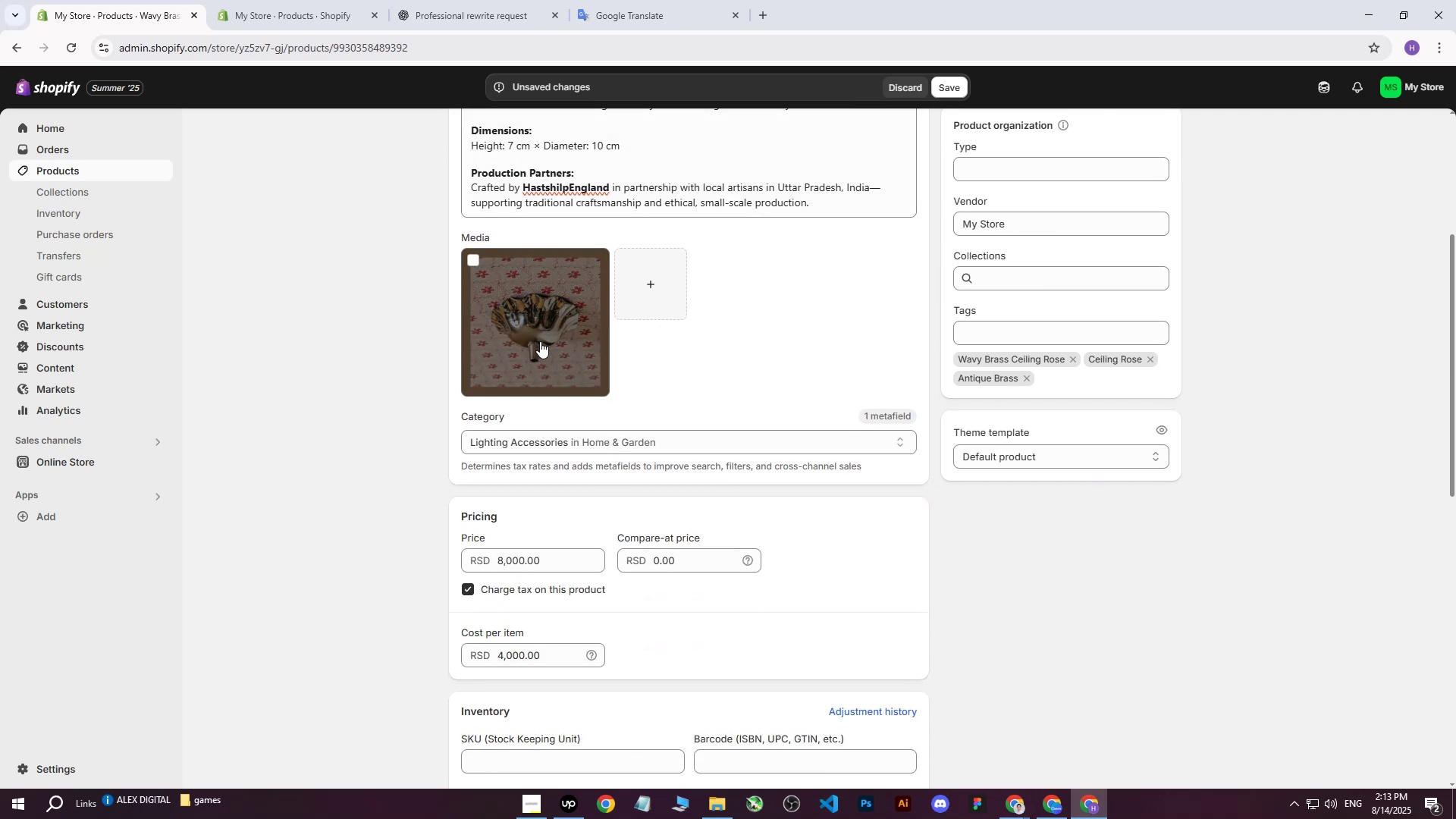 
left_click([563, 344])
 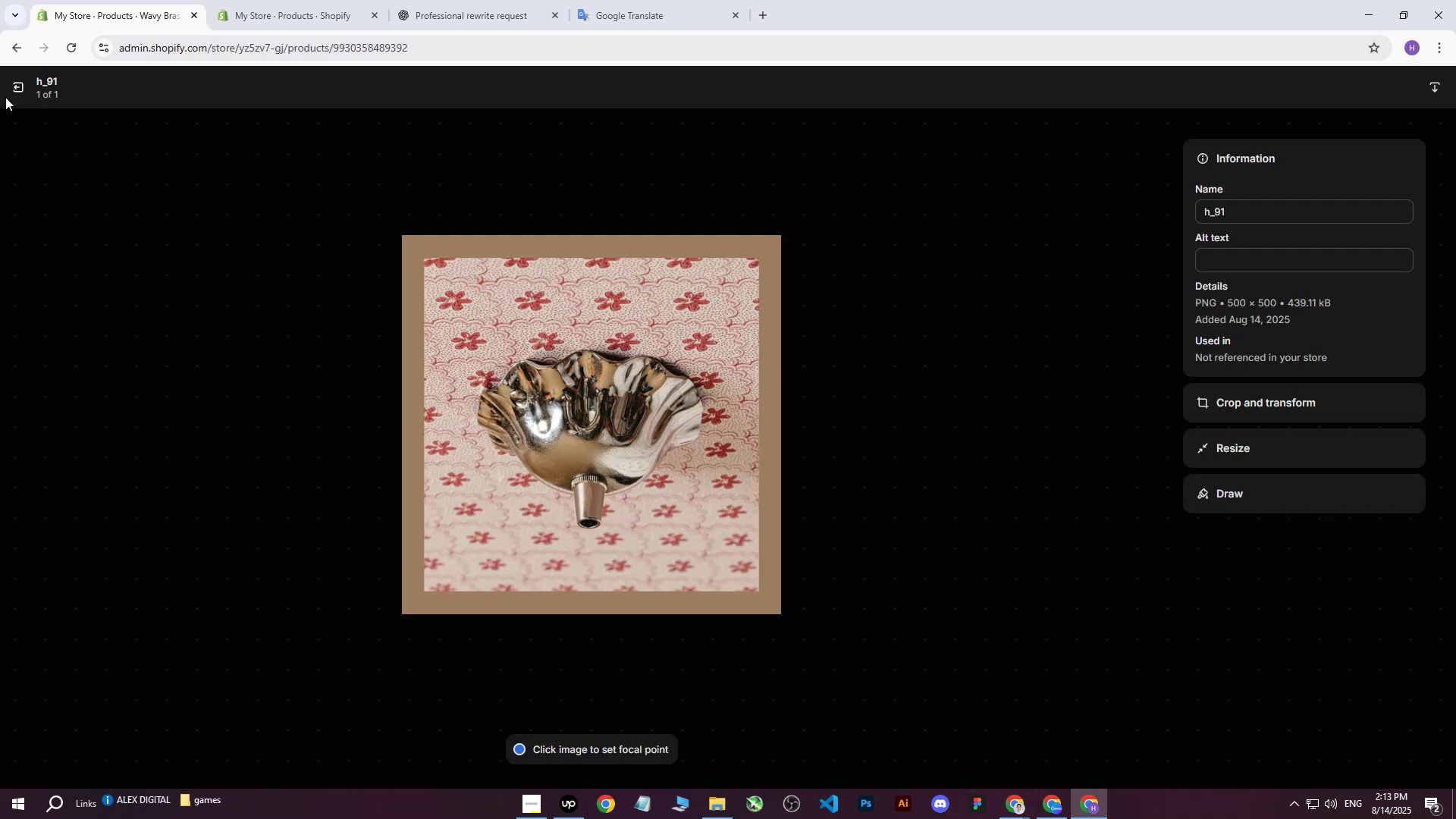 
left_click([13, 89])
 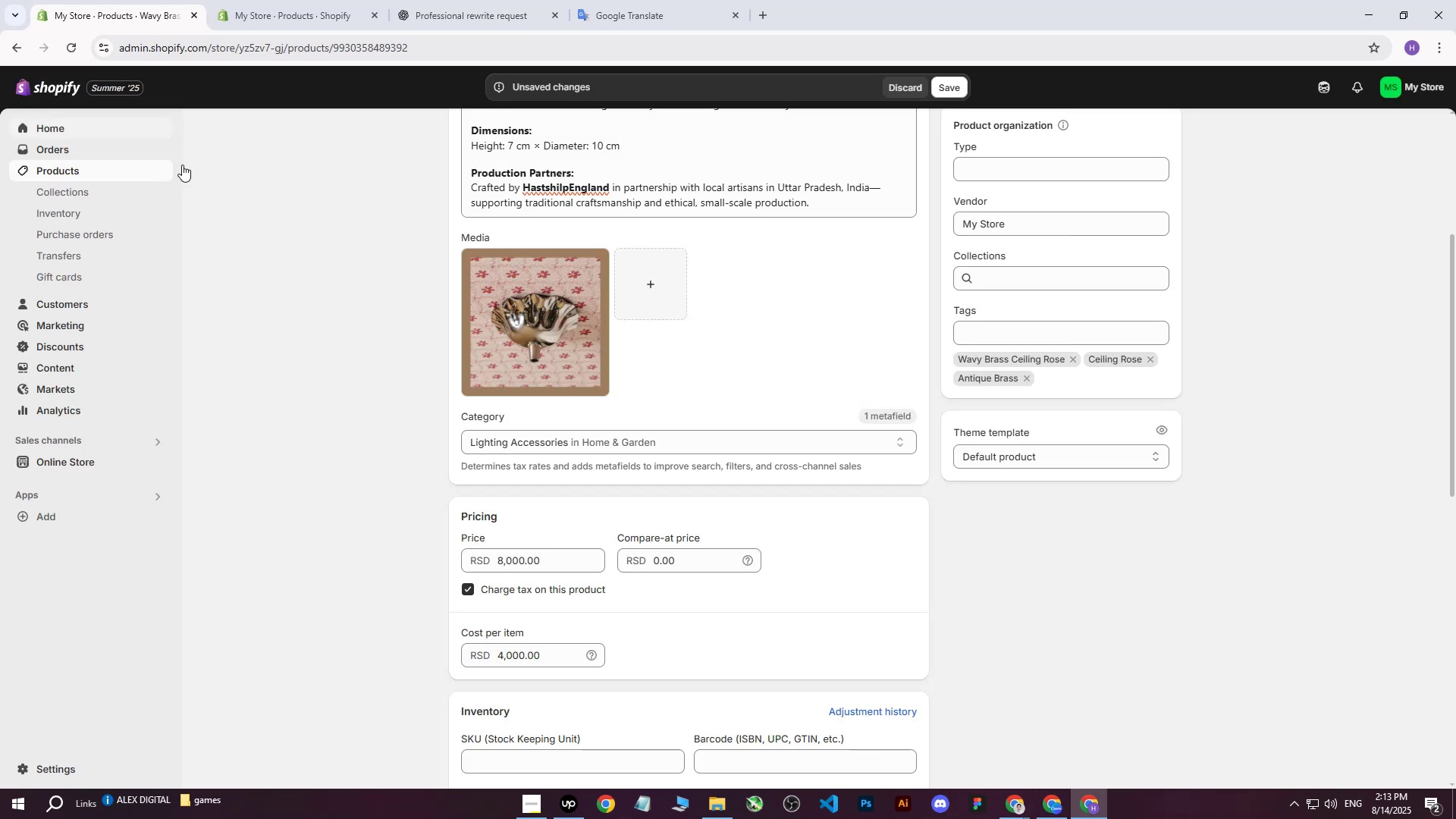 
scroll: coordinate [471, 362], scroll_direction: up, amount: 5.0
 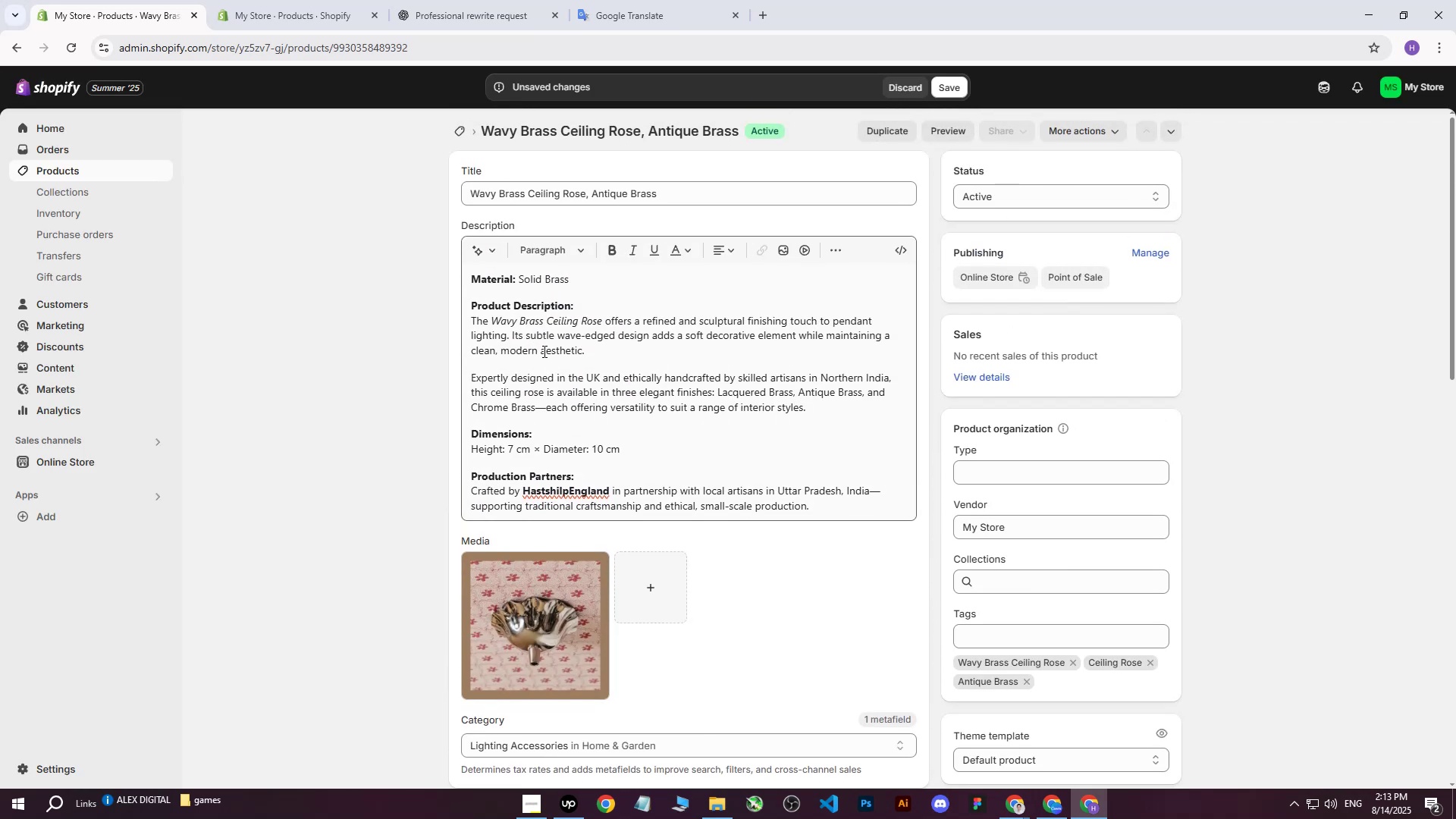 
wait(11.15)
 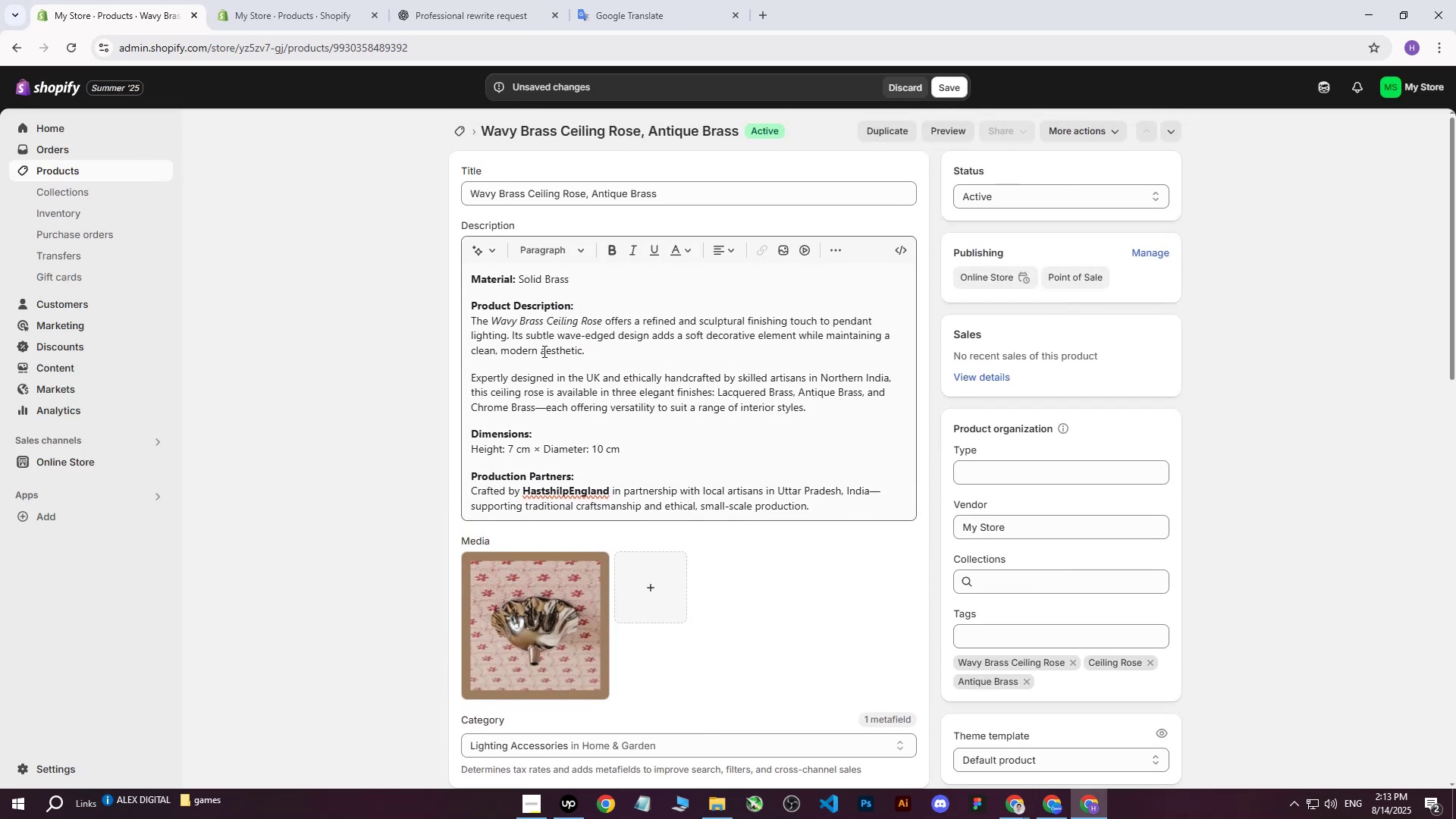 
double_click([638, 407])
 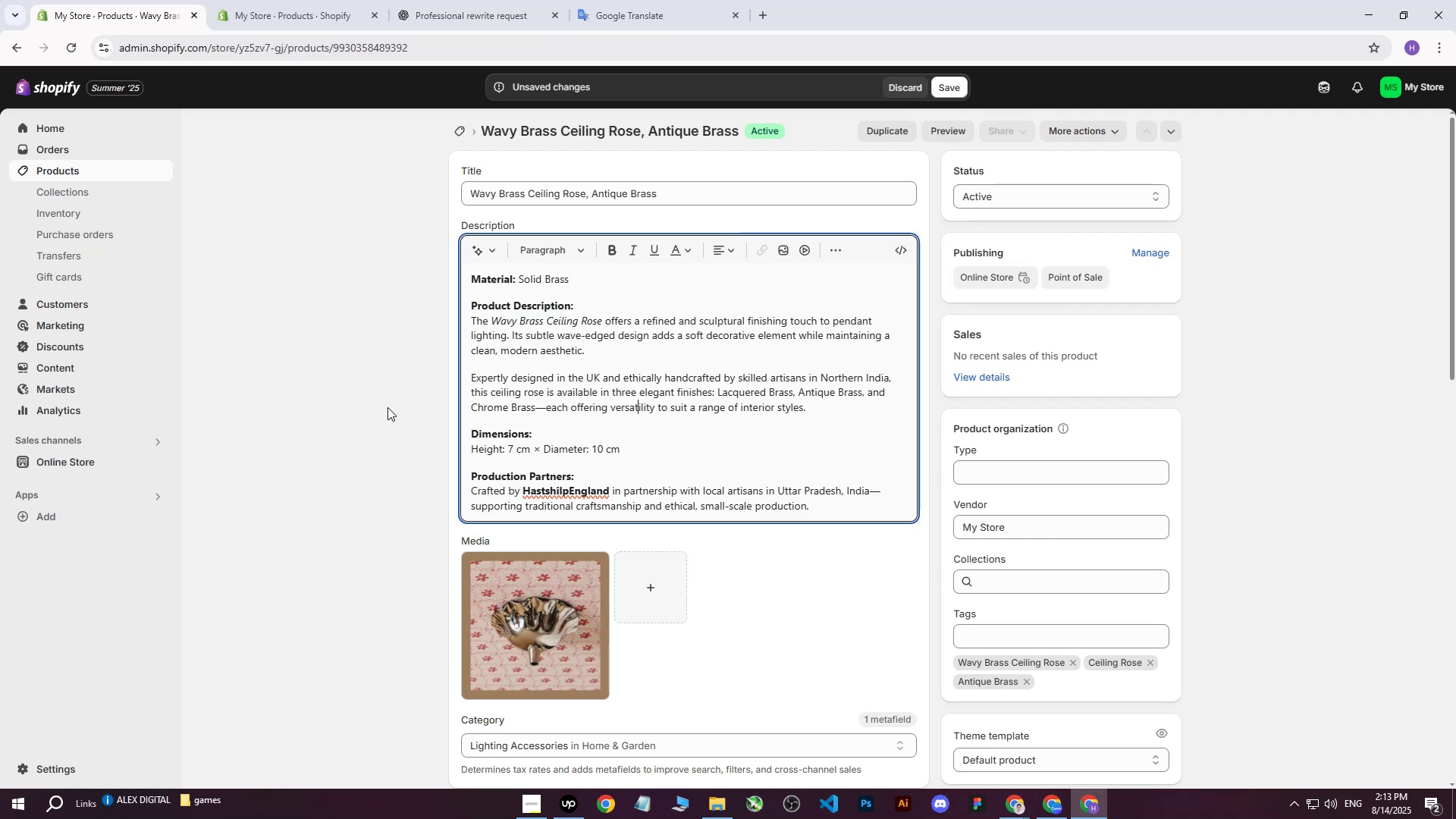 
triple_click([362, 407])
 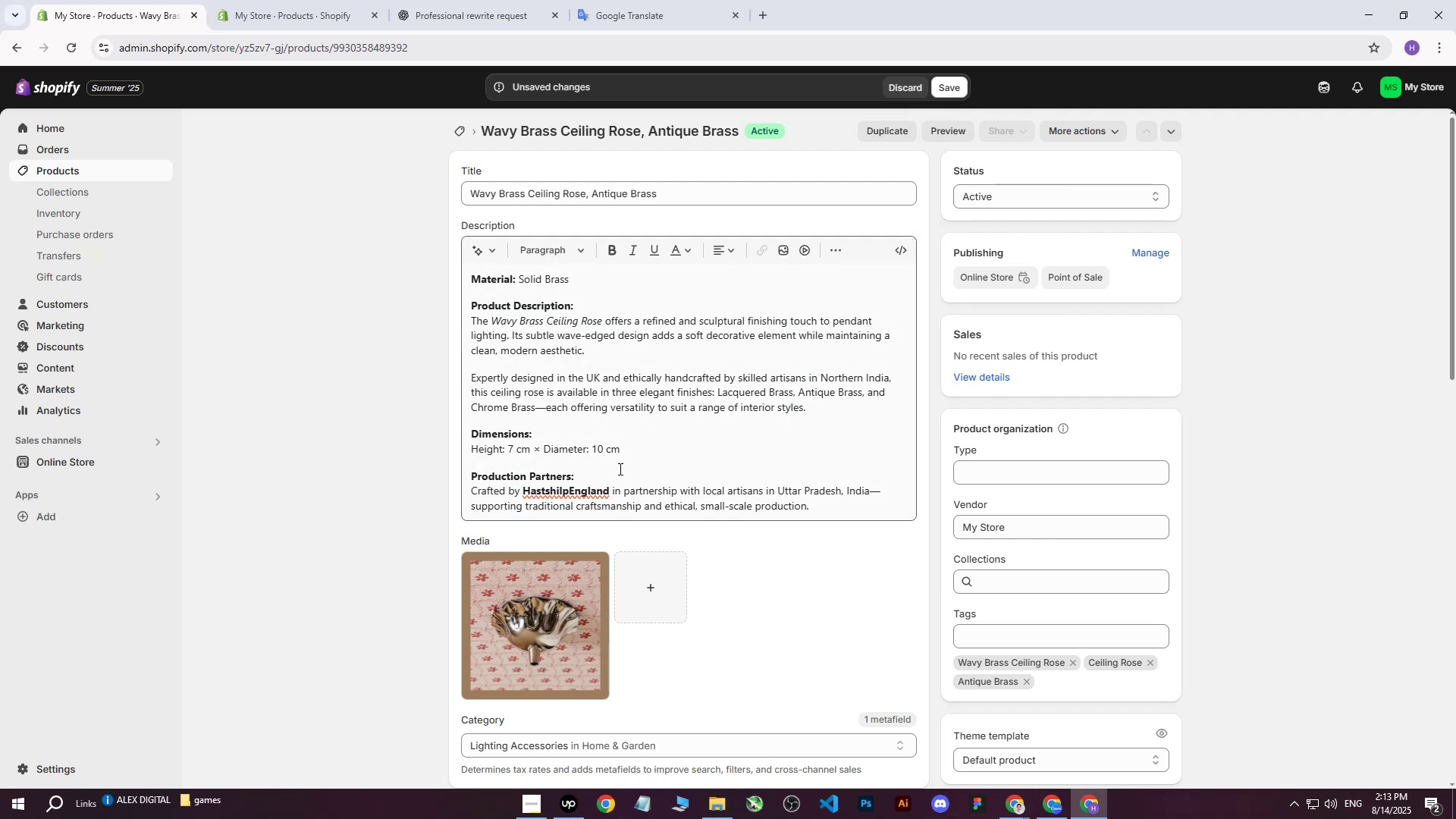 
wait(6.66)
 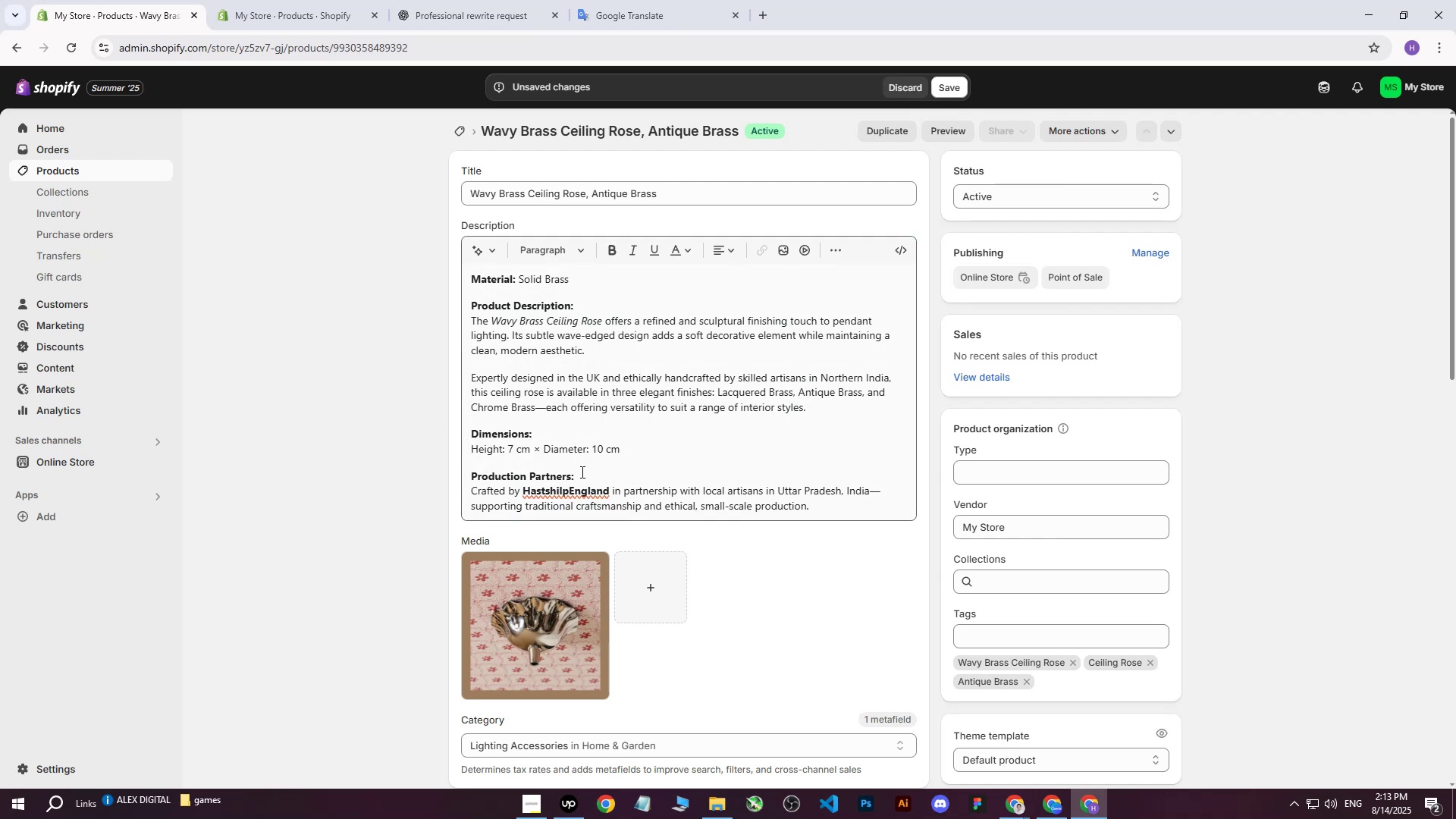 
left_click_drag(start_coordinate=[685, 197], to_coordinate=[335, 195])
 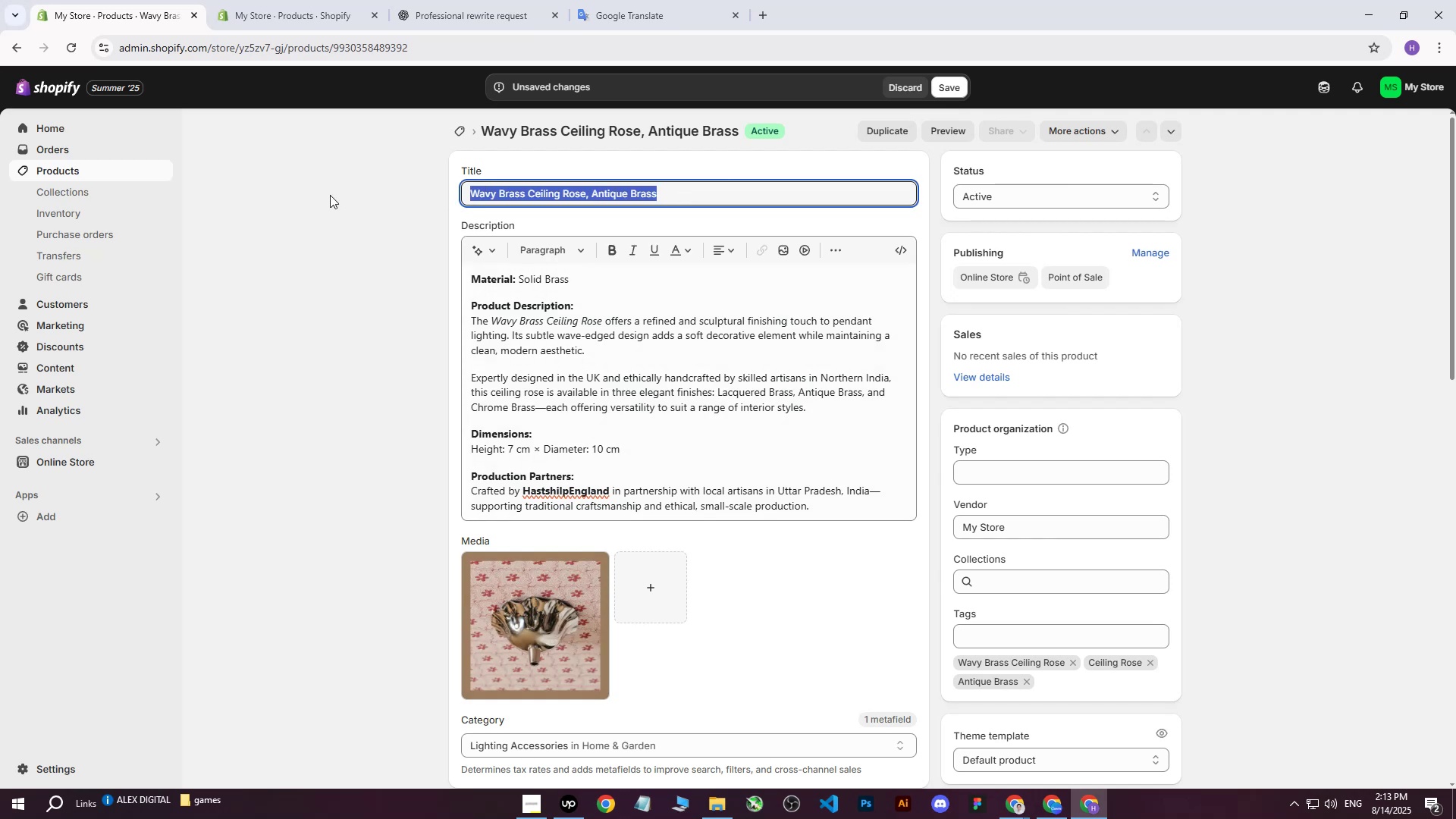 
key(Control+ControlLeft)
 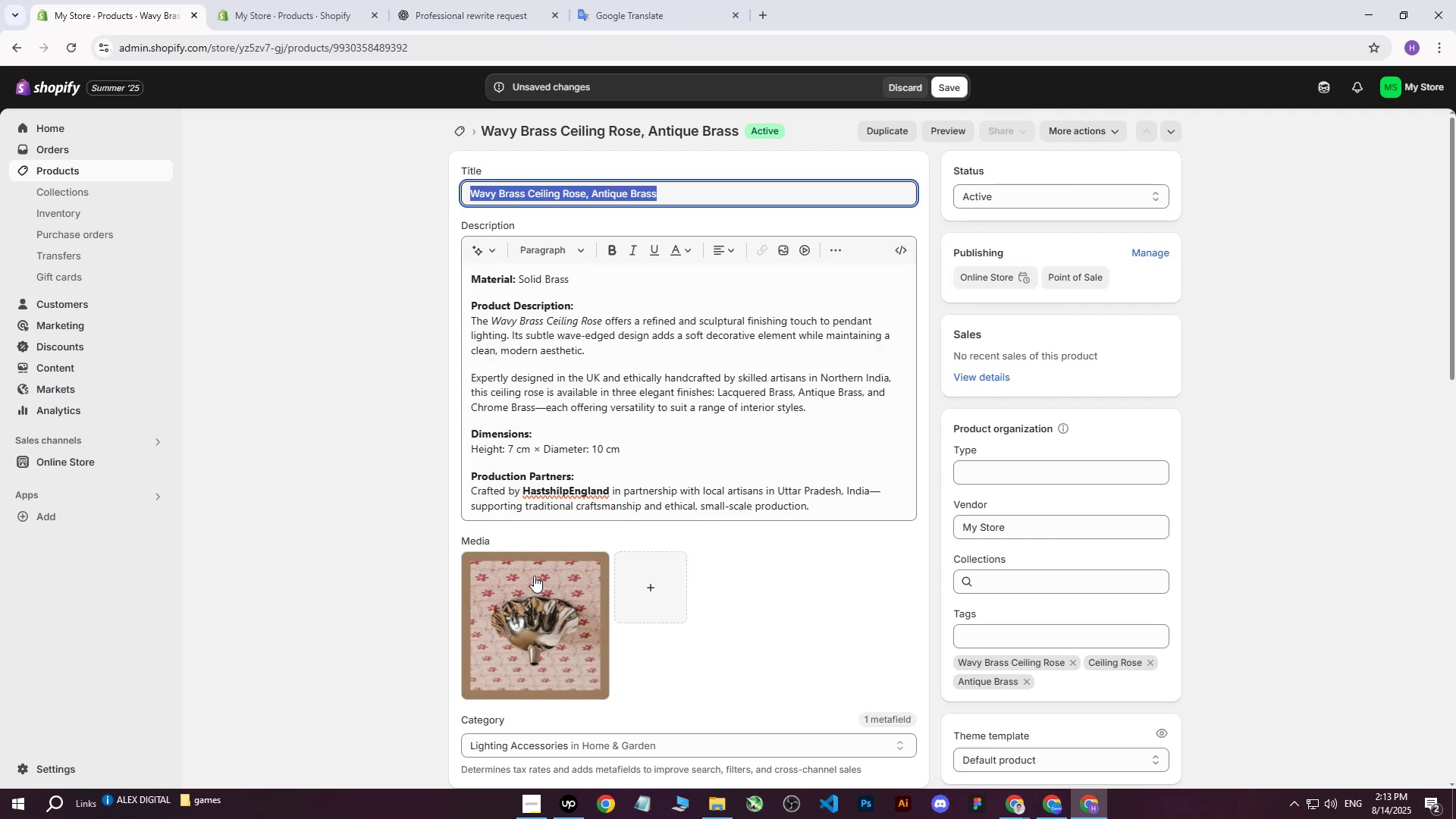 
key(Control+C)
 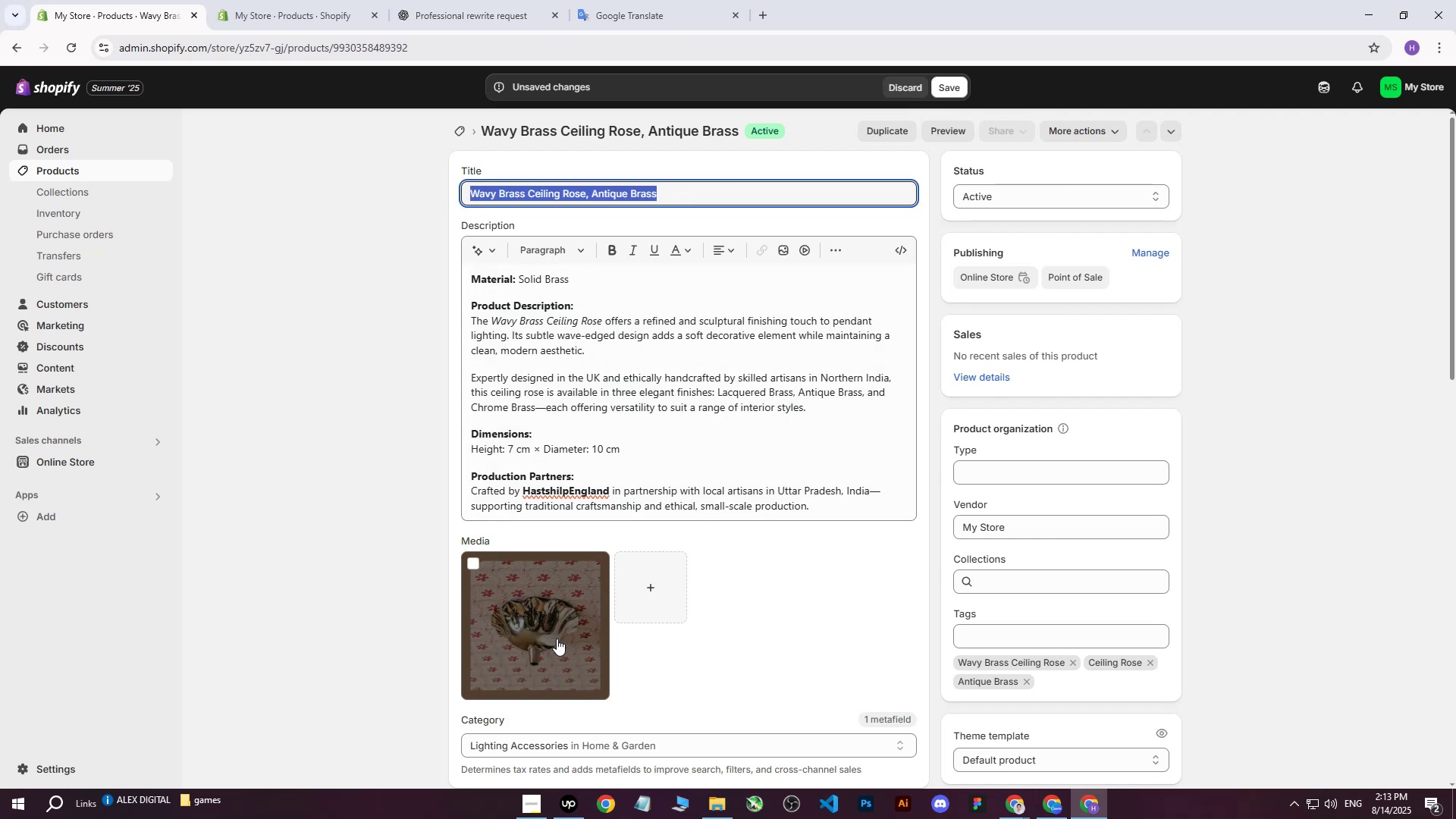 
left_click([557, 639])
 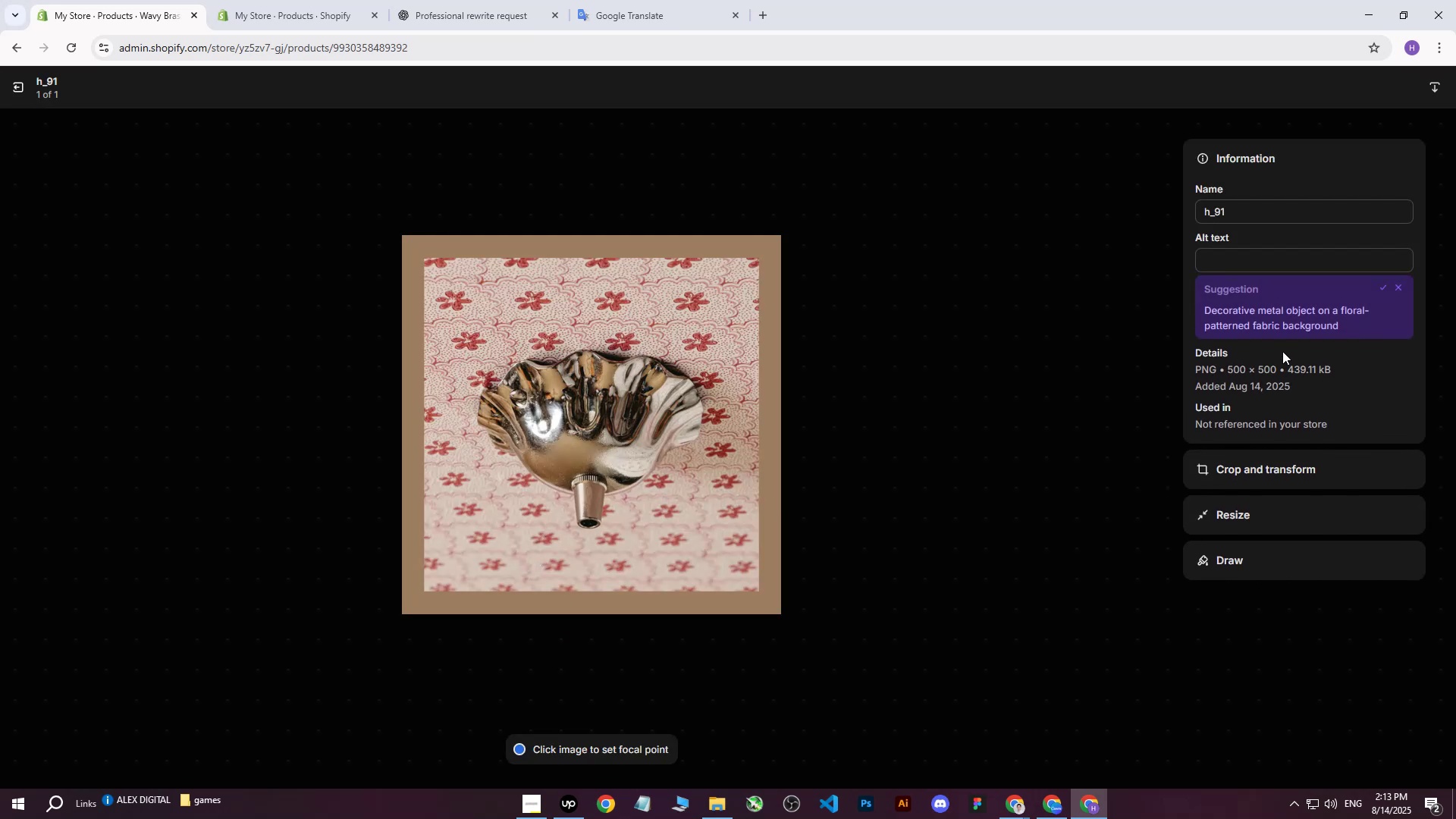 
double_click([1239, 266])
 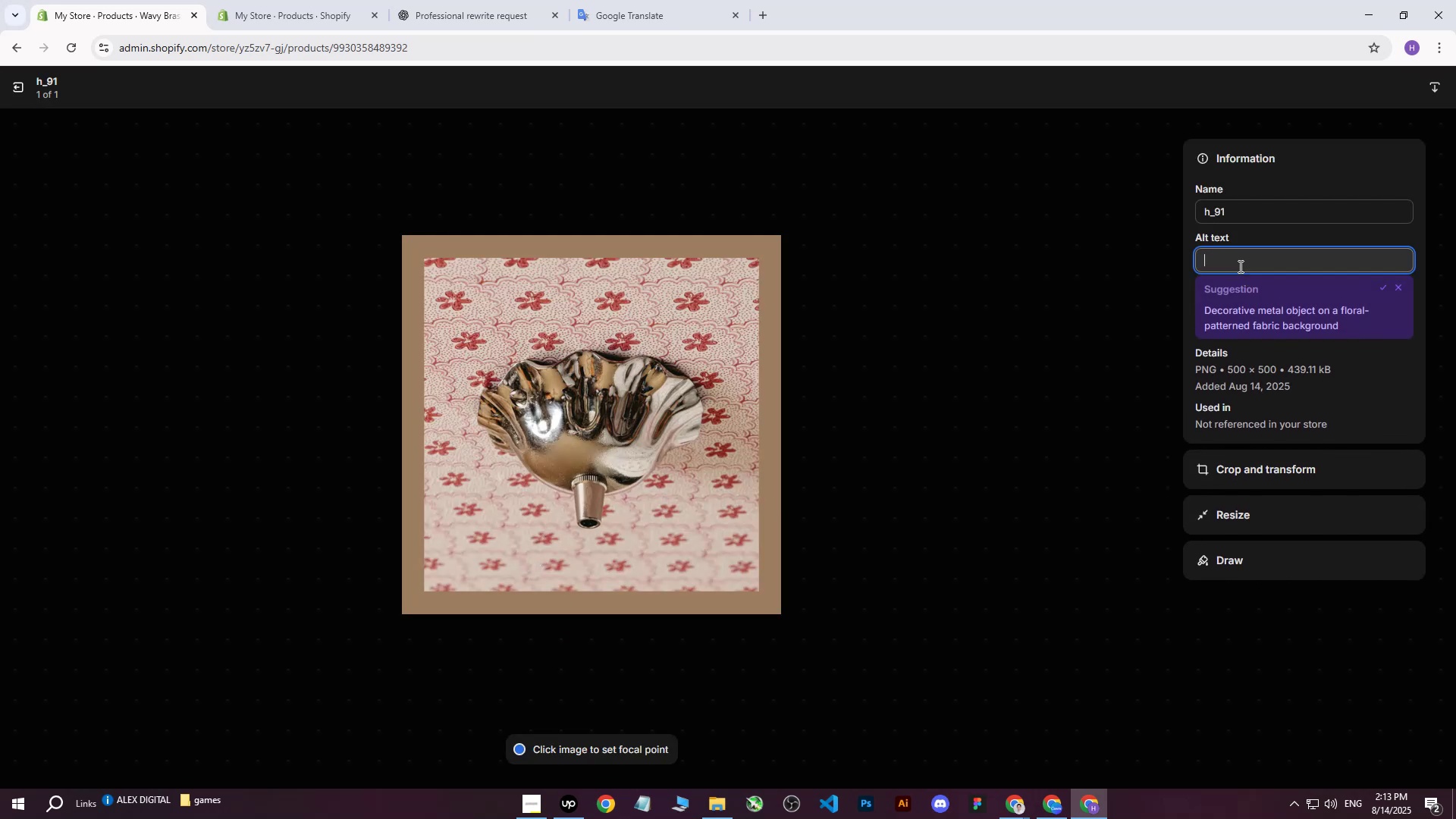 
key(Control+ControlLeft)
 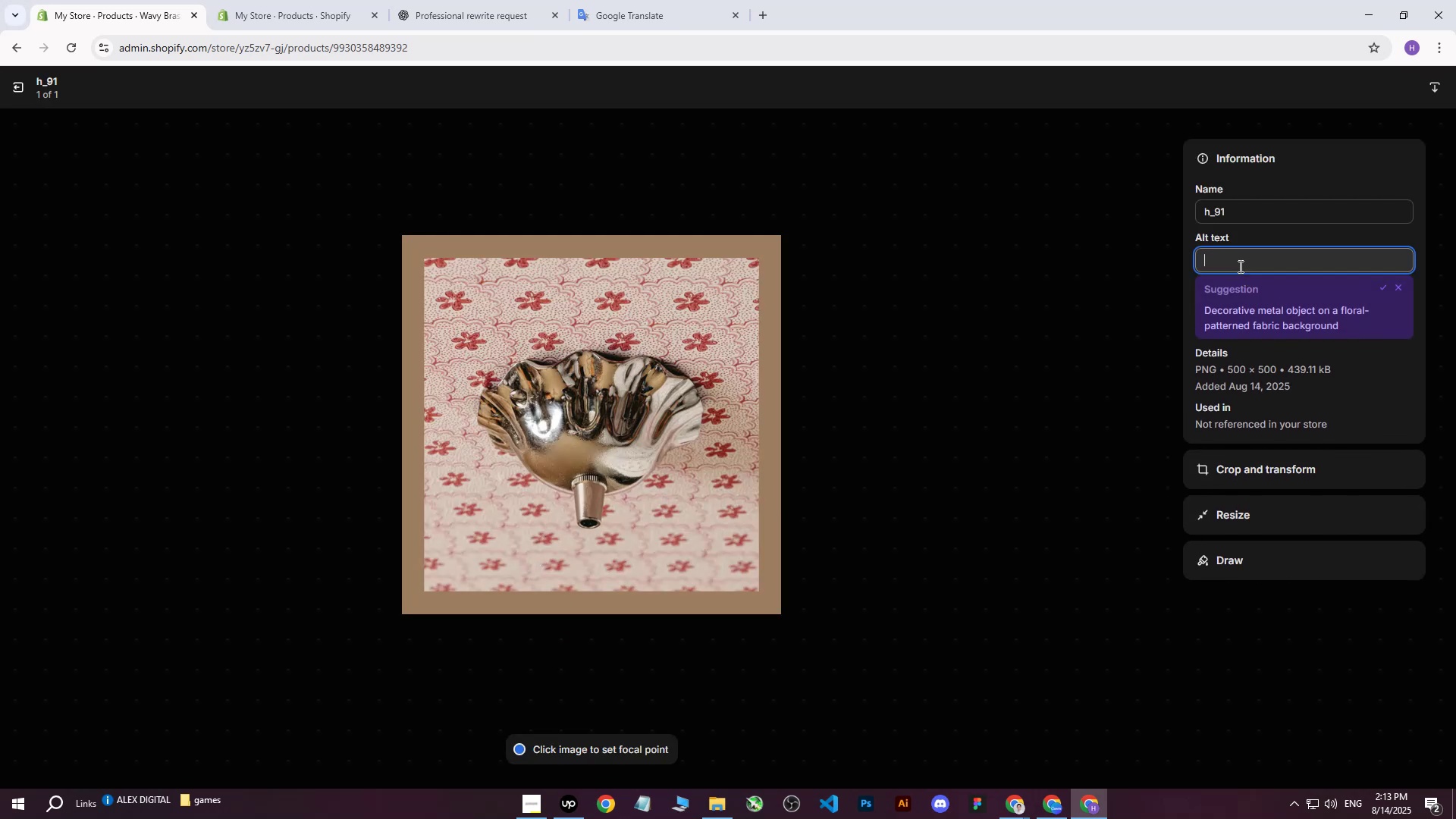 
key(Control+V)
 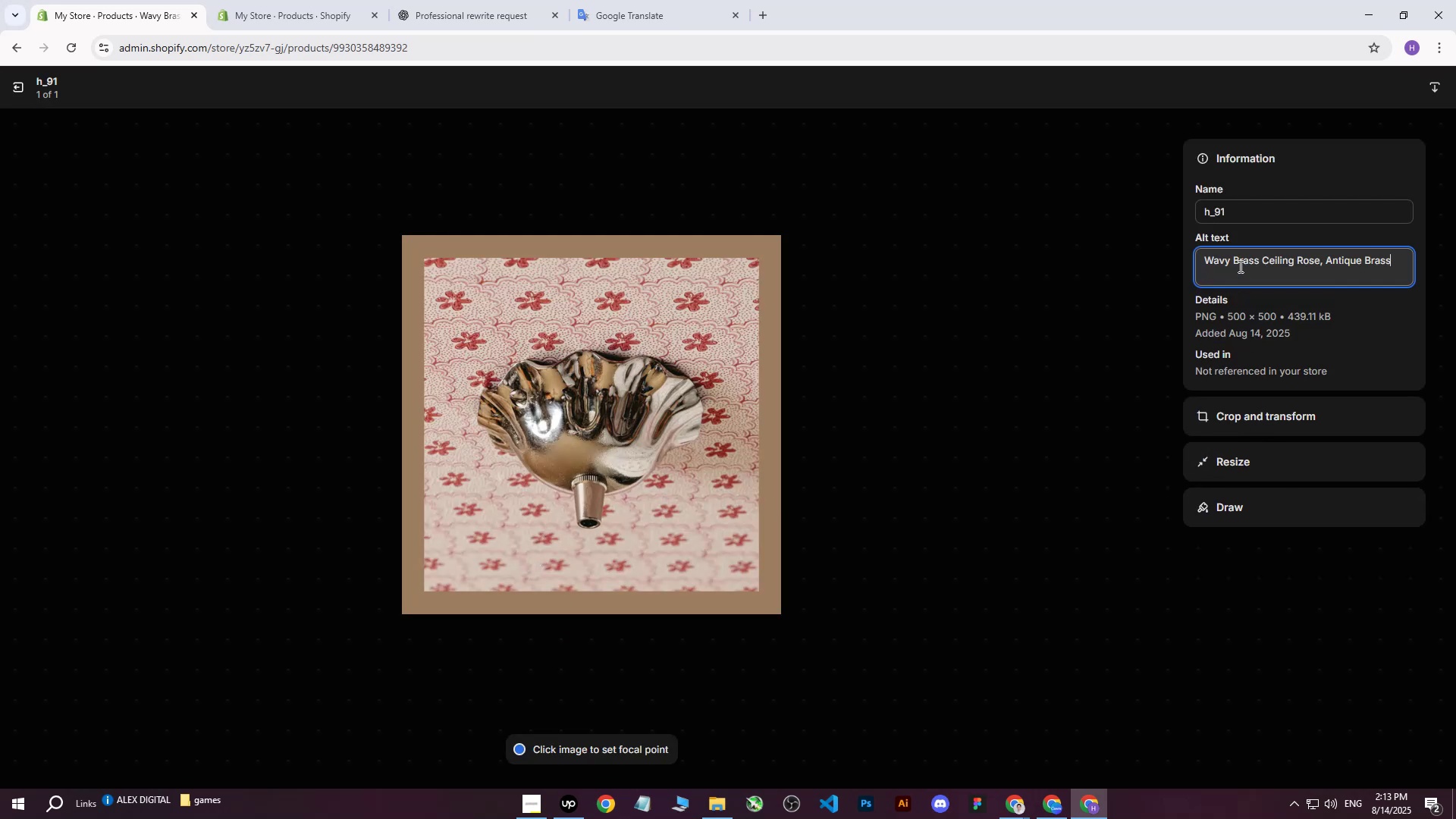 
type( on red )
 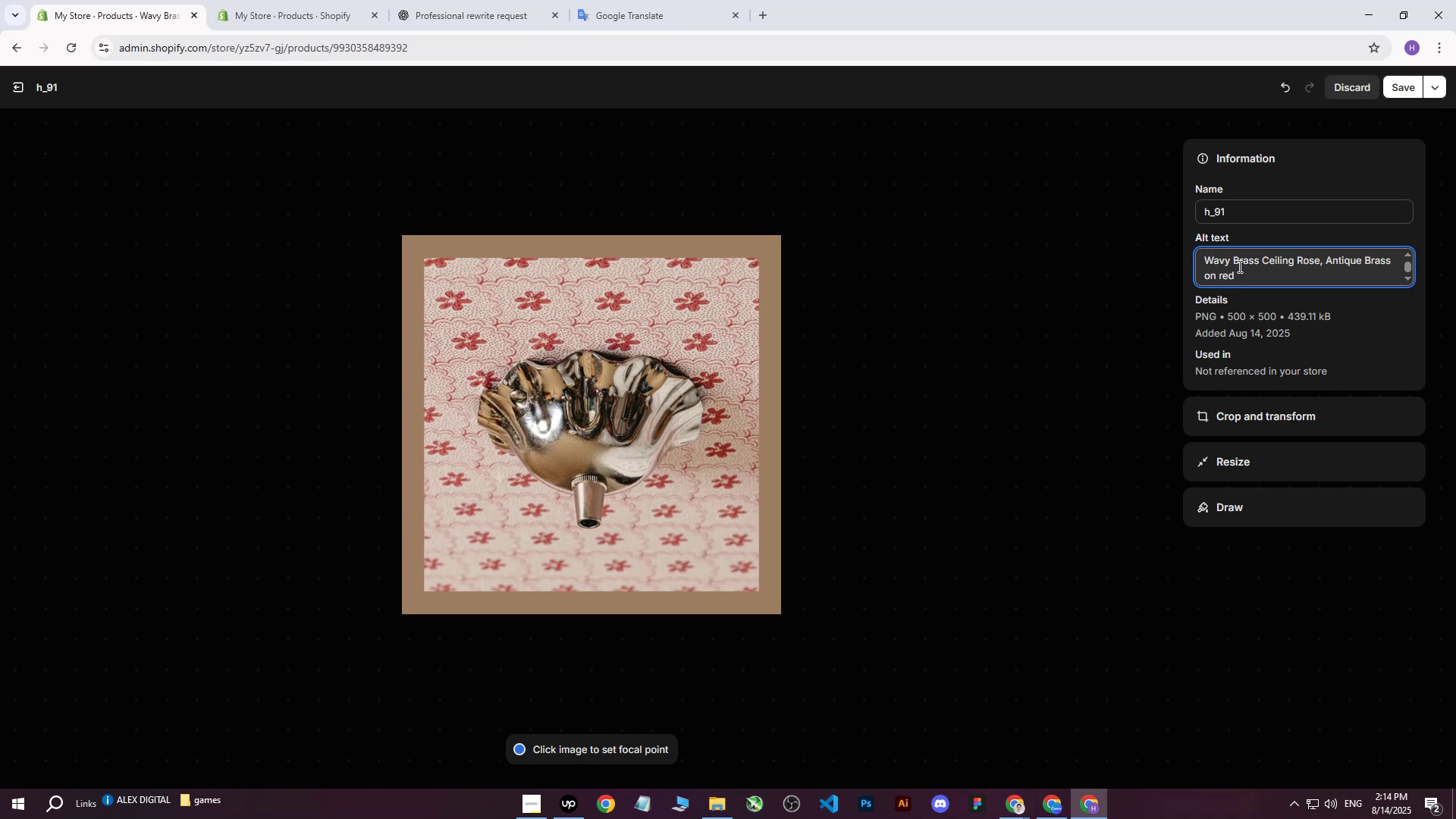 
type(wallpaper s)
key(Backspace)
type(ceiling.)
 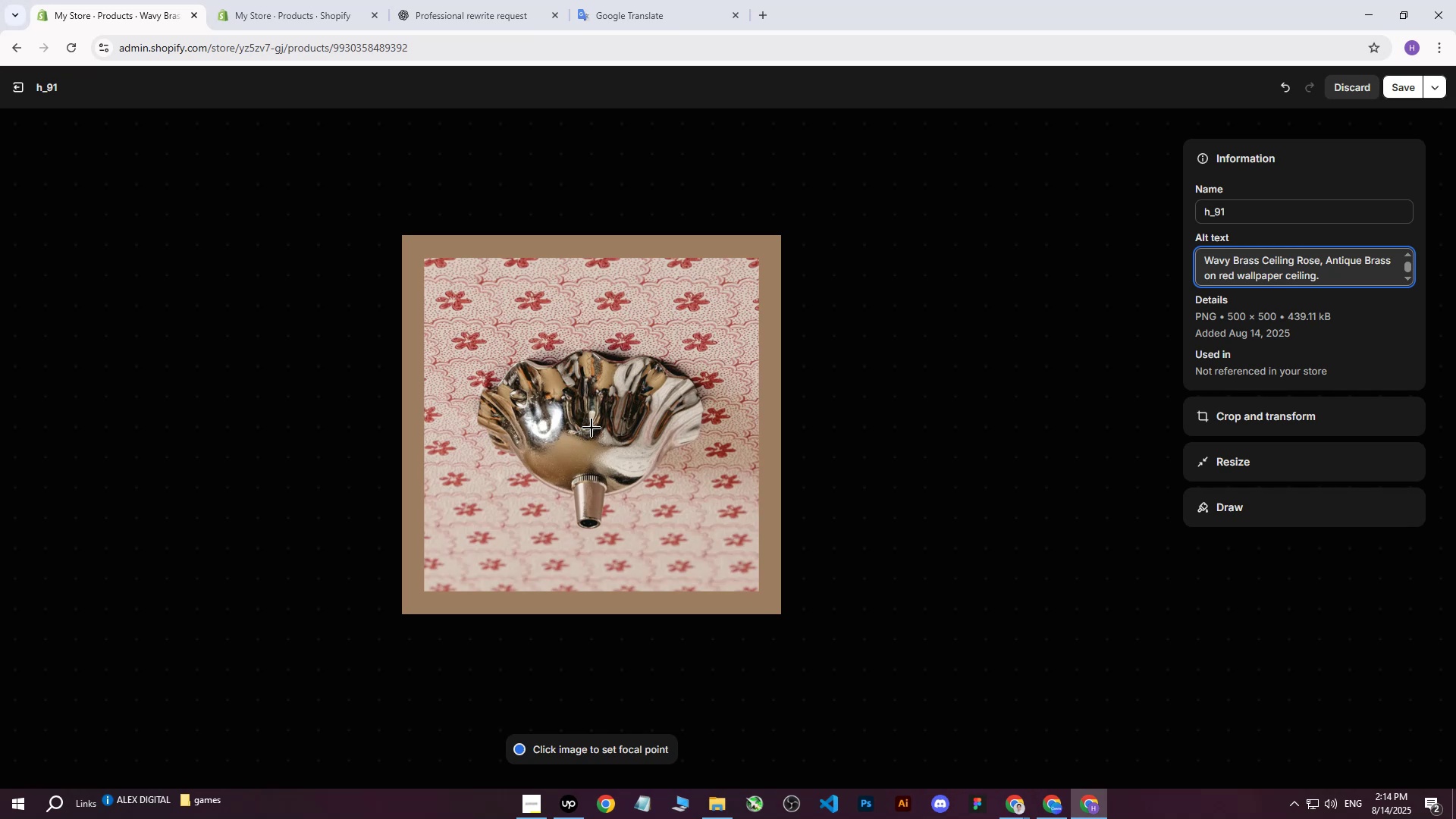 
left_click([595, 425])
 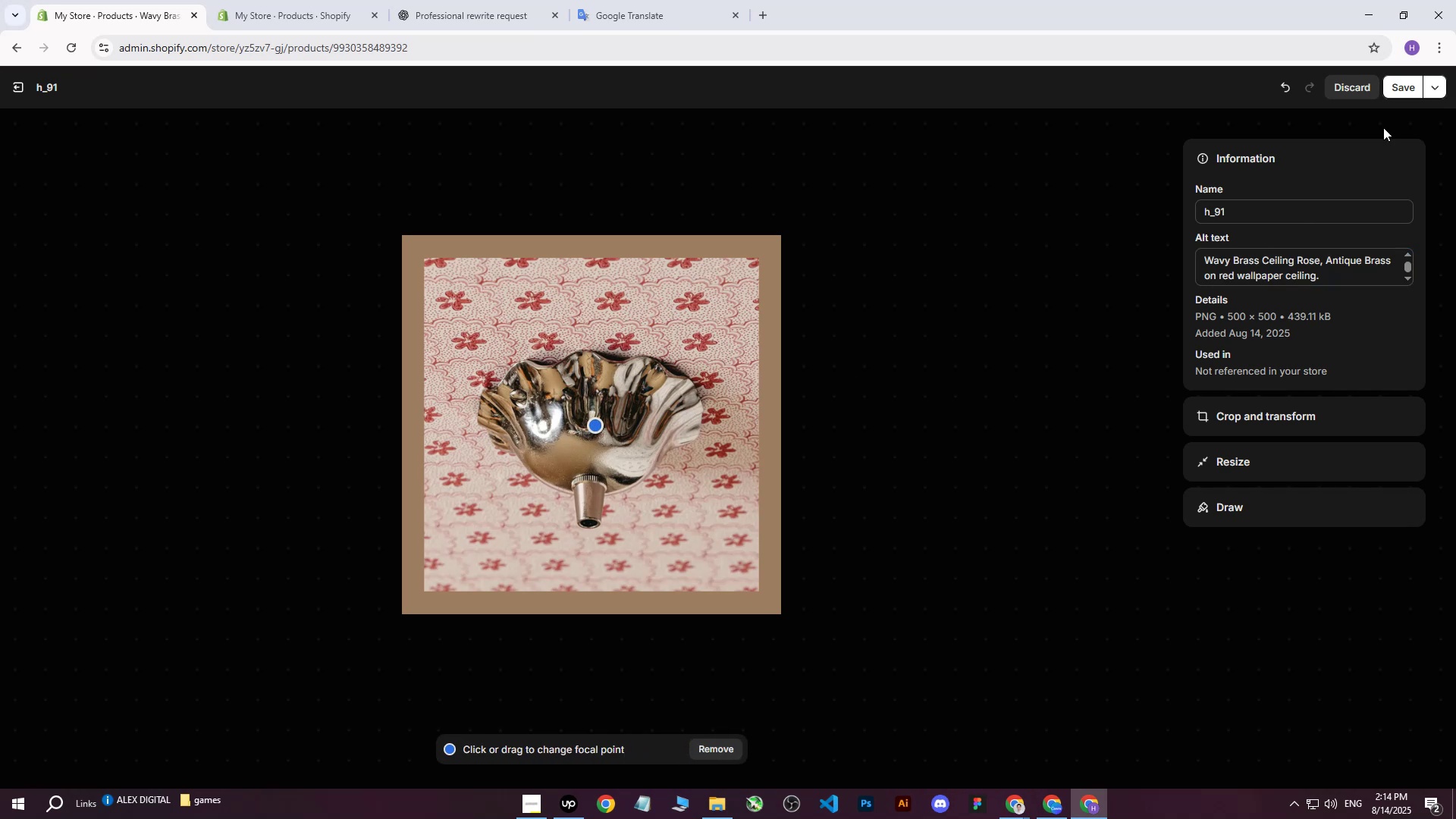 
left_click([1395, 93])
 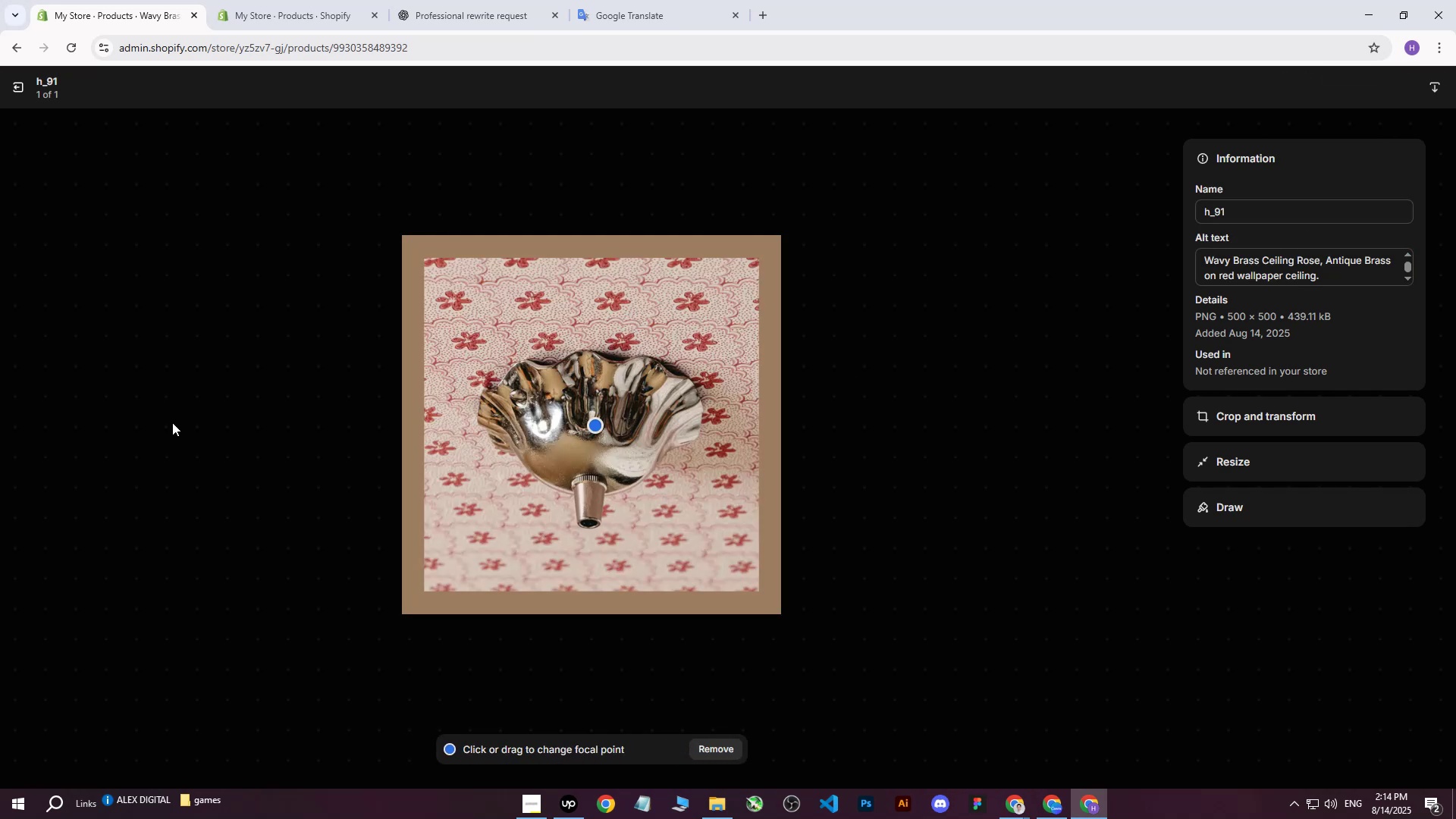 
wait(6.88)
 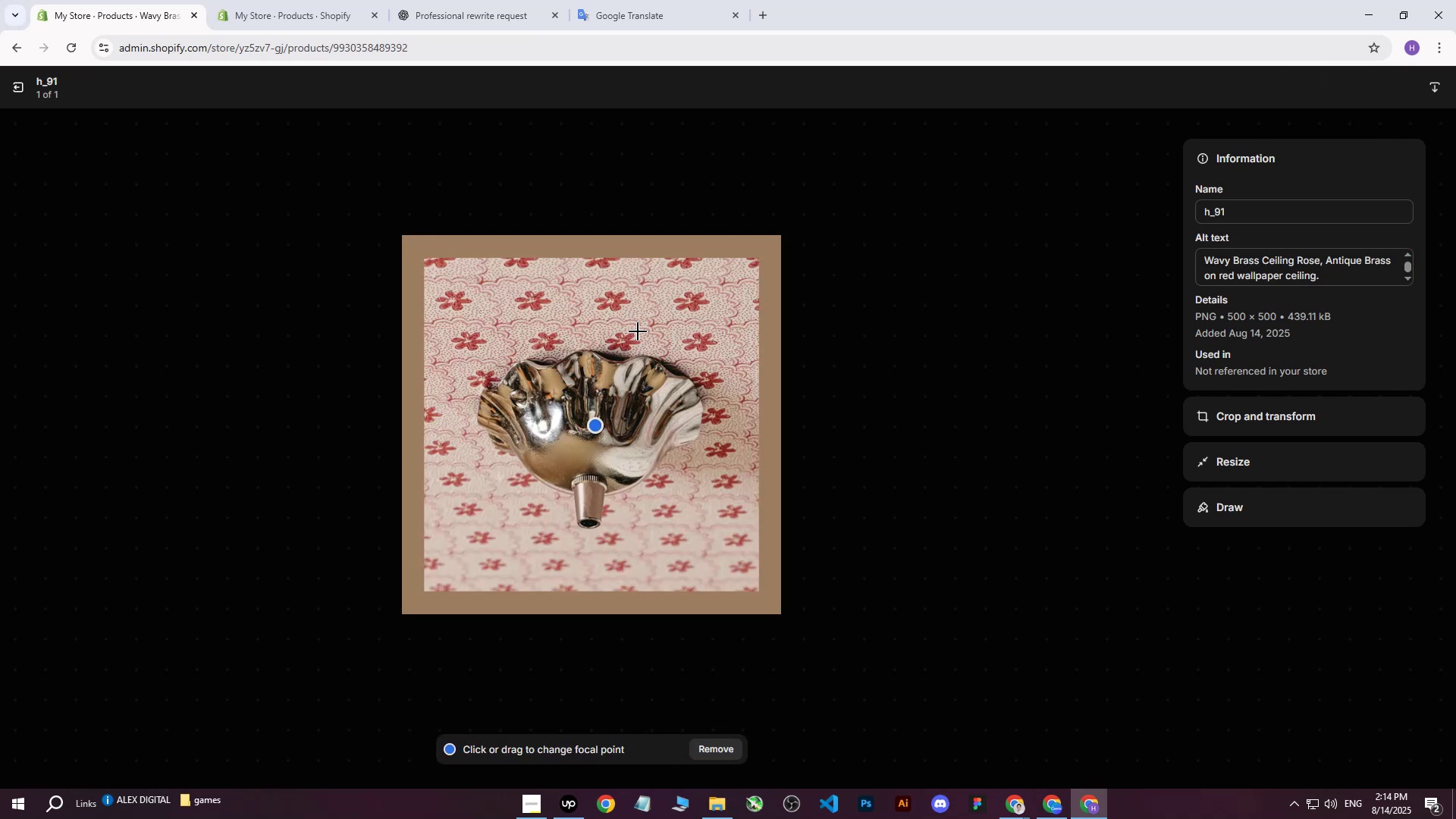 
left_click([14, 87])
 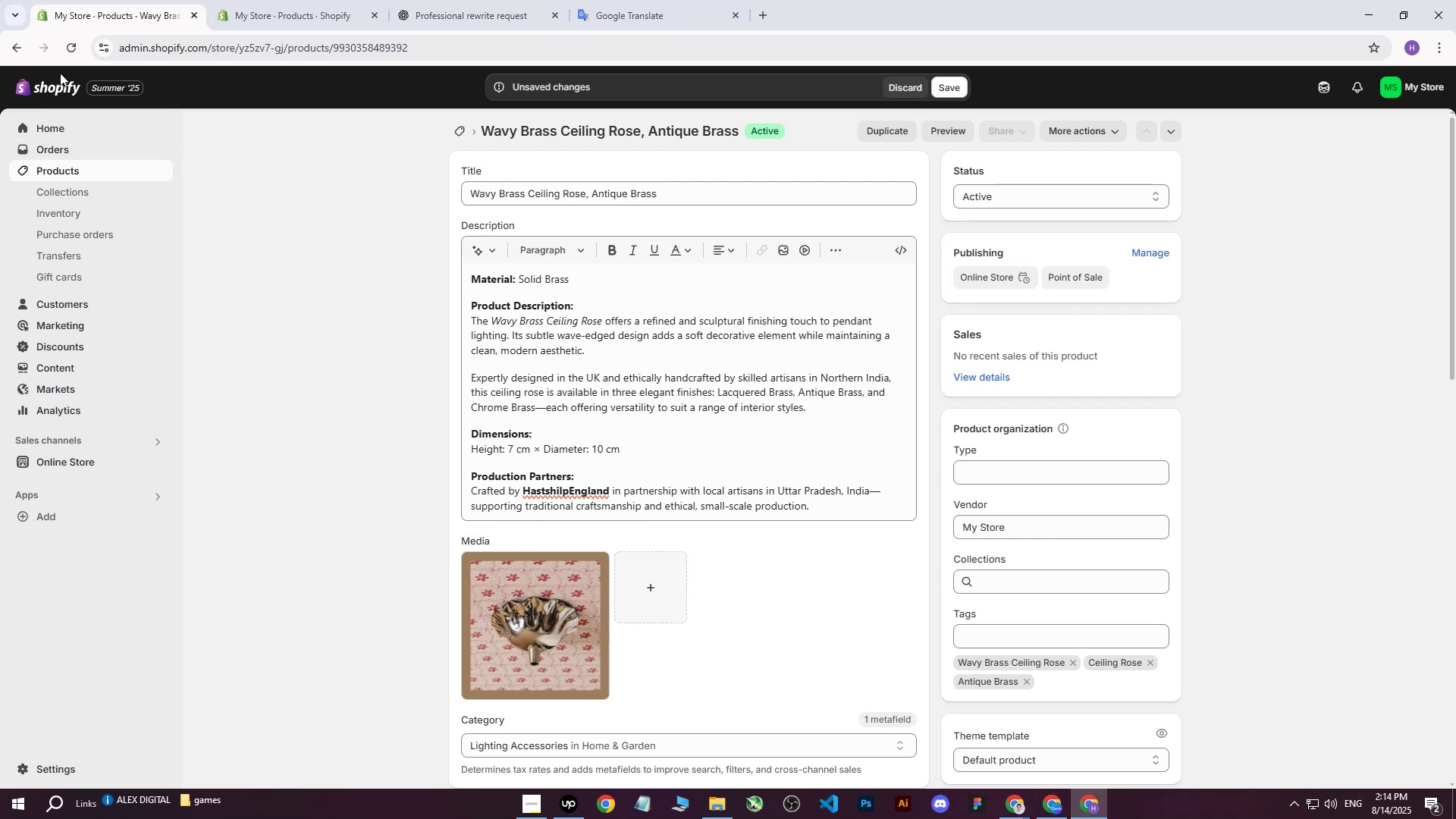 
scroll: coordinate [714, 516], scroll_direction: down, amount: 8.0
 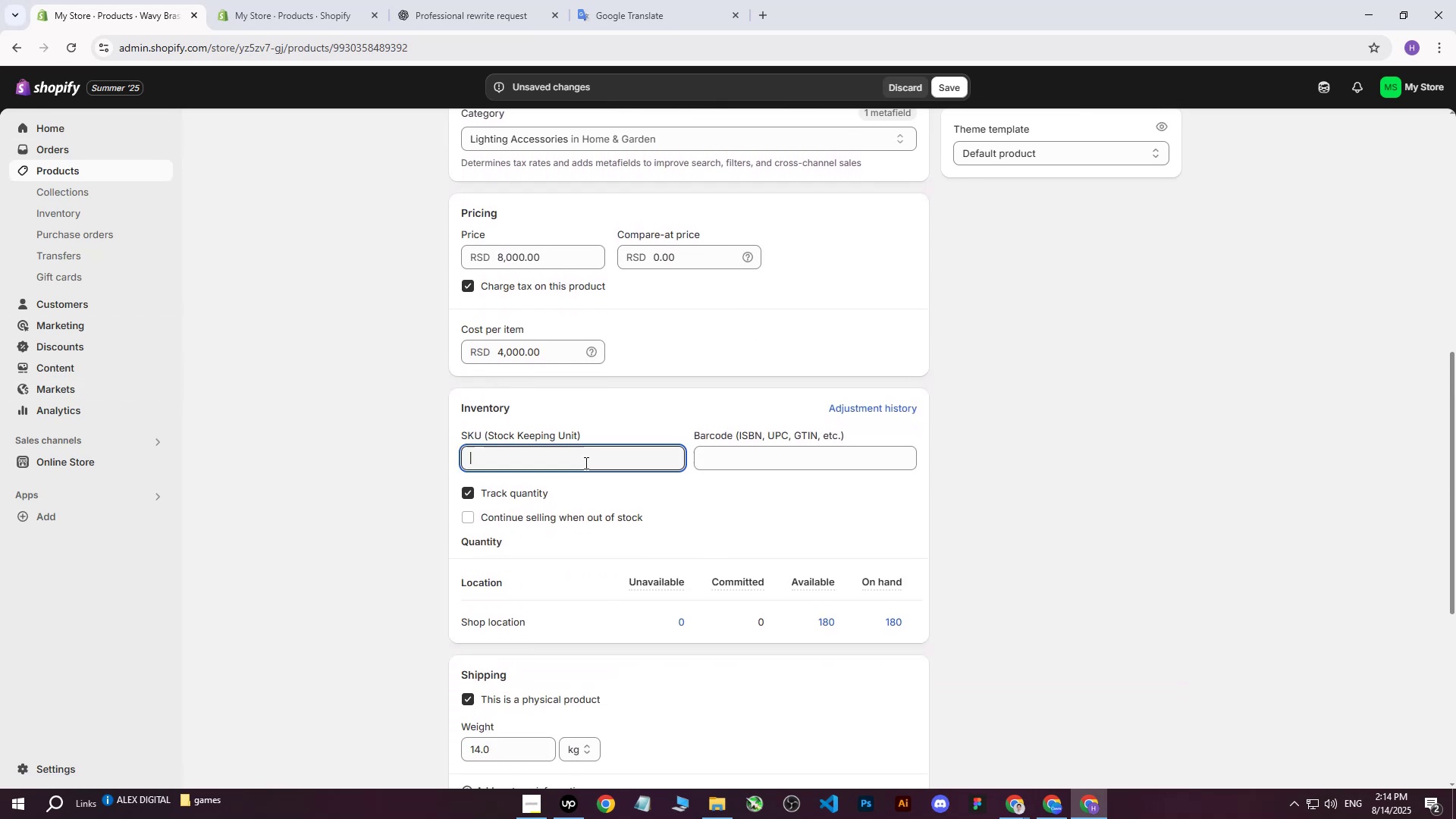 
type(180)
 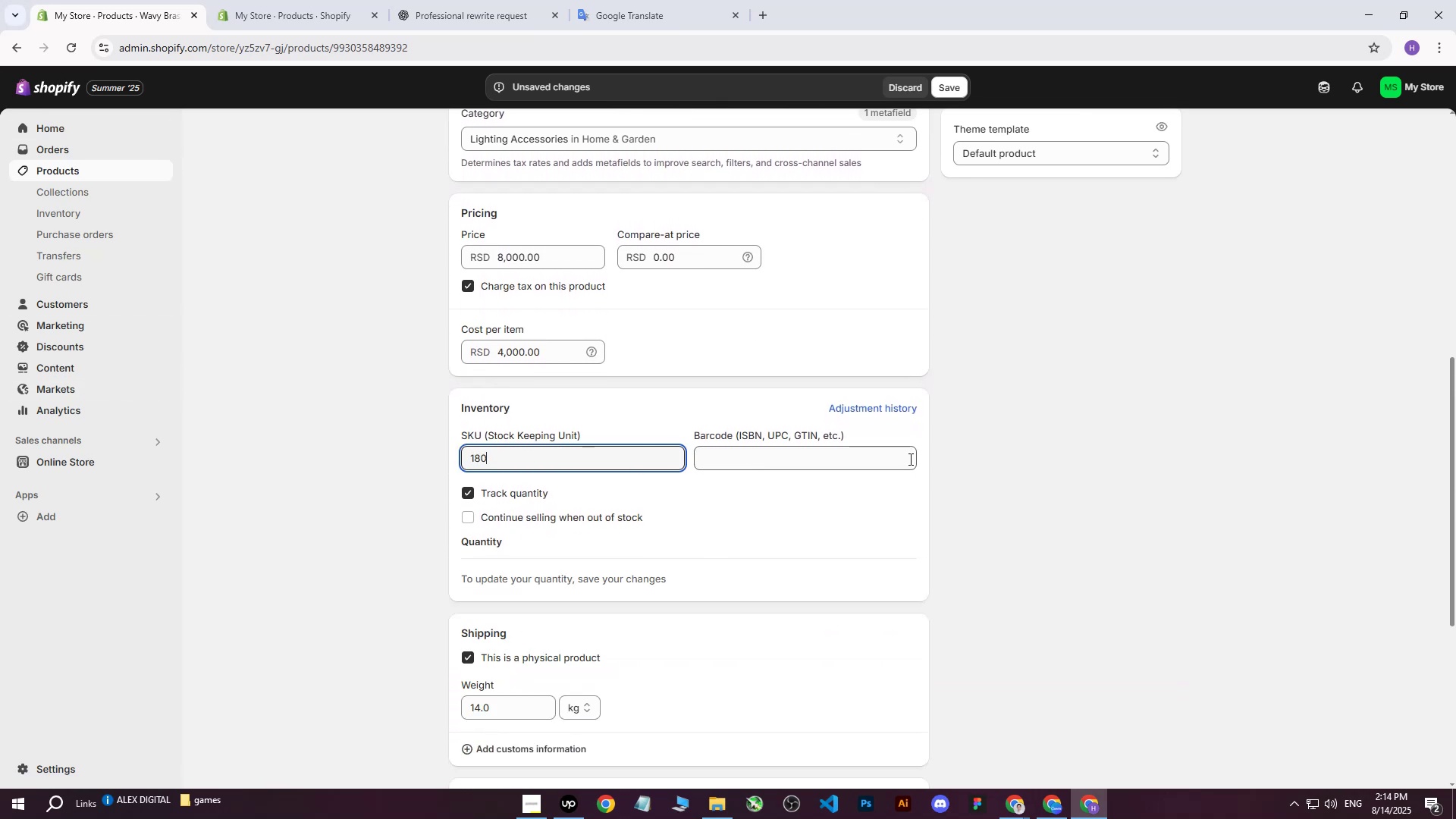 
left_click([909, 459])
 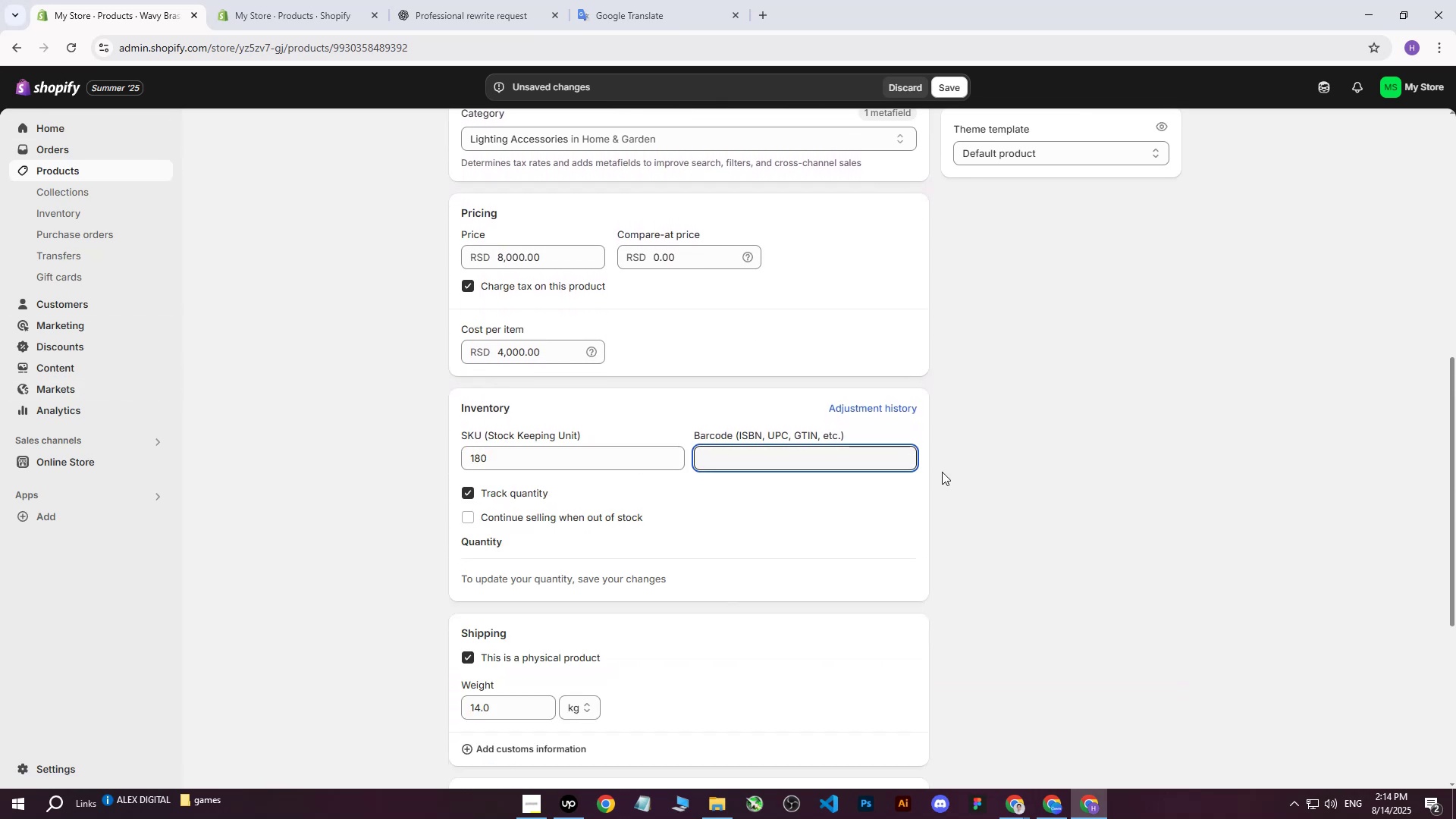 
left_click([978, 454])
 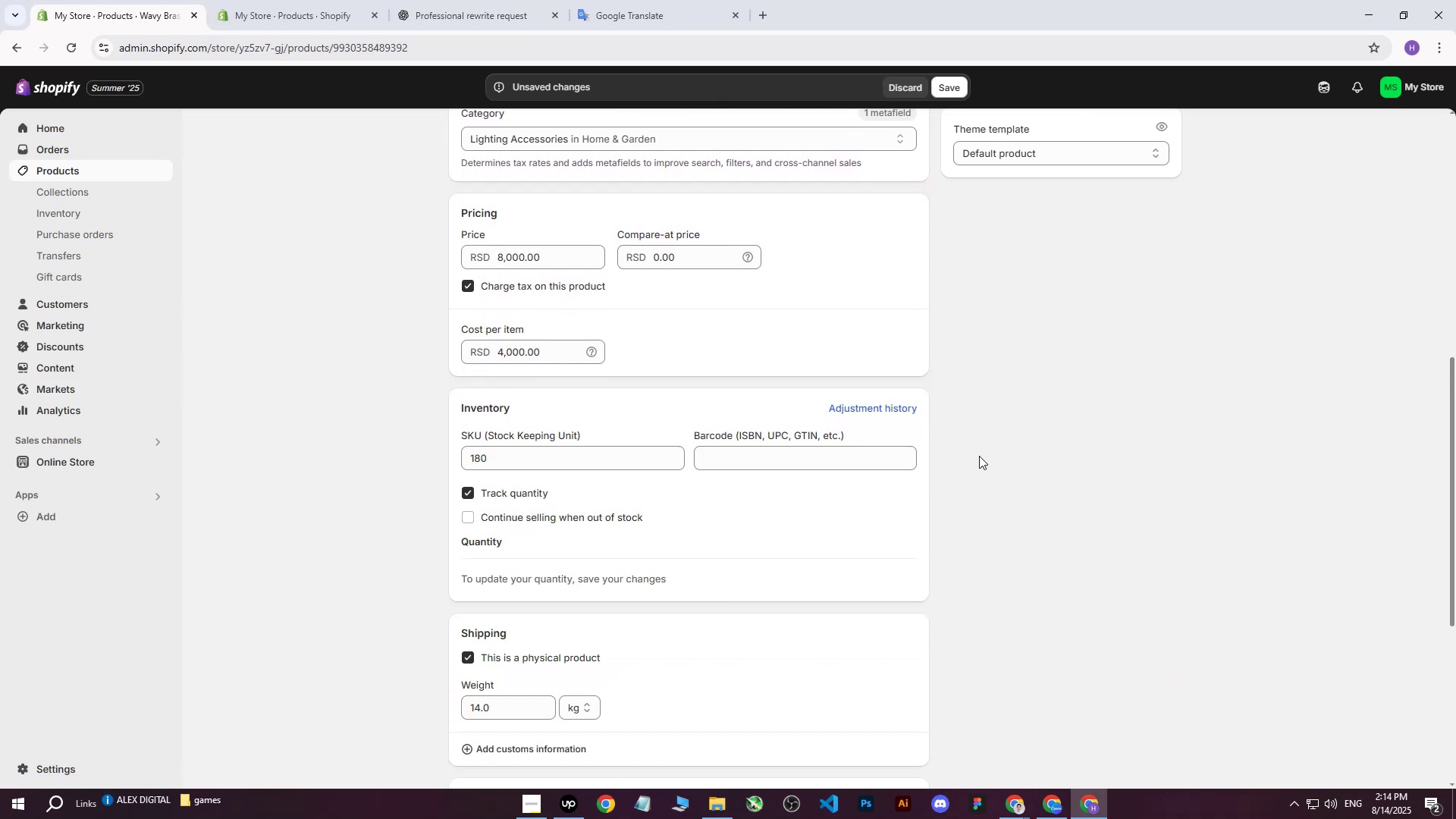 
scroll: coordinate [971, 490], scroll_direction: up, amount: 12.0
 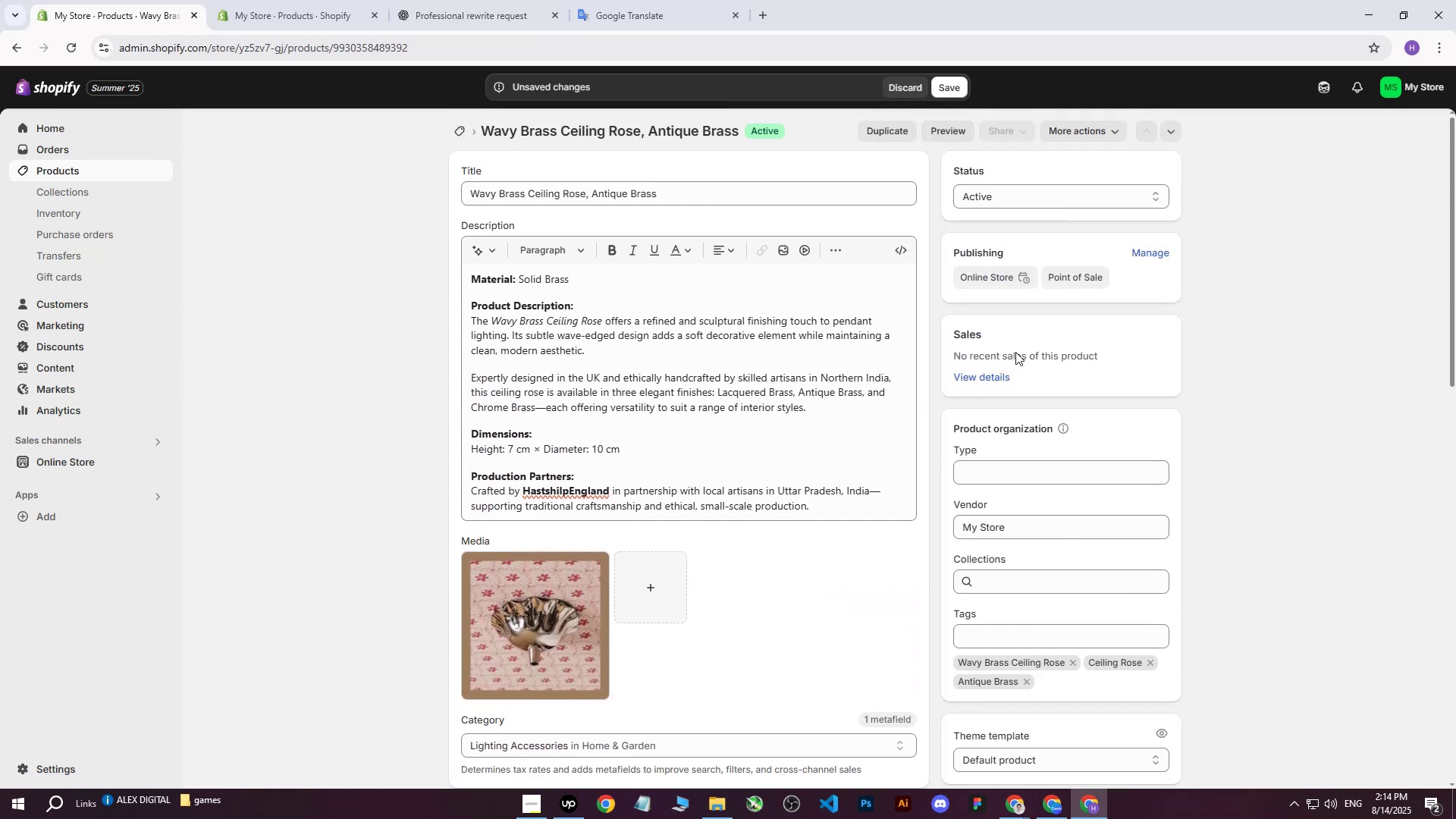 
left_click([953, 85])
 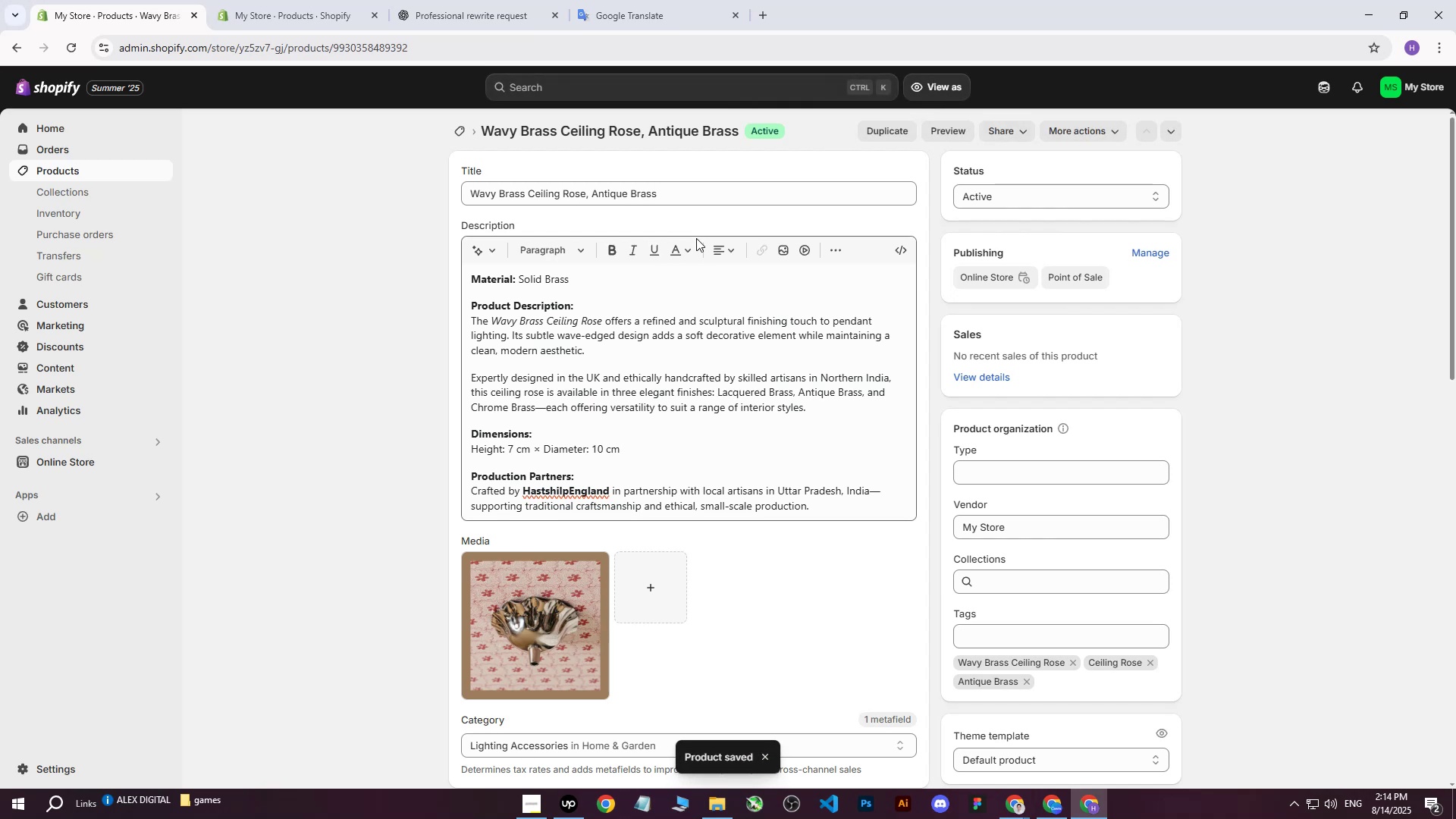 
wait(8.31)
 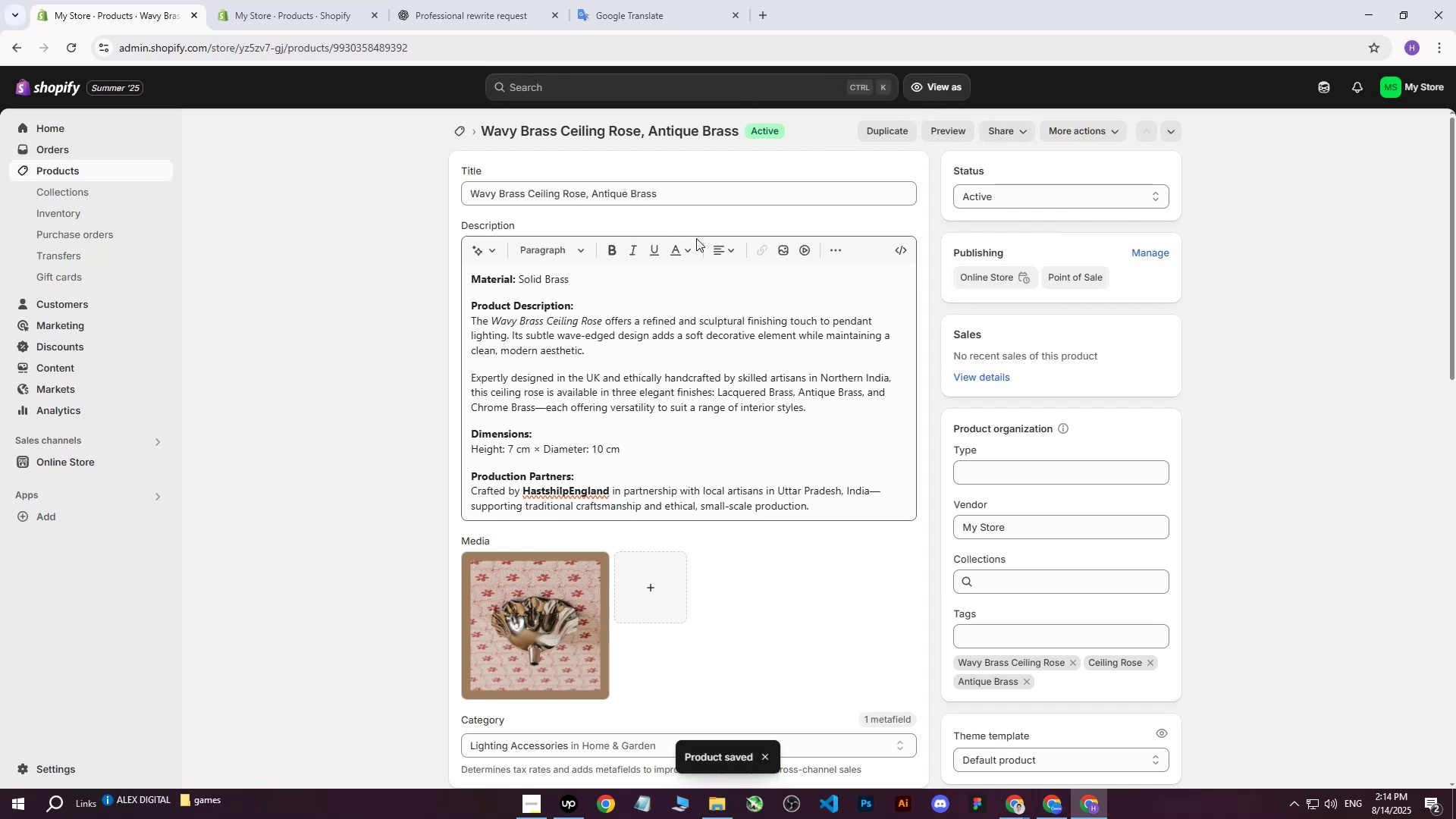 
left_click([35, 171])
 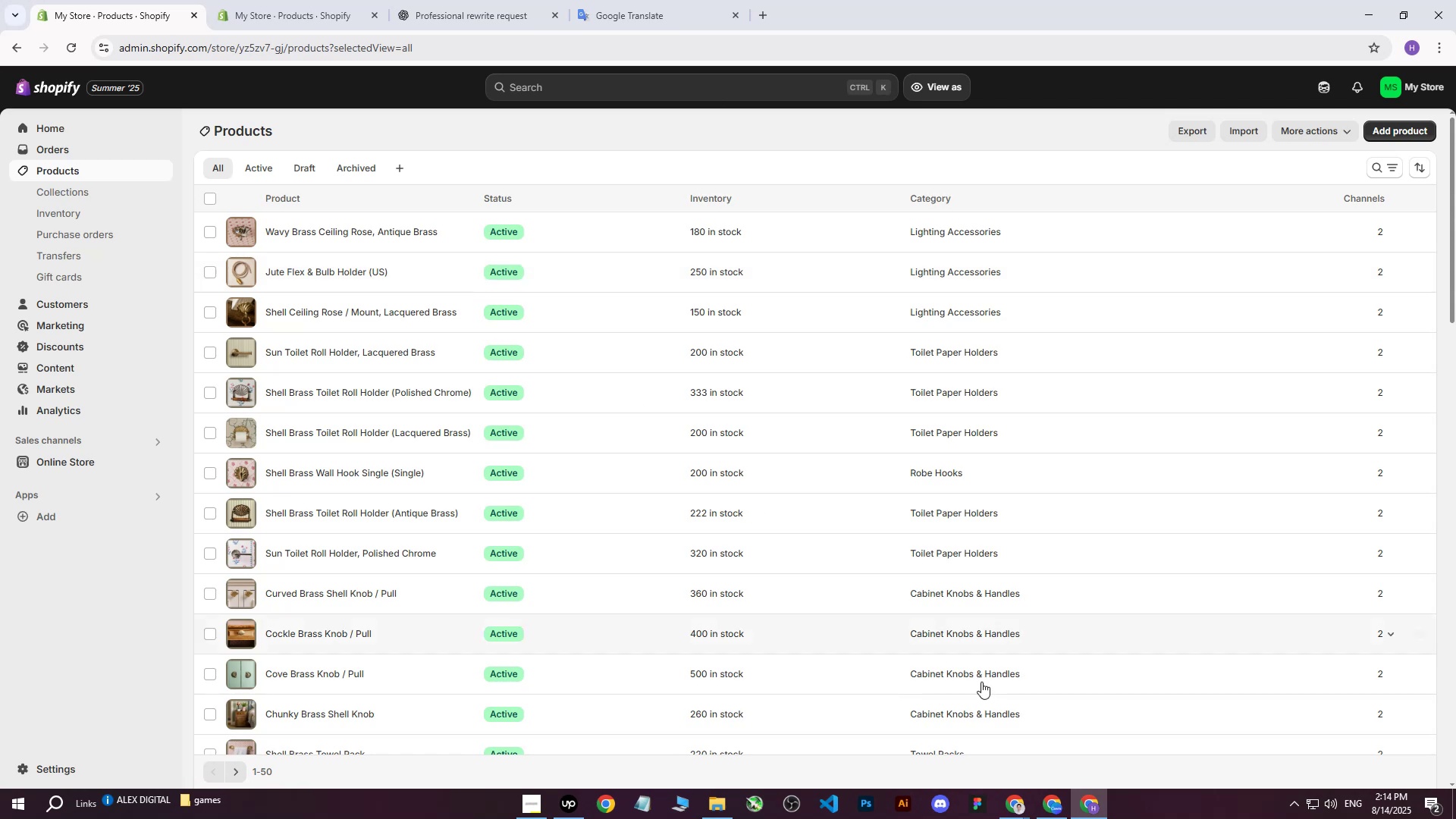 
left_click([996, 805])
 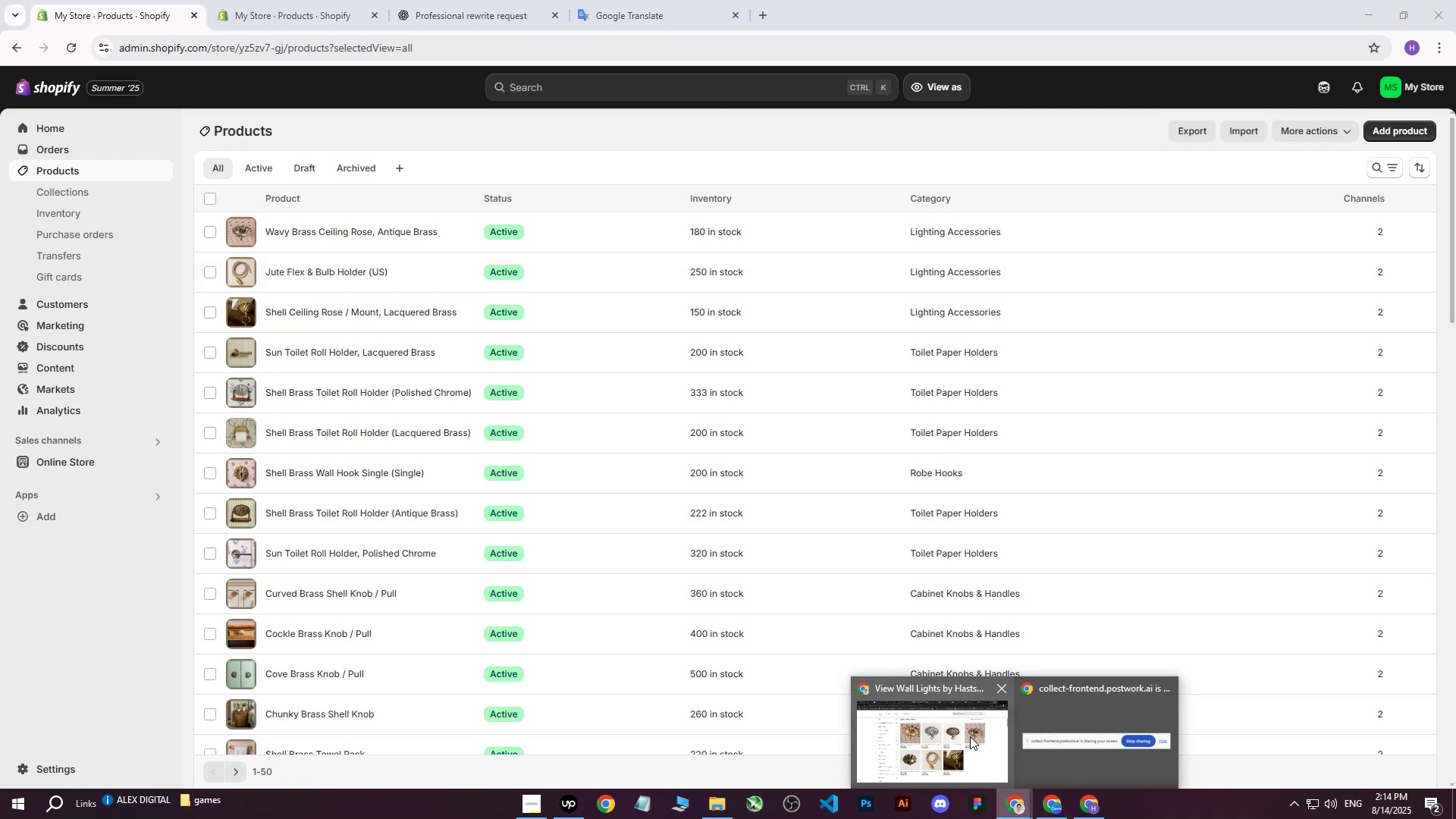 
left_click([934, 714])
 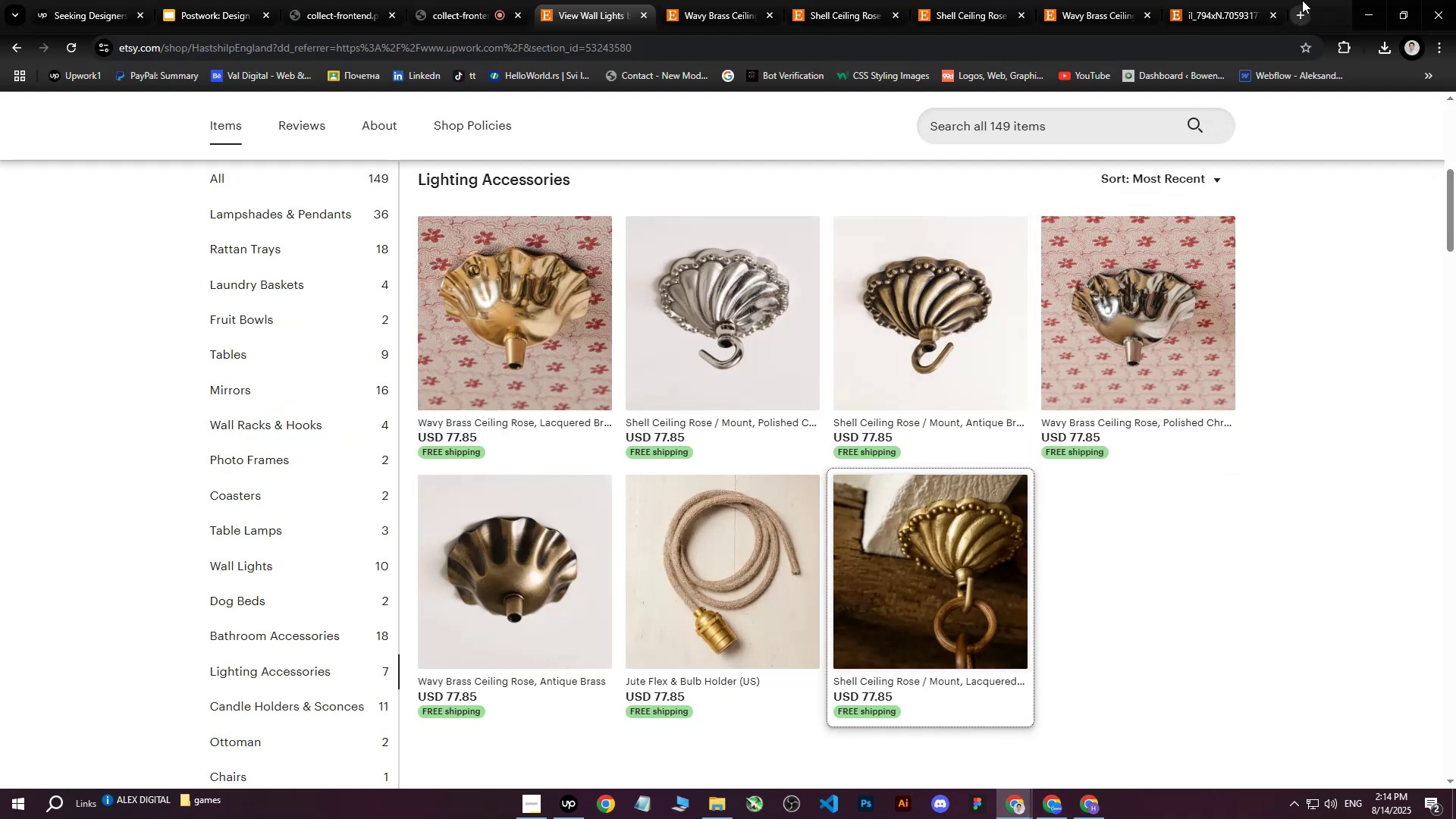 
left_click([1219, 0])
 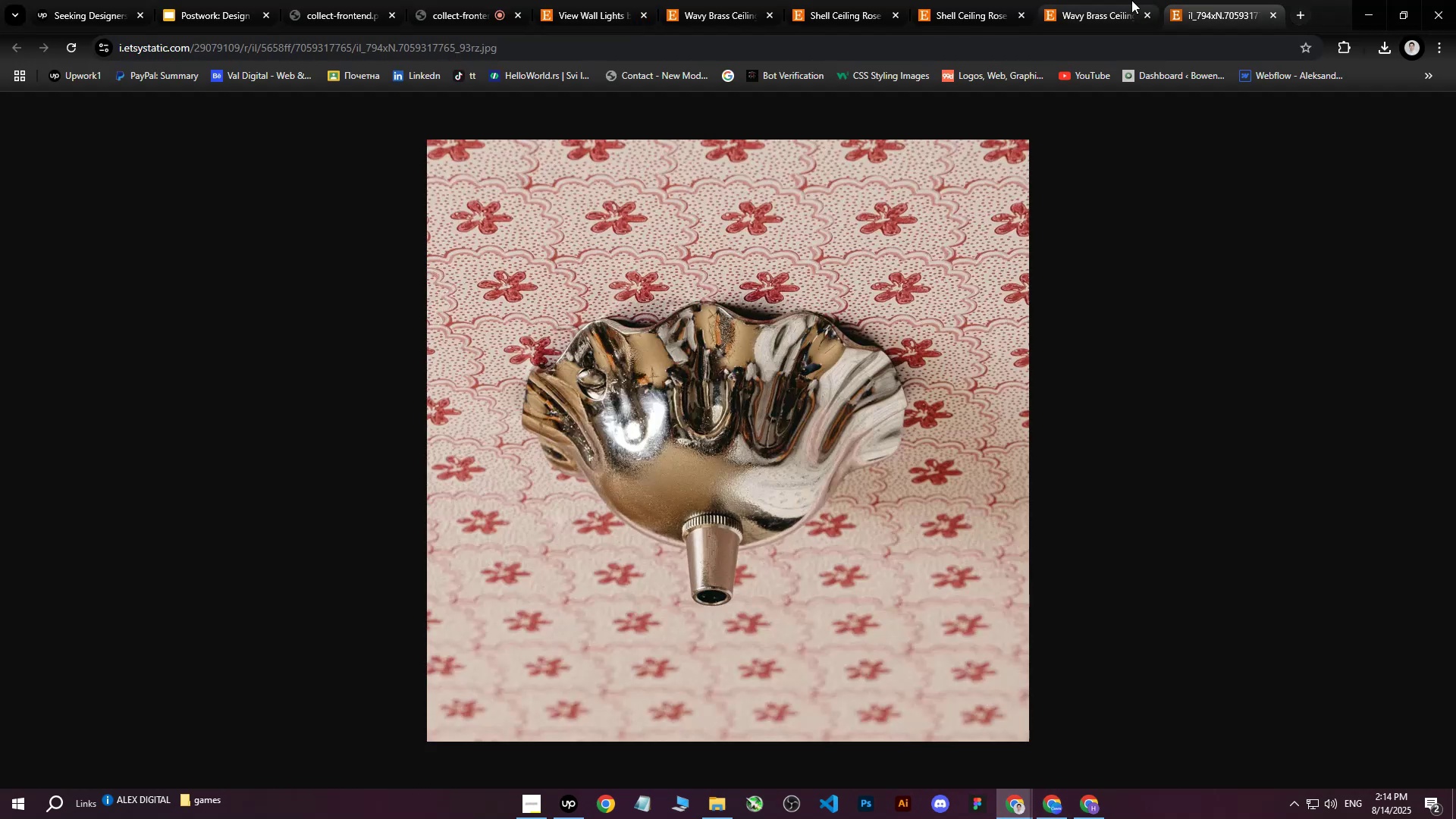 
left_click([1128, 0])
 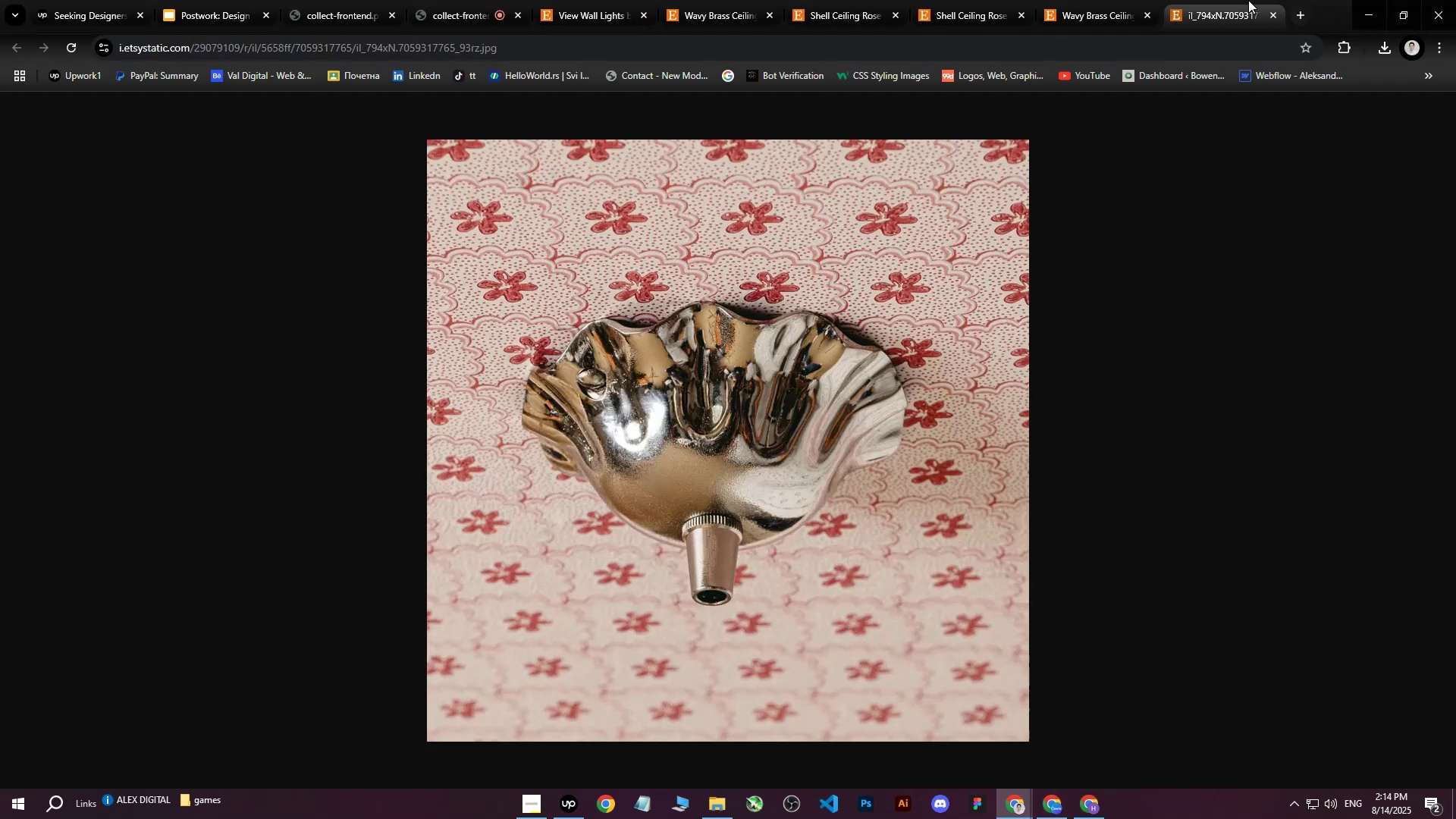 
double_click([1129, 0])
 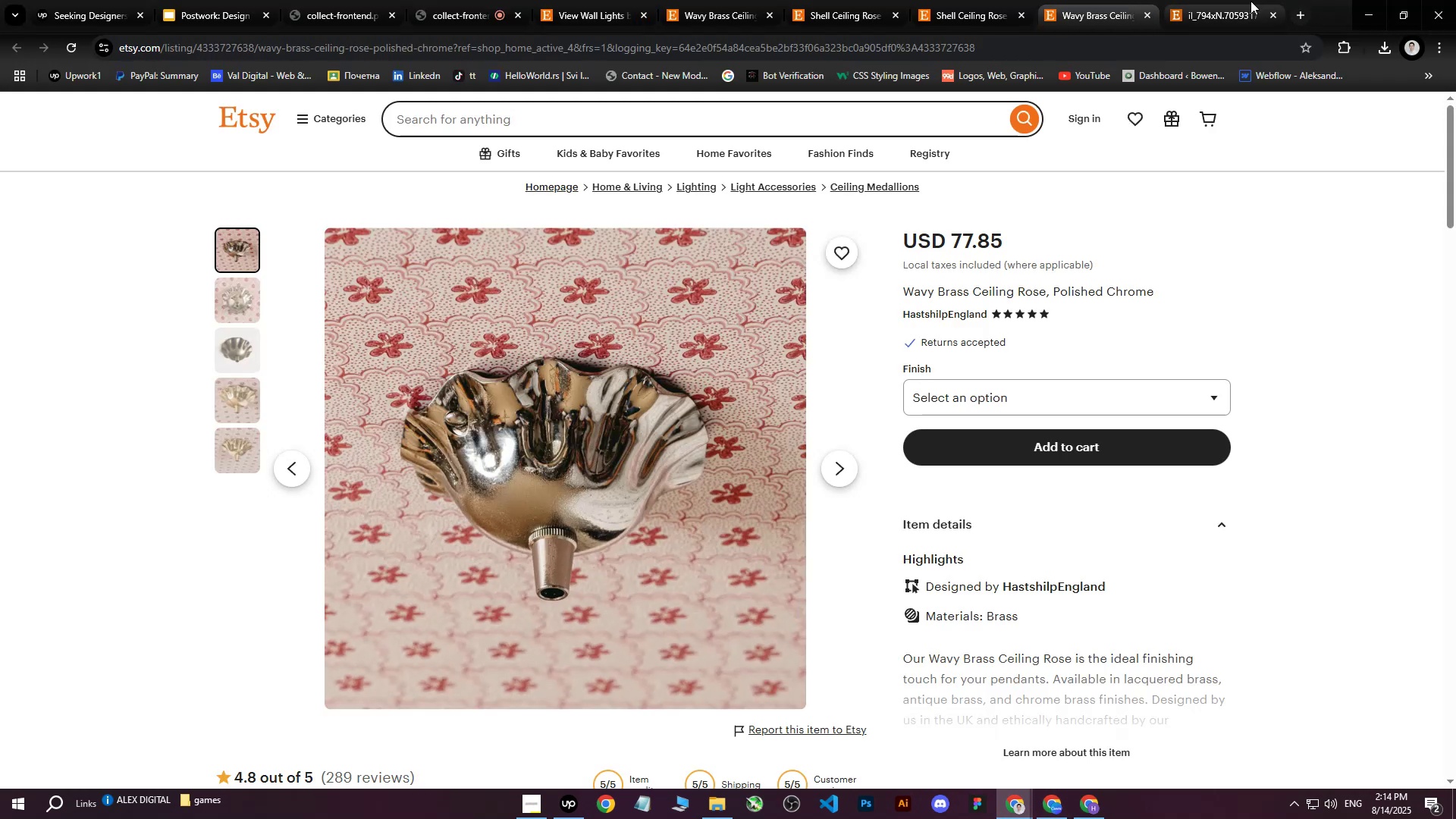 
triple_click([1250, 1])
 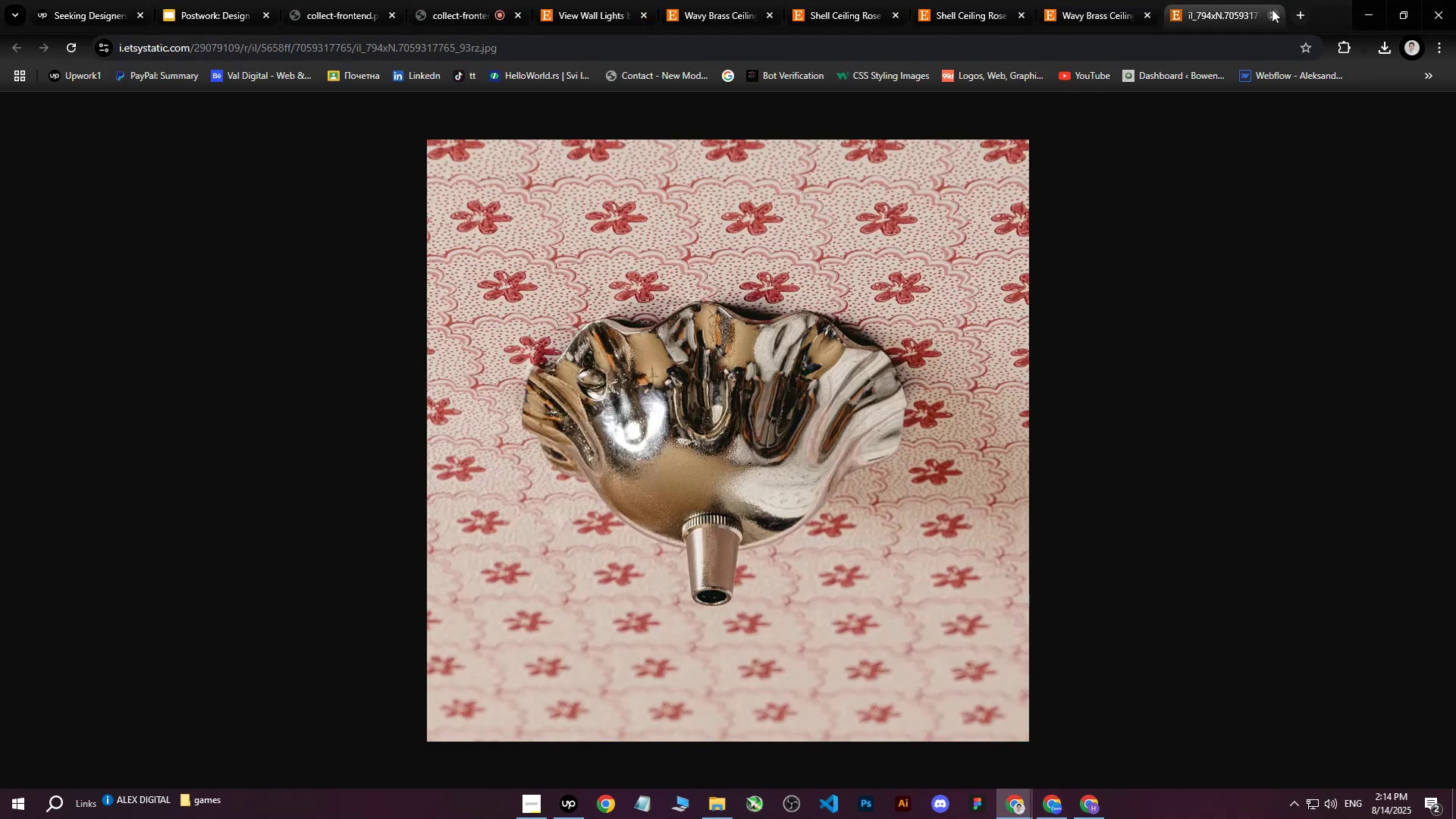 
triple_click([1272, 9])
 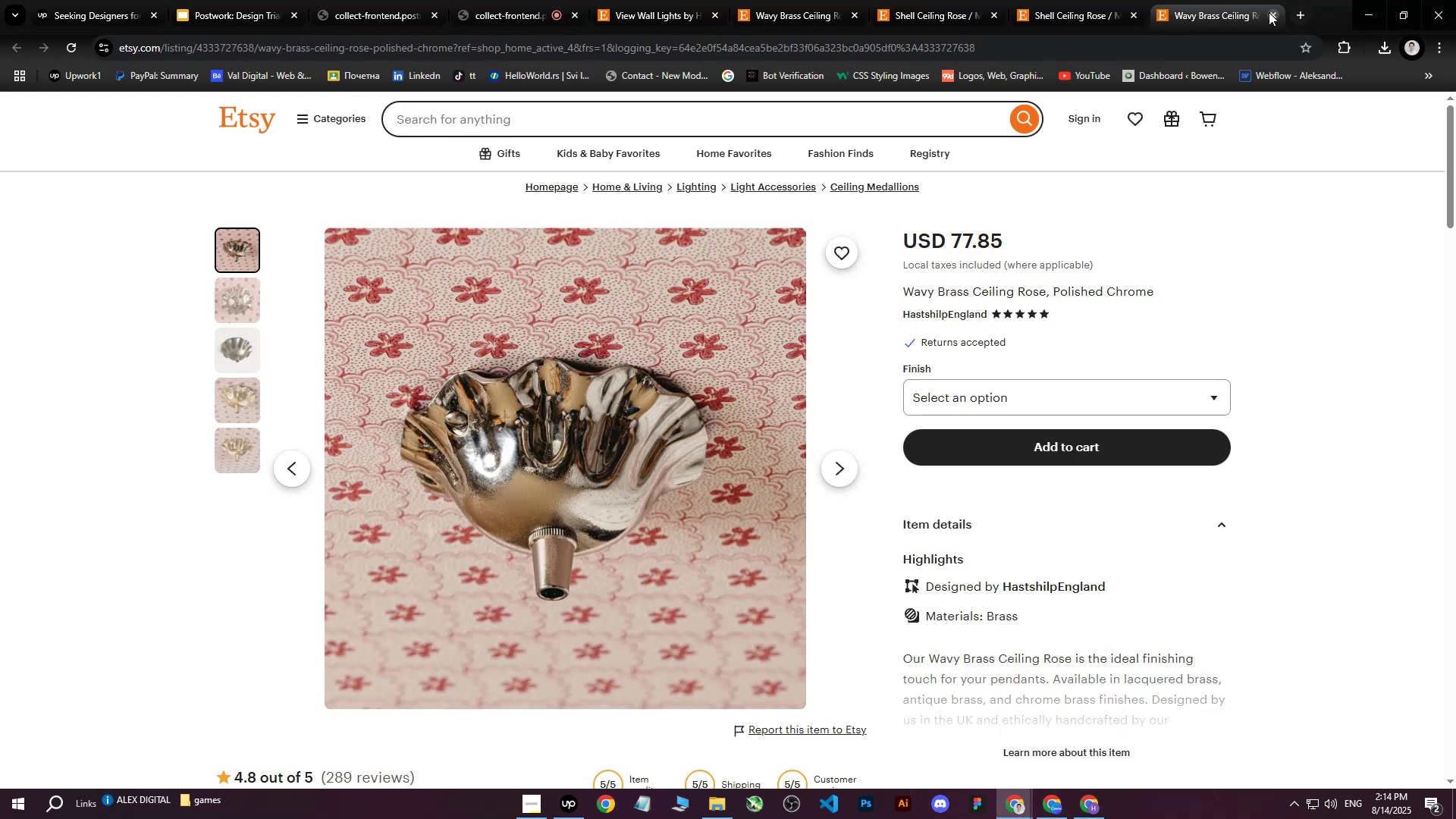 
left_click([1271, 12])
 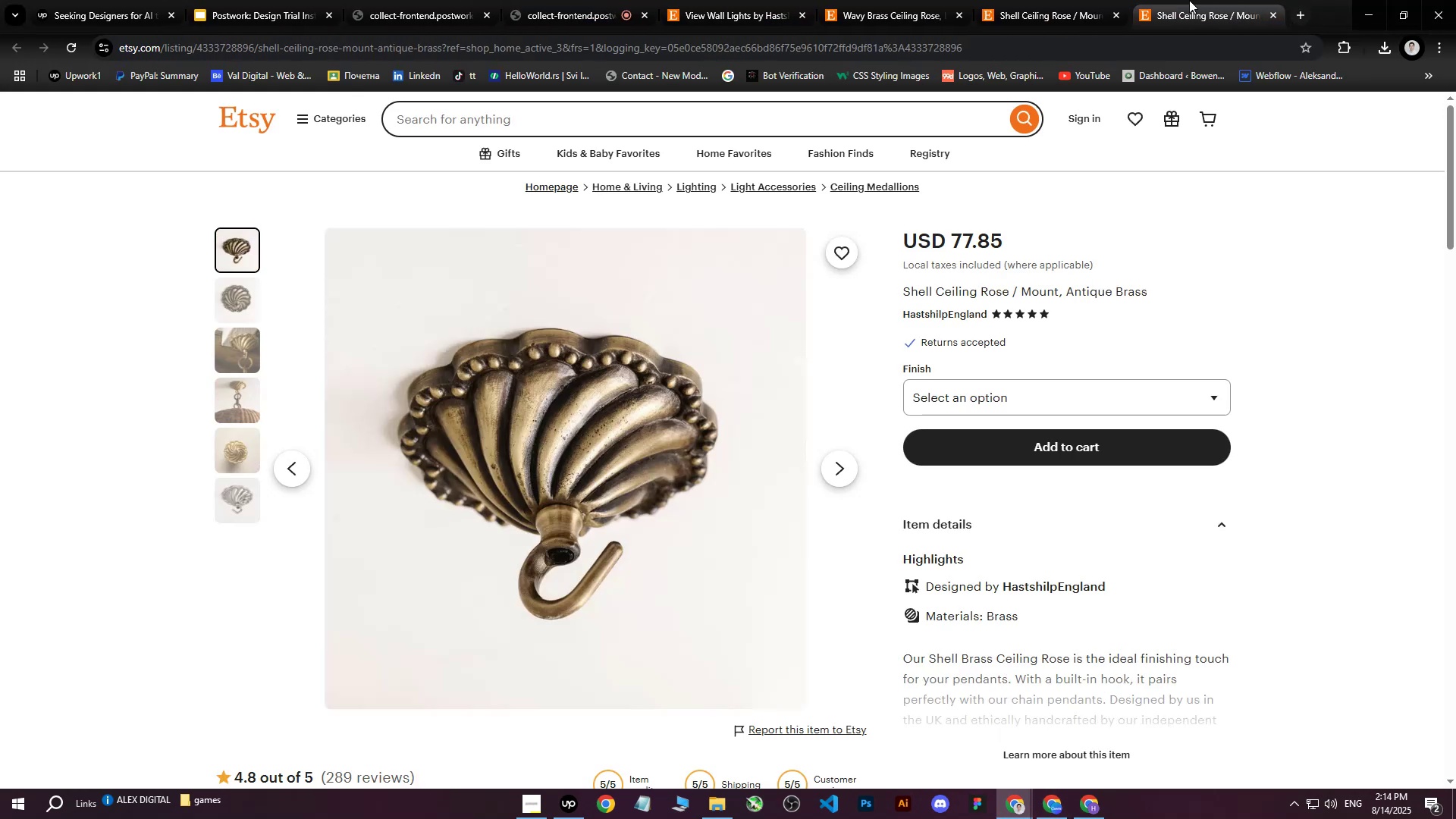 
left_click([1189, 0])
 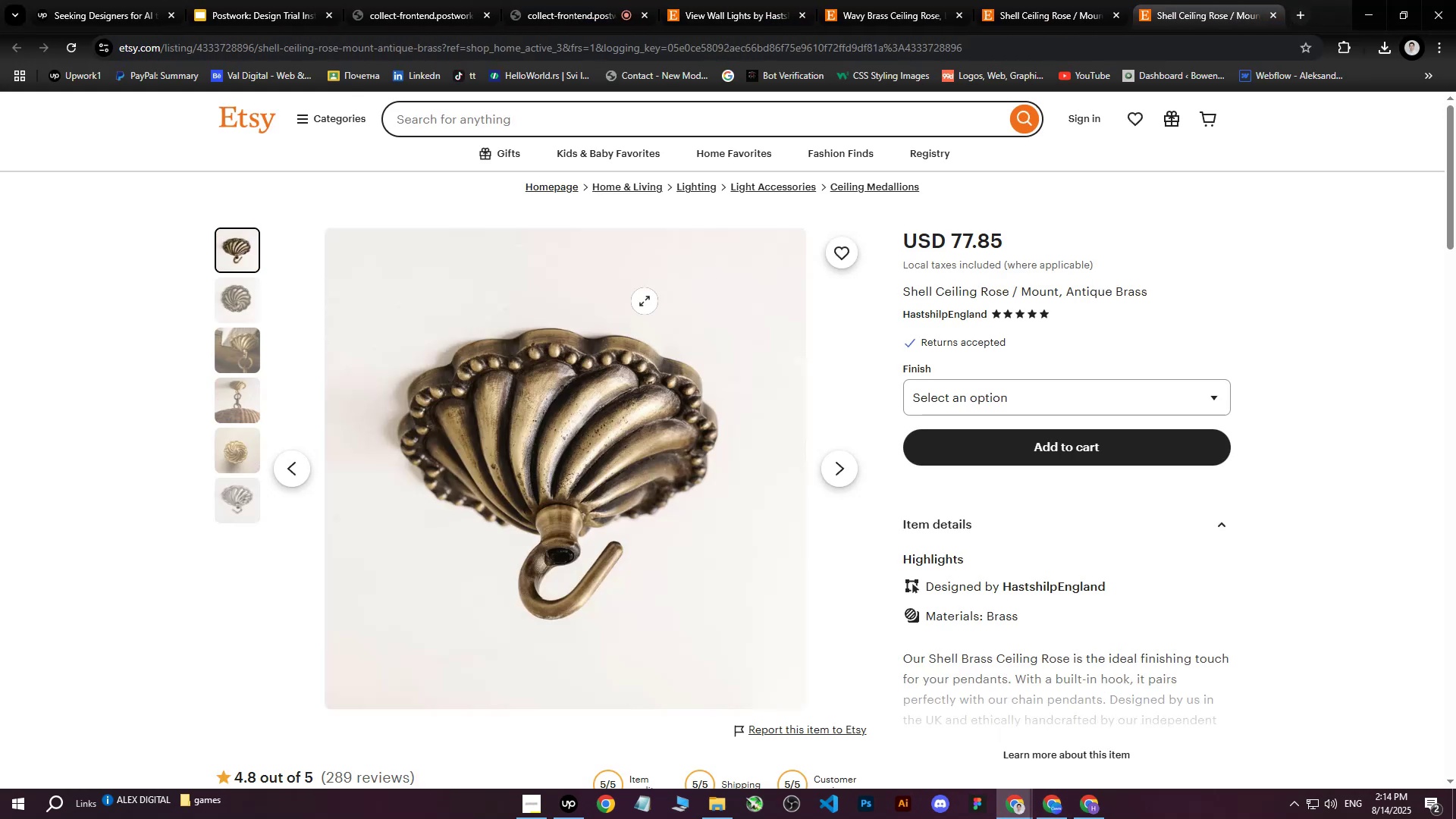 
right_click([630, 307])
 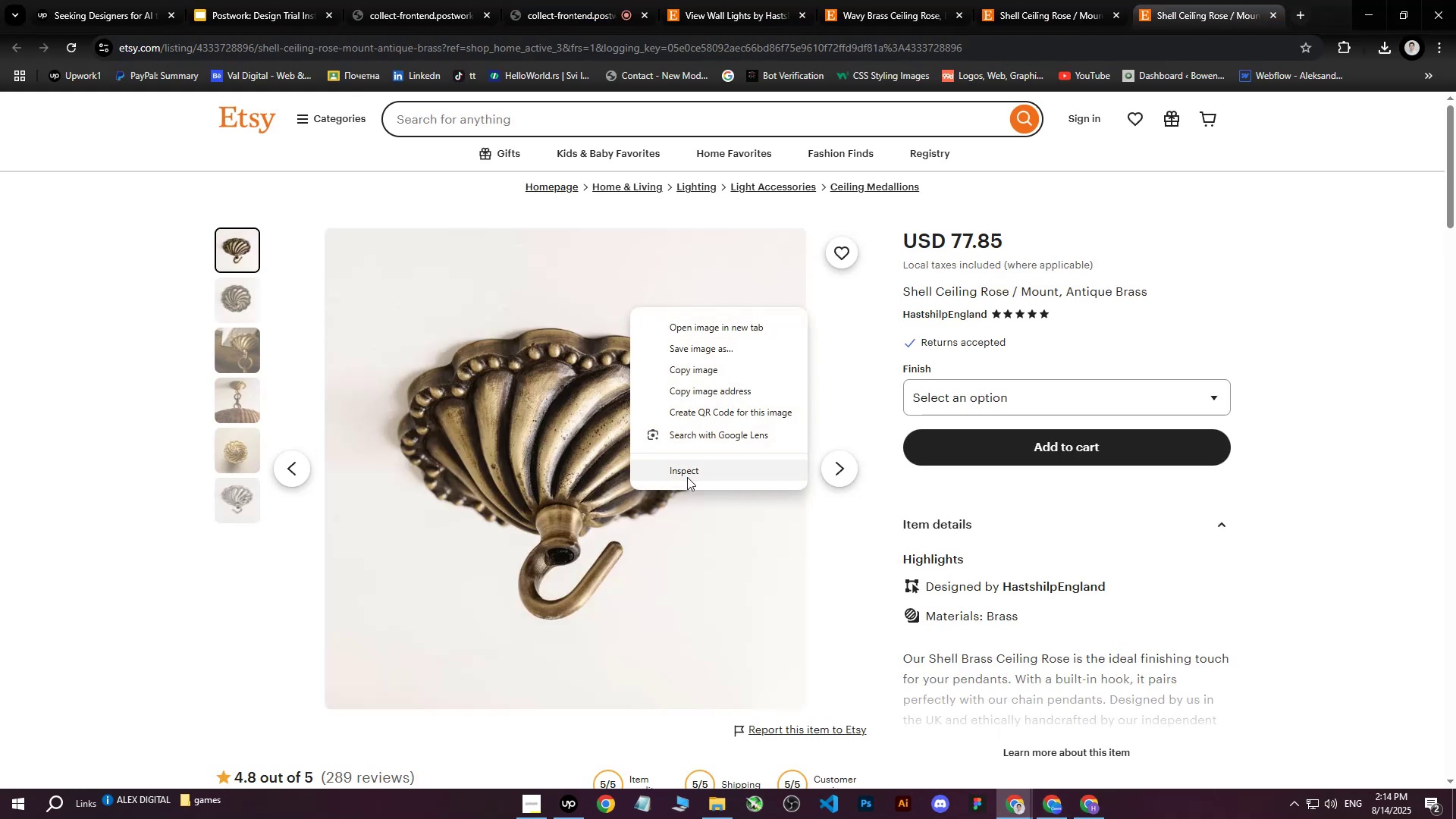 
left_click([687, 477])
 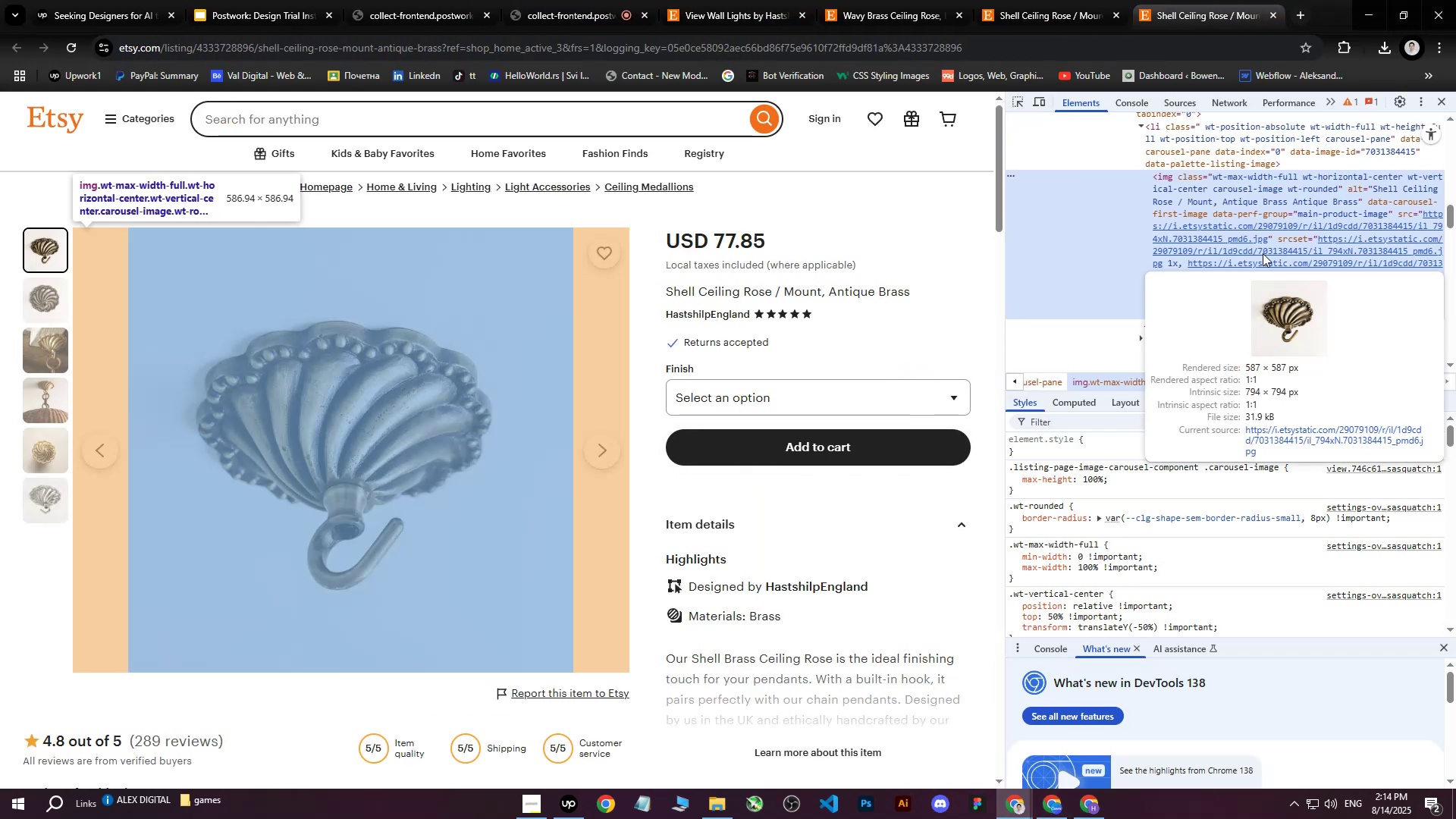 
left_click([1263, 253])
 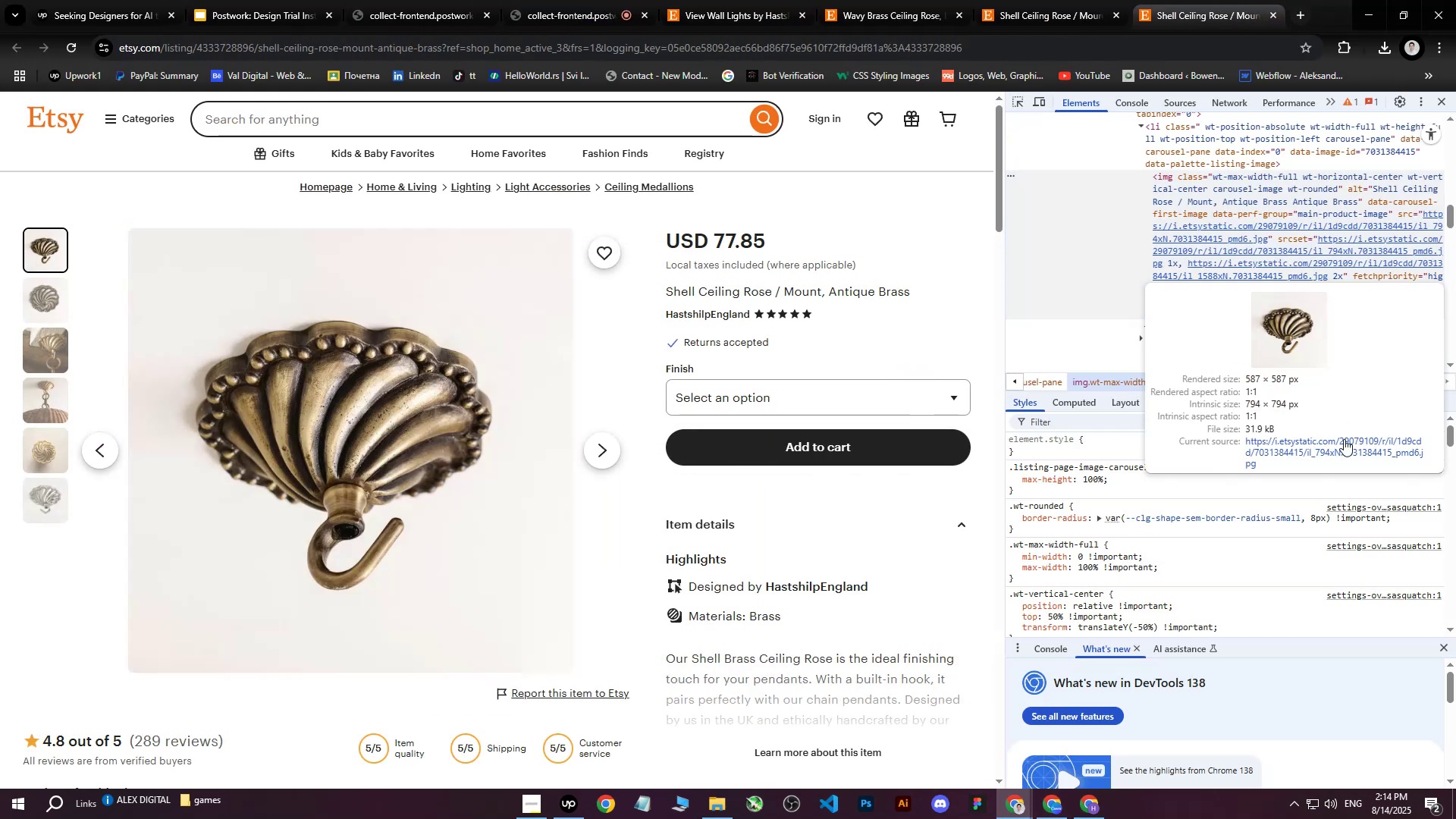 
left_click([1343, 439])
 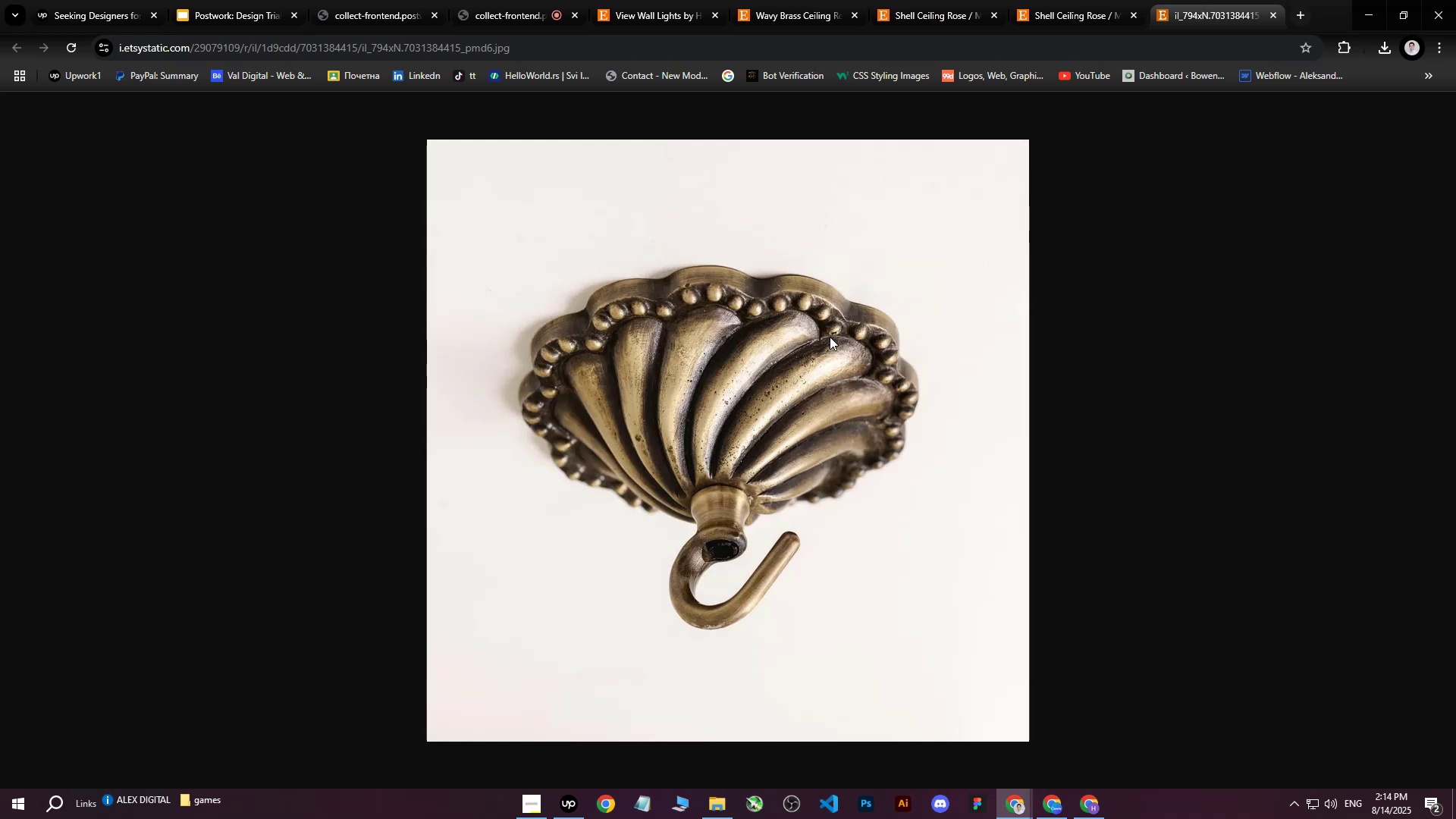 
right_click([804, 336])
 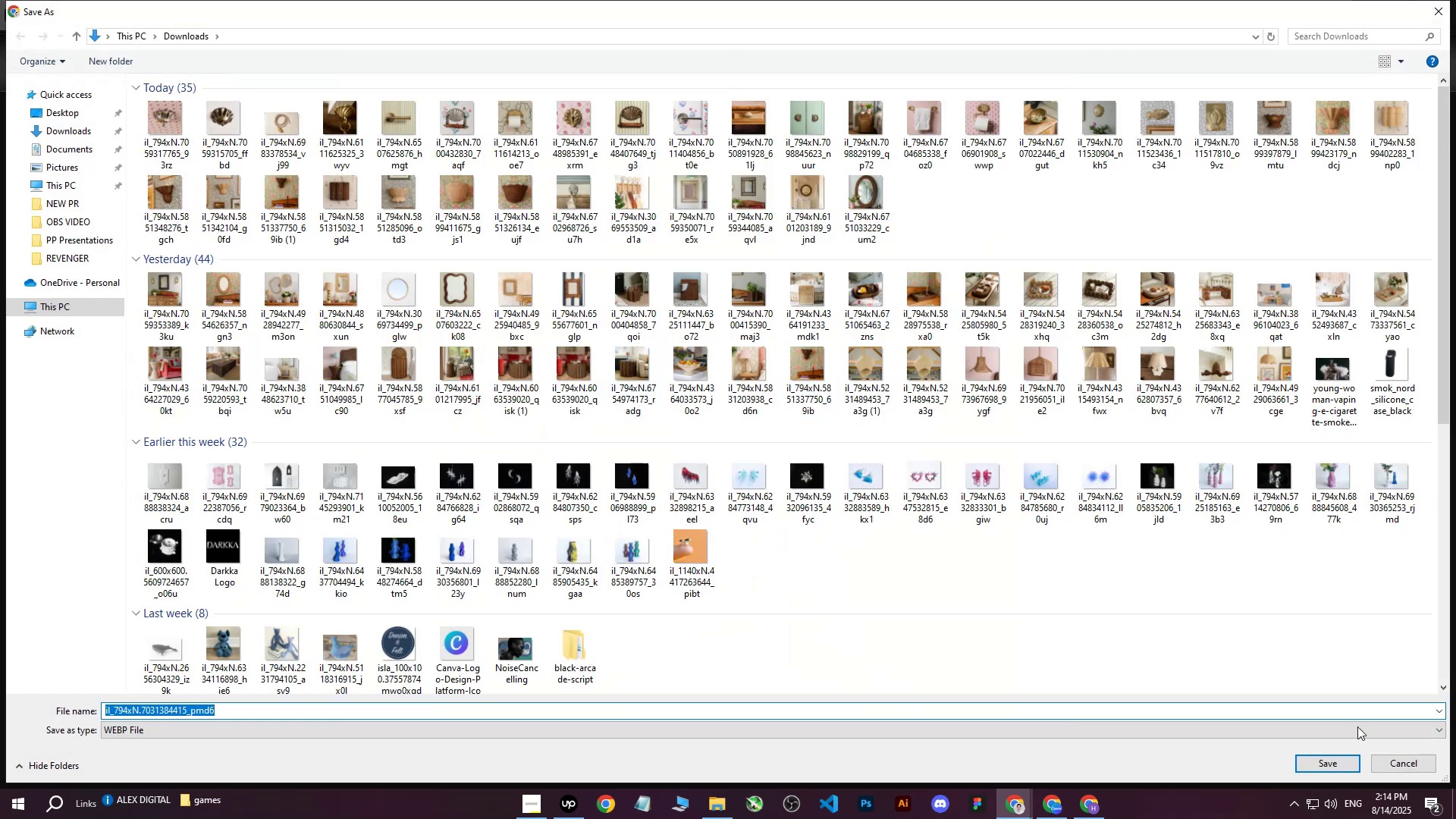 
left_click([1334, 764])
 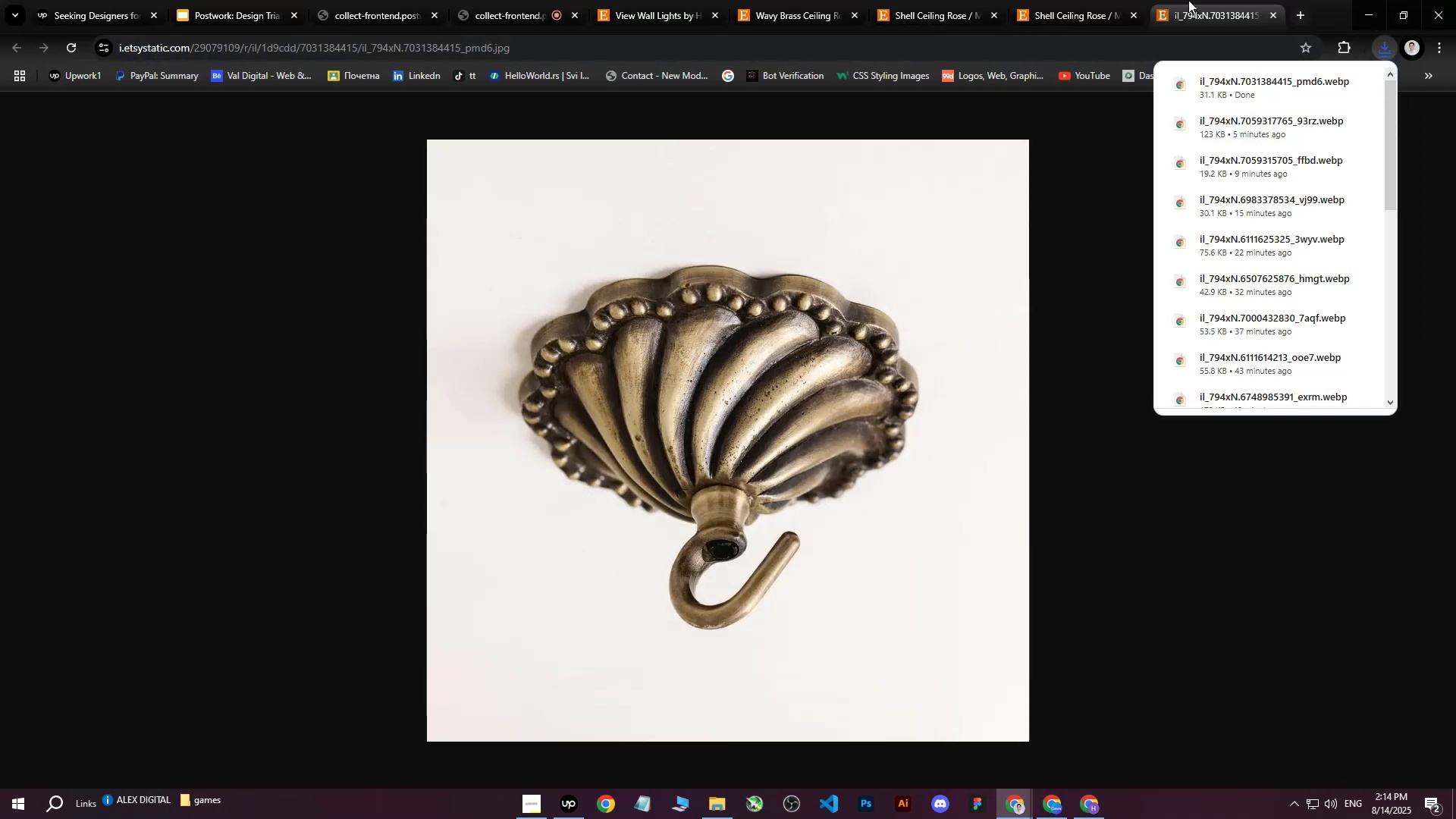 
left_click([1194, 0])
 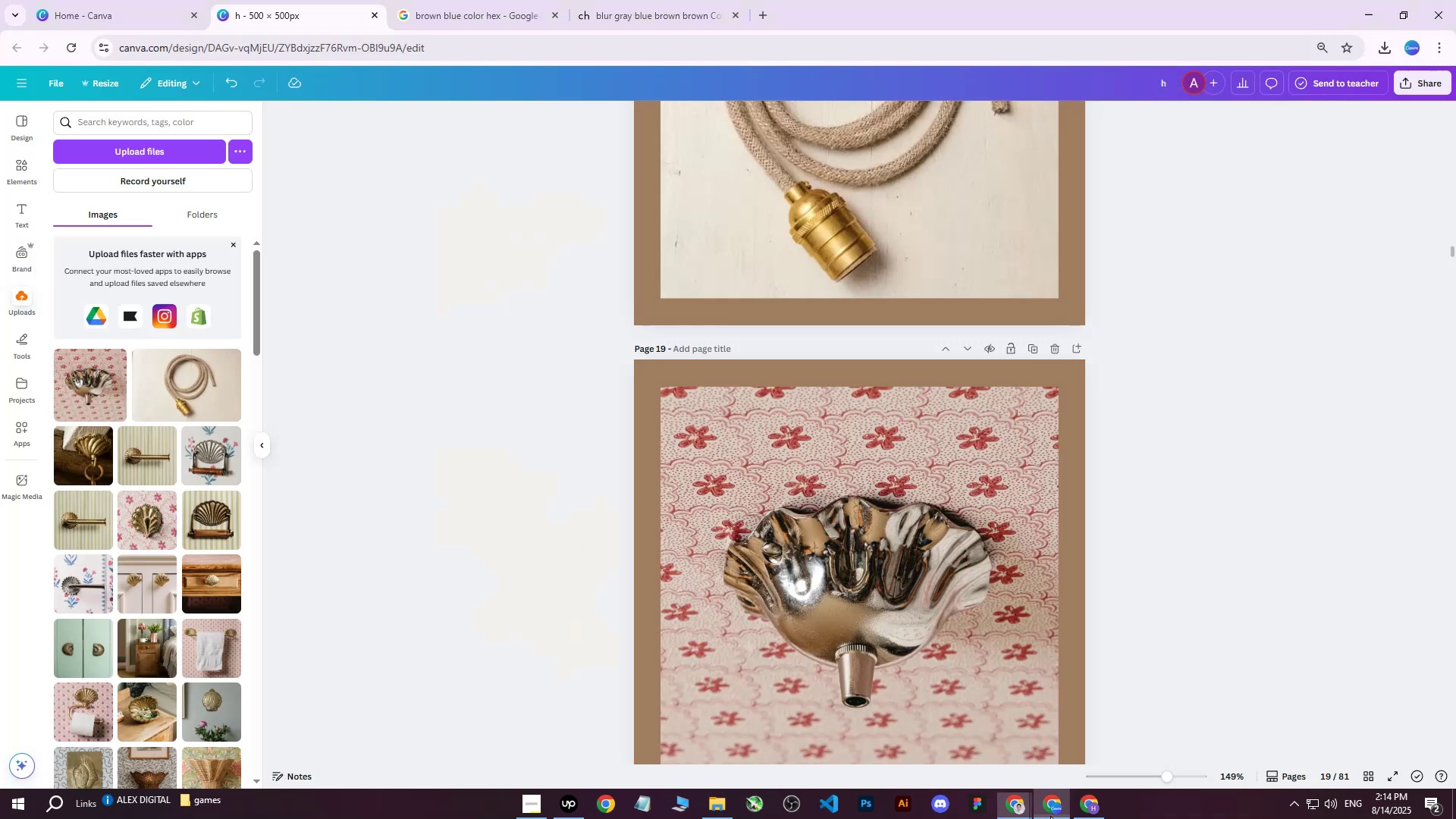 
key(Space)
 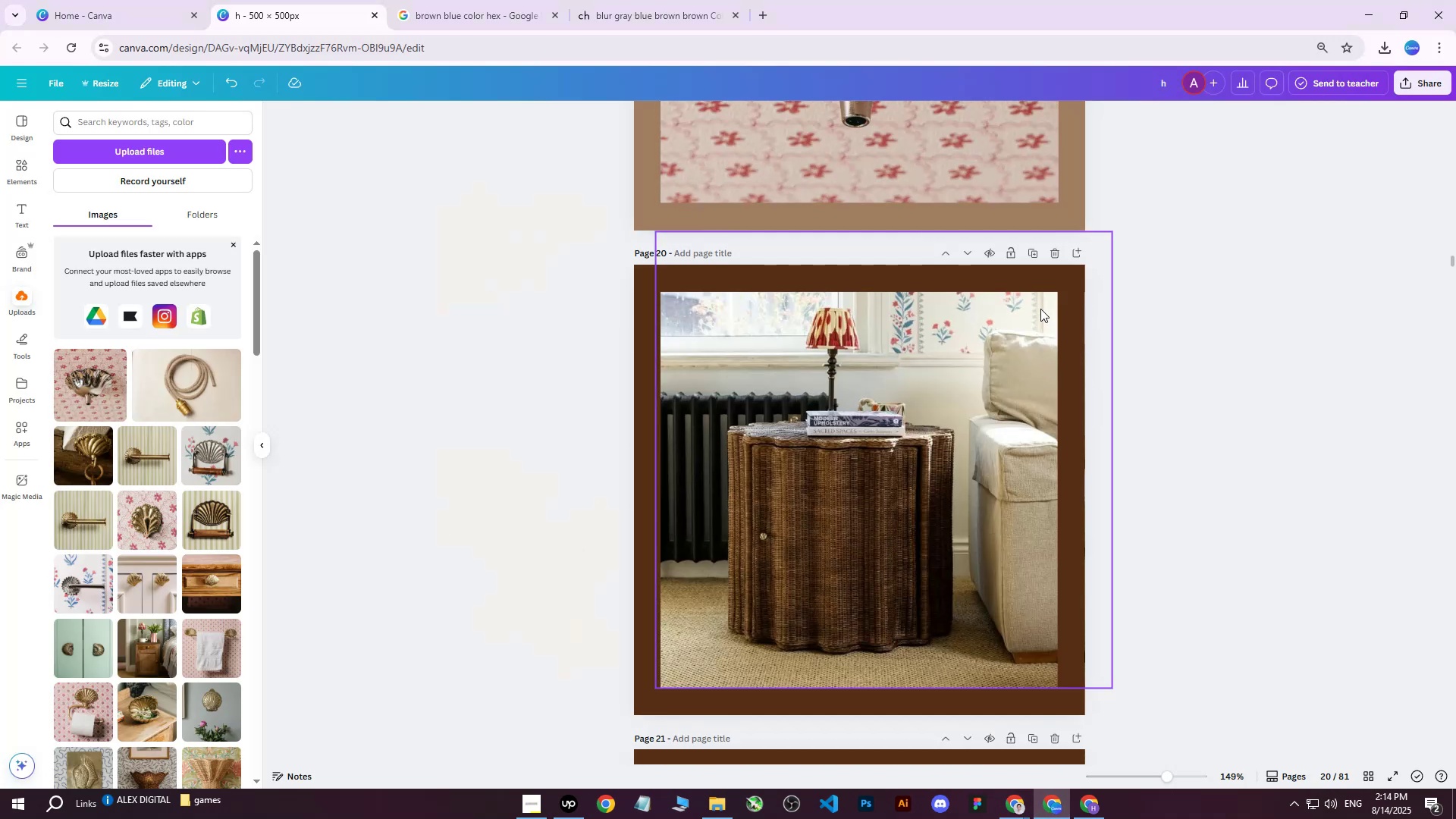 
scroll: coordinate [1150, 390], scroll_direction: up, amount: 8.0
 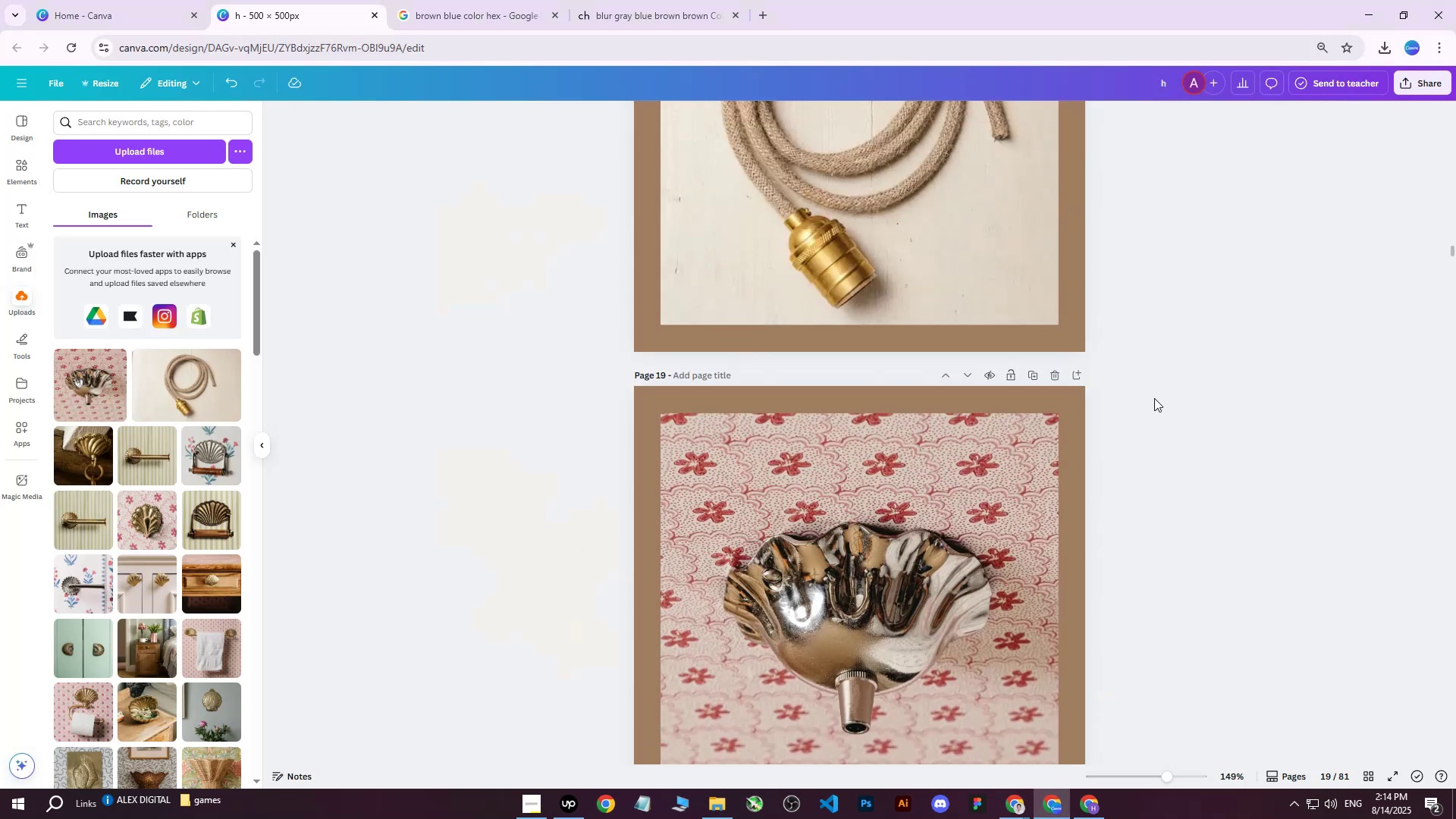 
left_click([1156, 399])
 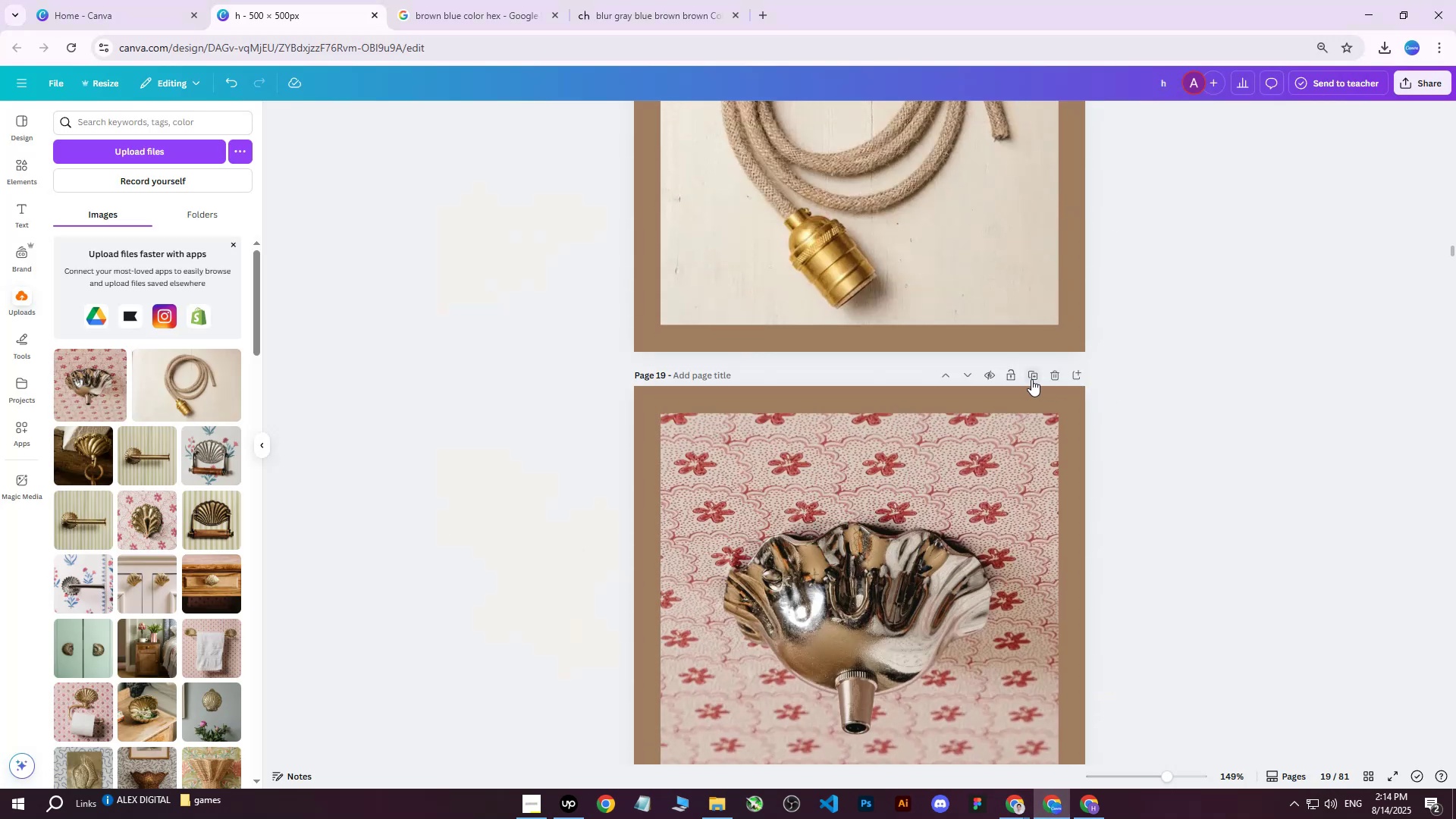 